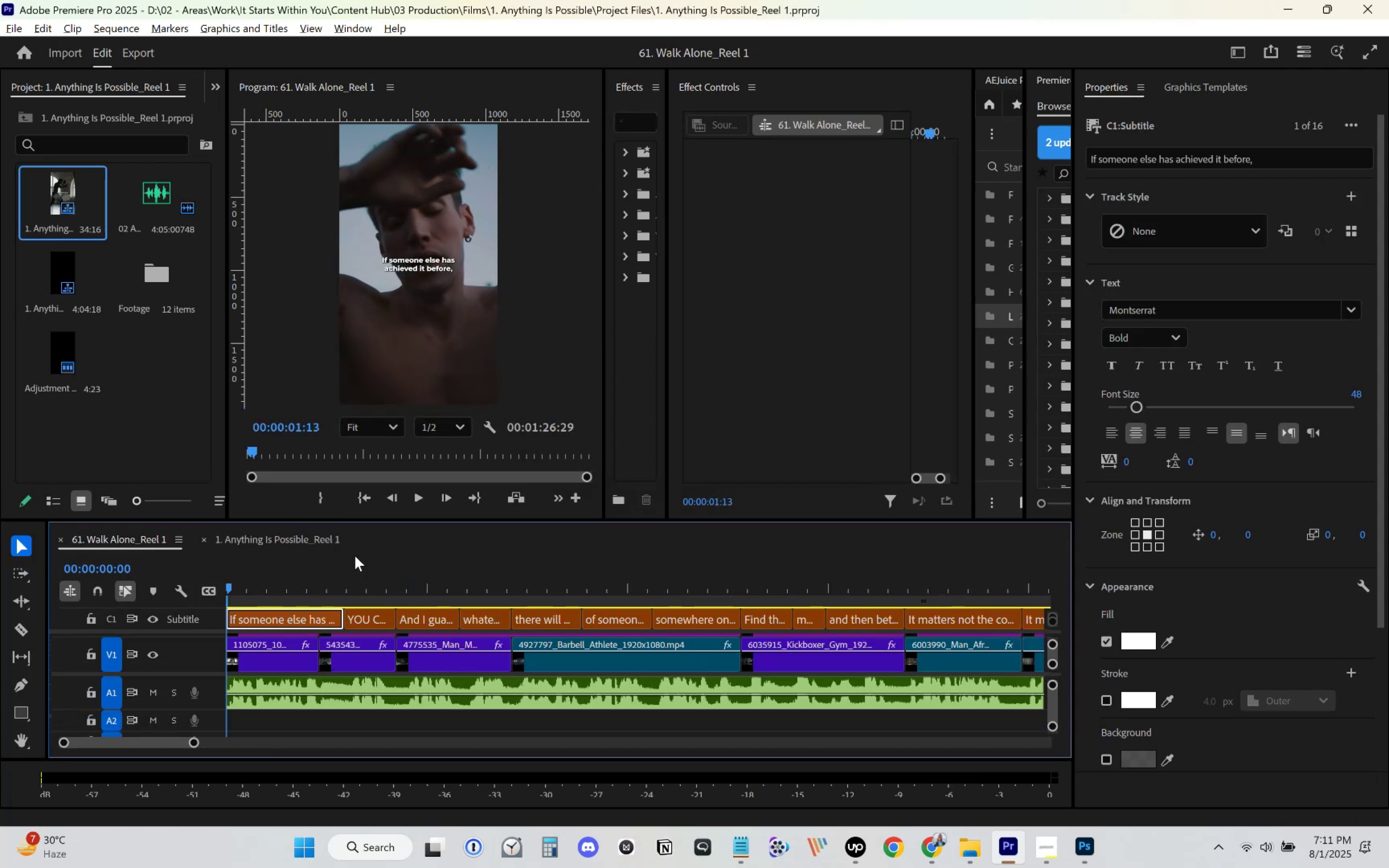 
key(Space)
 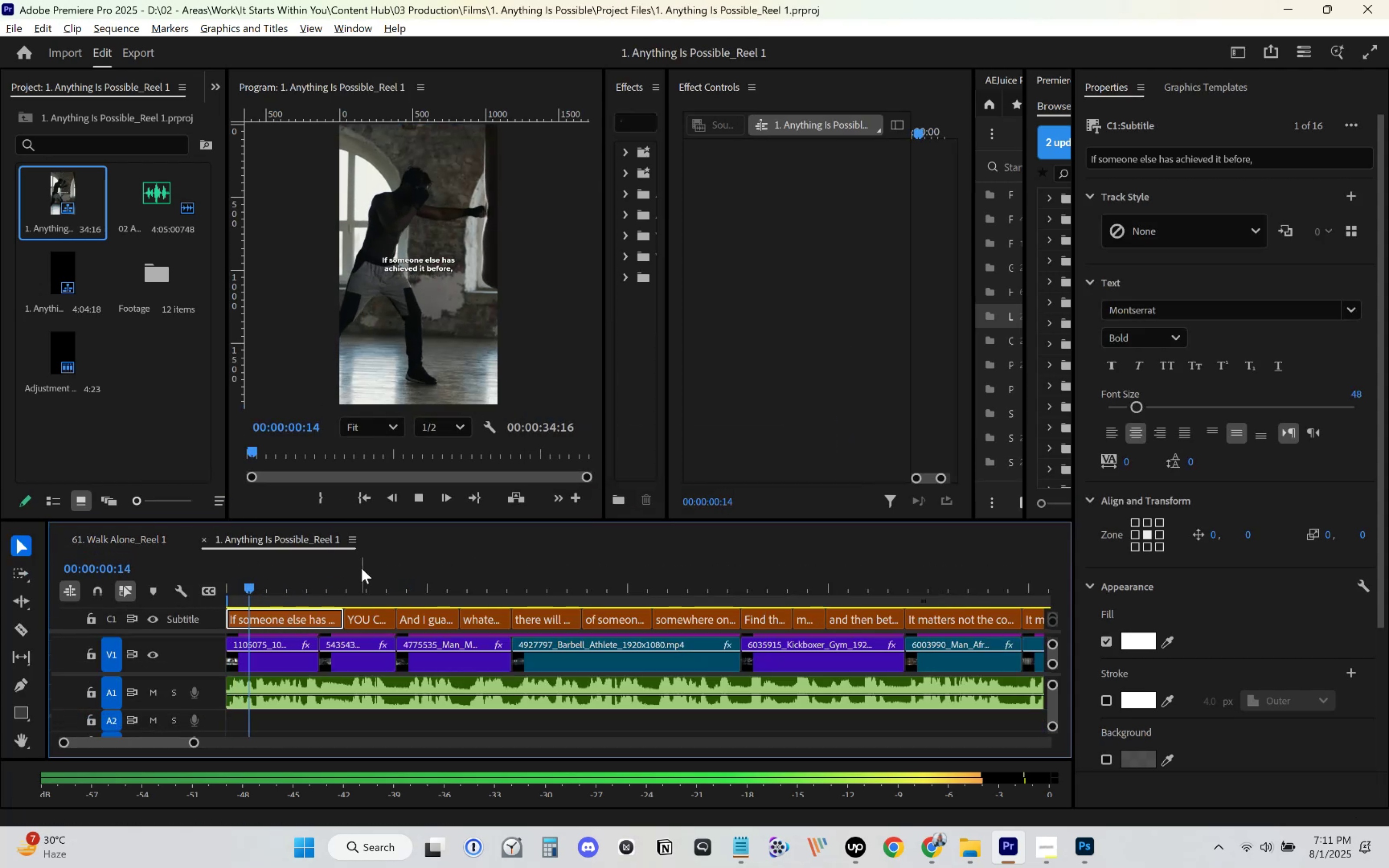 
key(Space)
 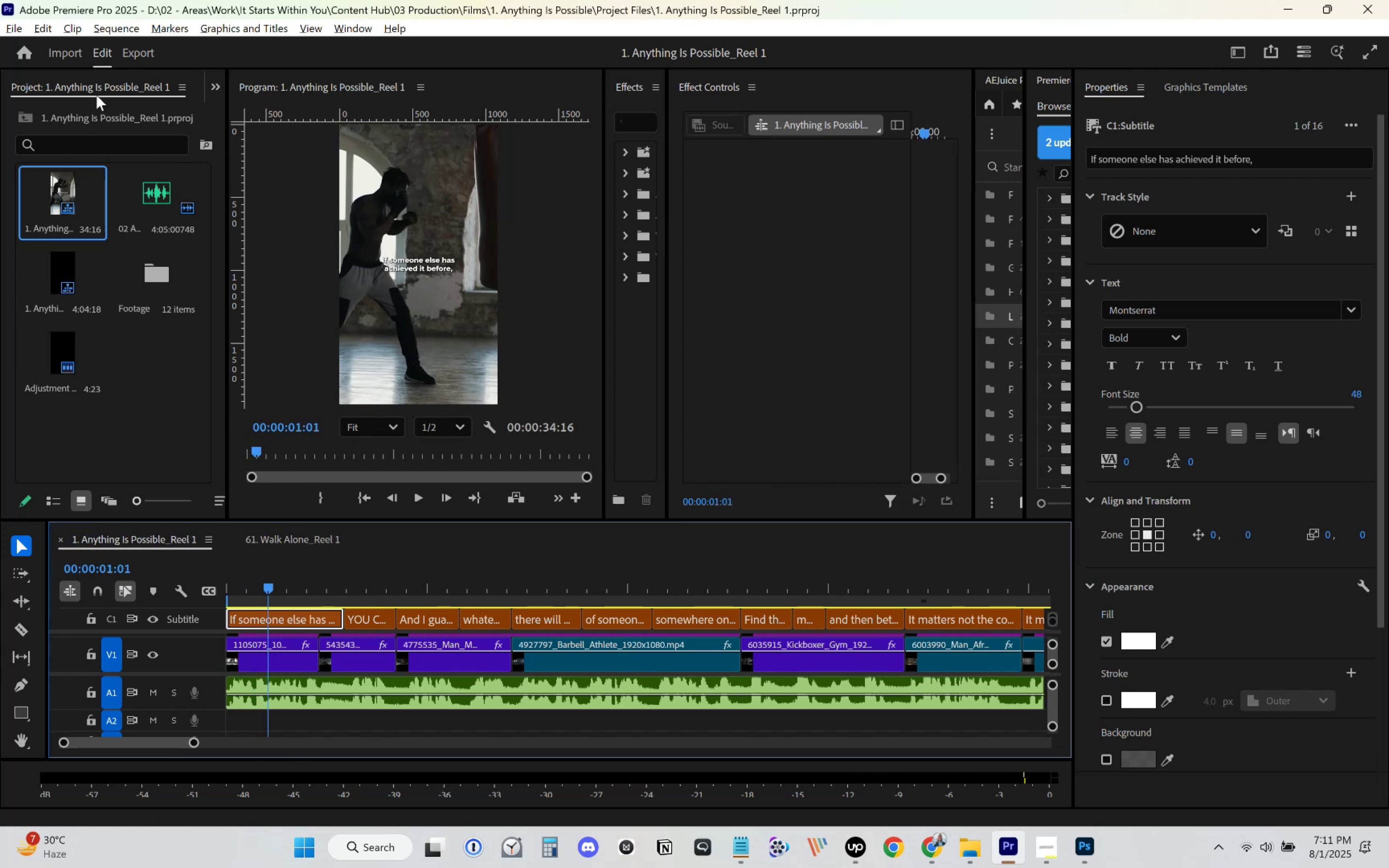 
left_click([153, 178])
 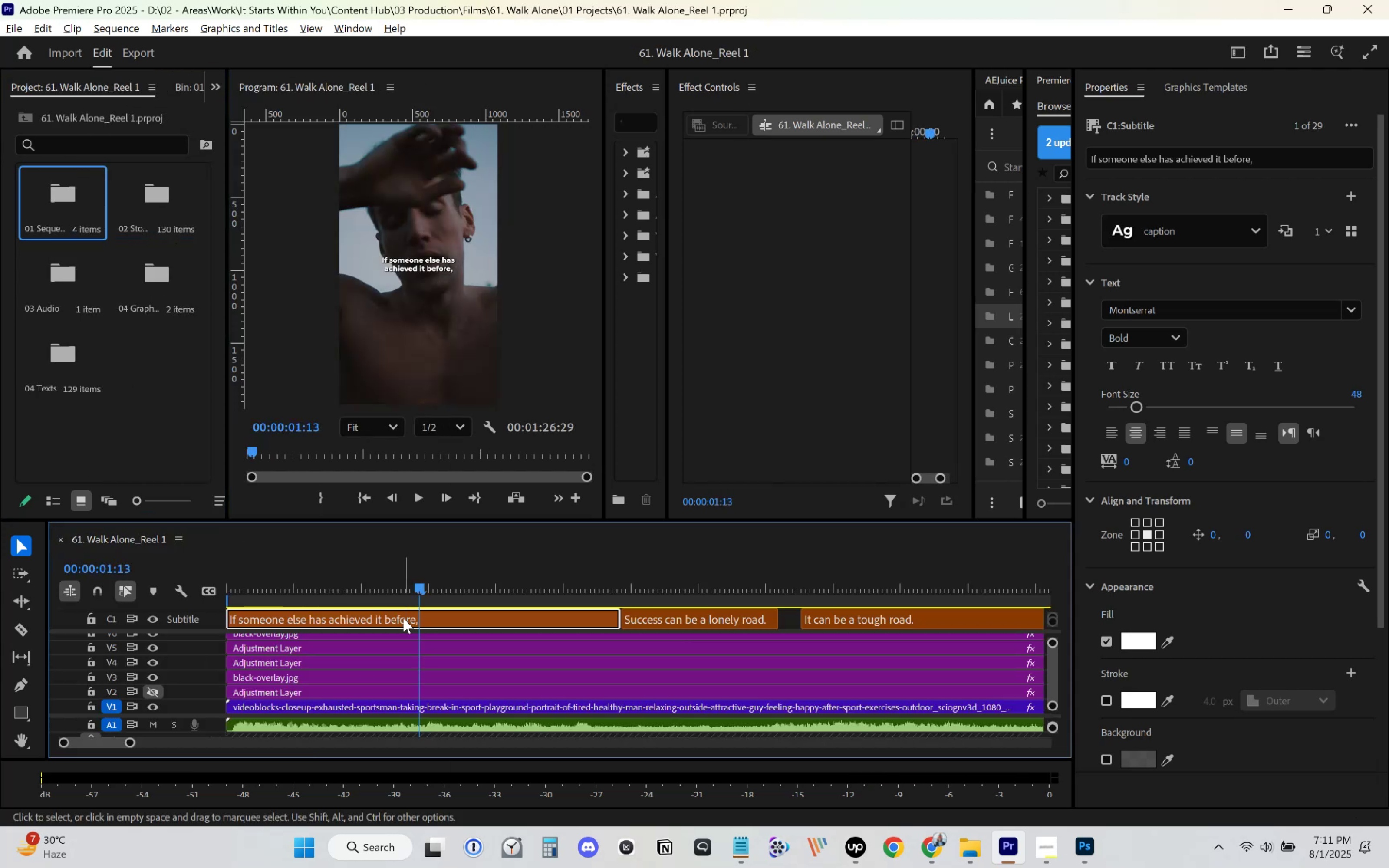 
key(Control+S)
 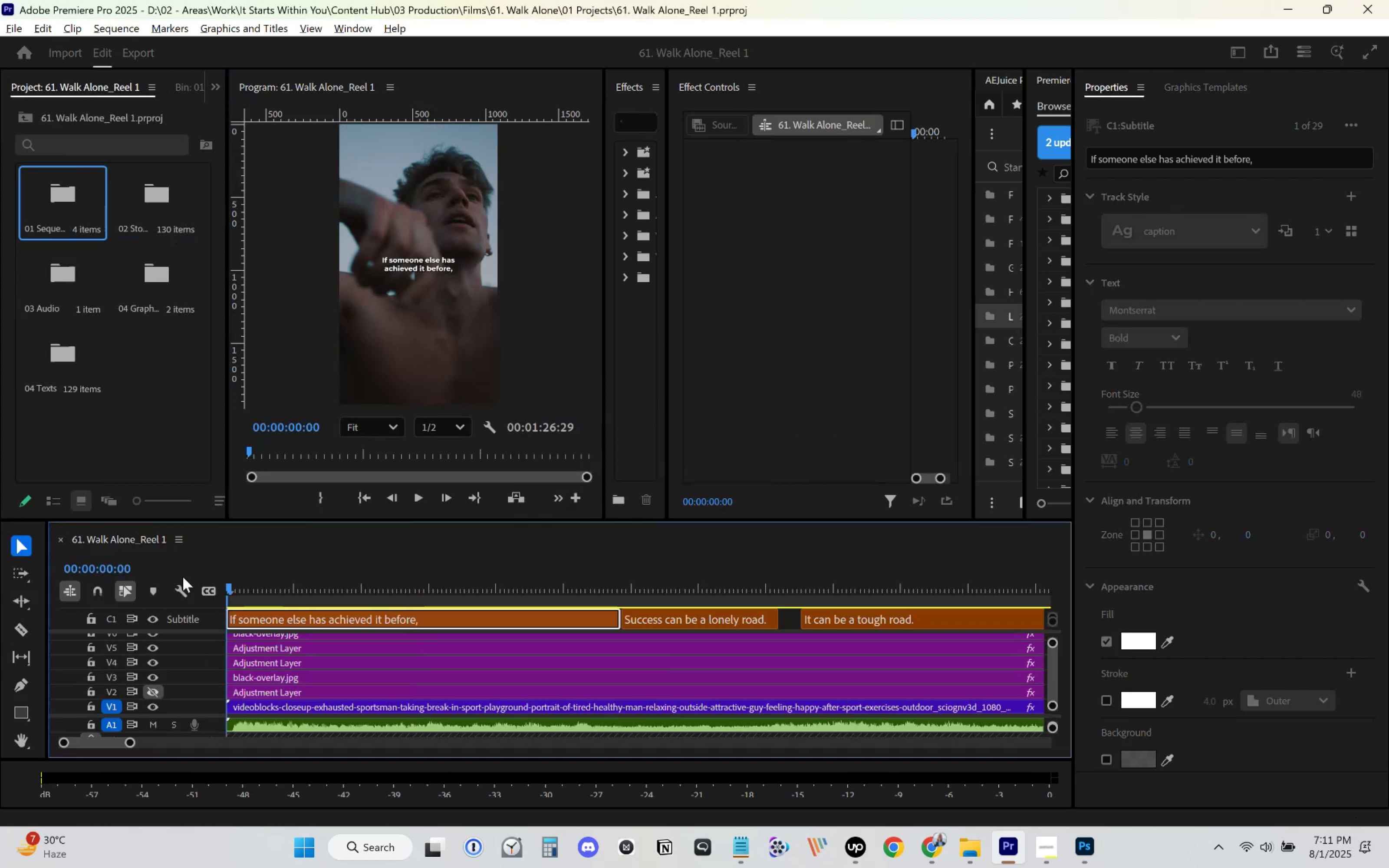 
key(Space)
 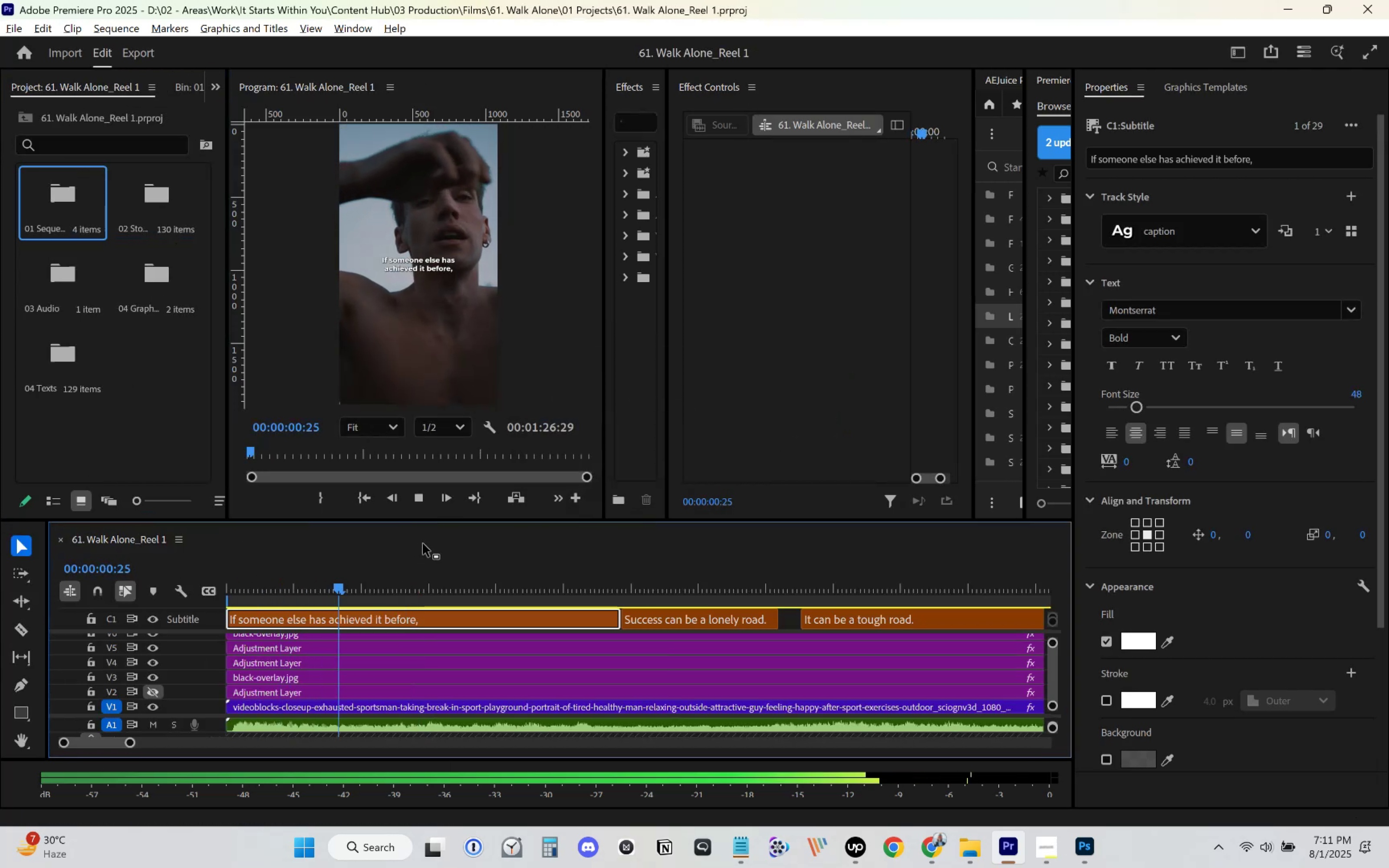 
key(Space)
 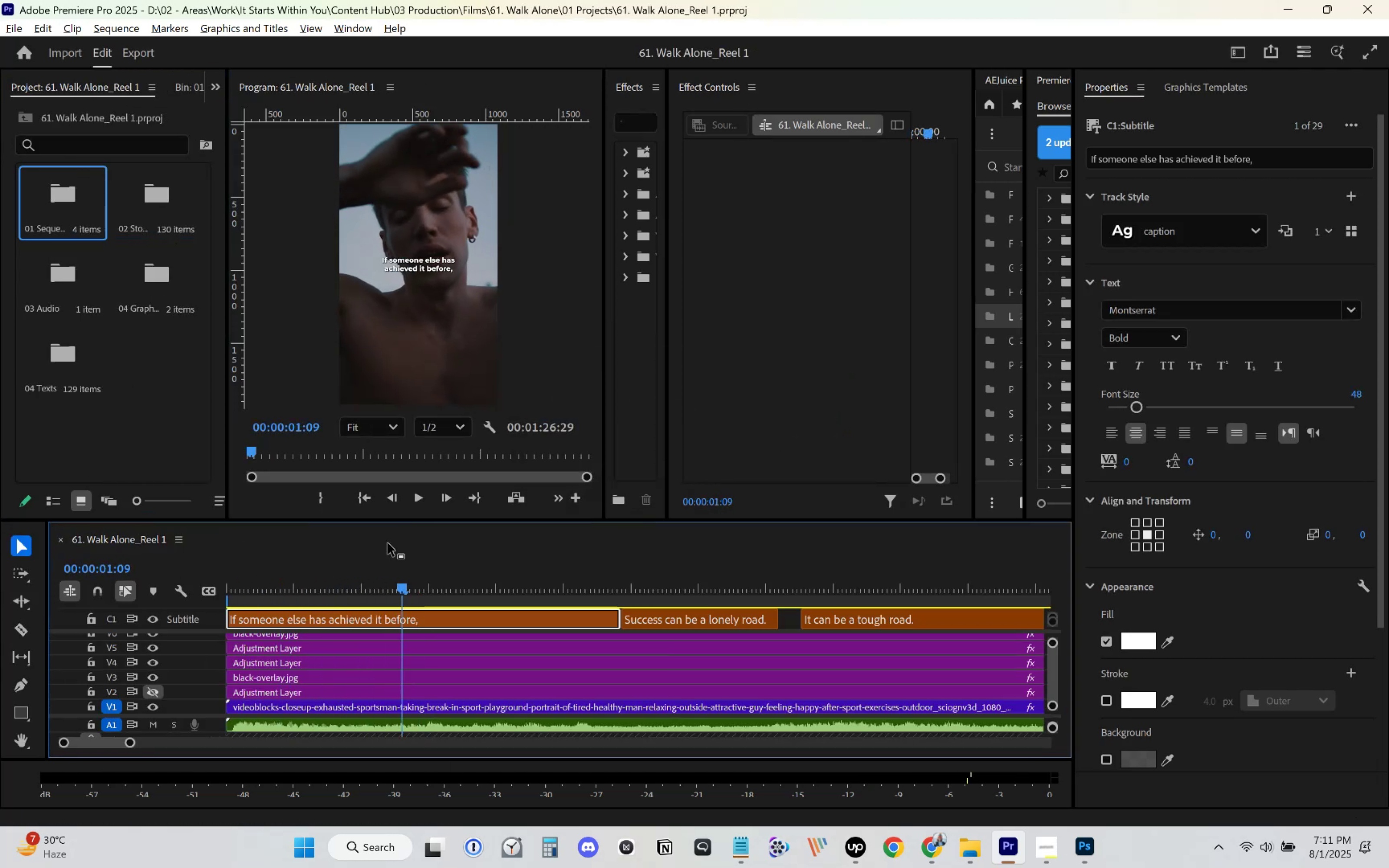 
left_click([384, 542])
 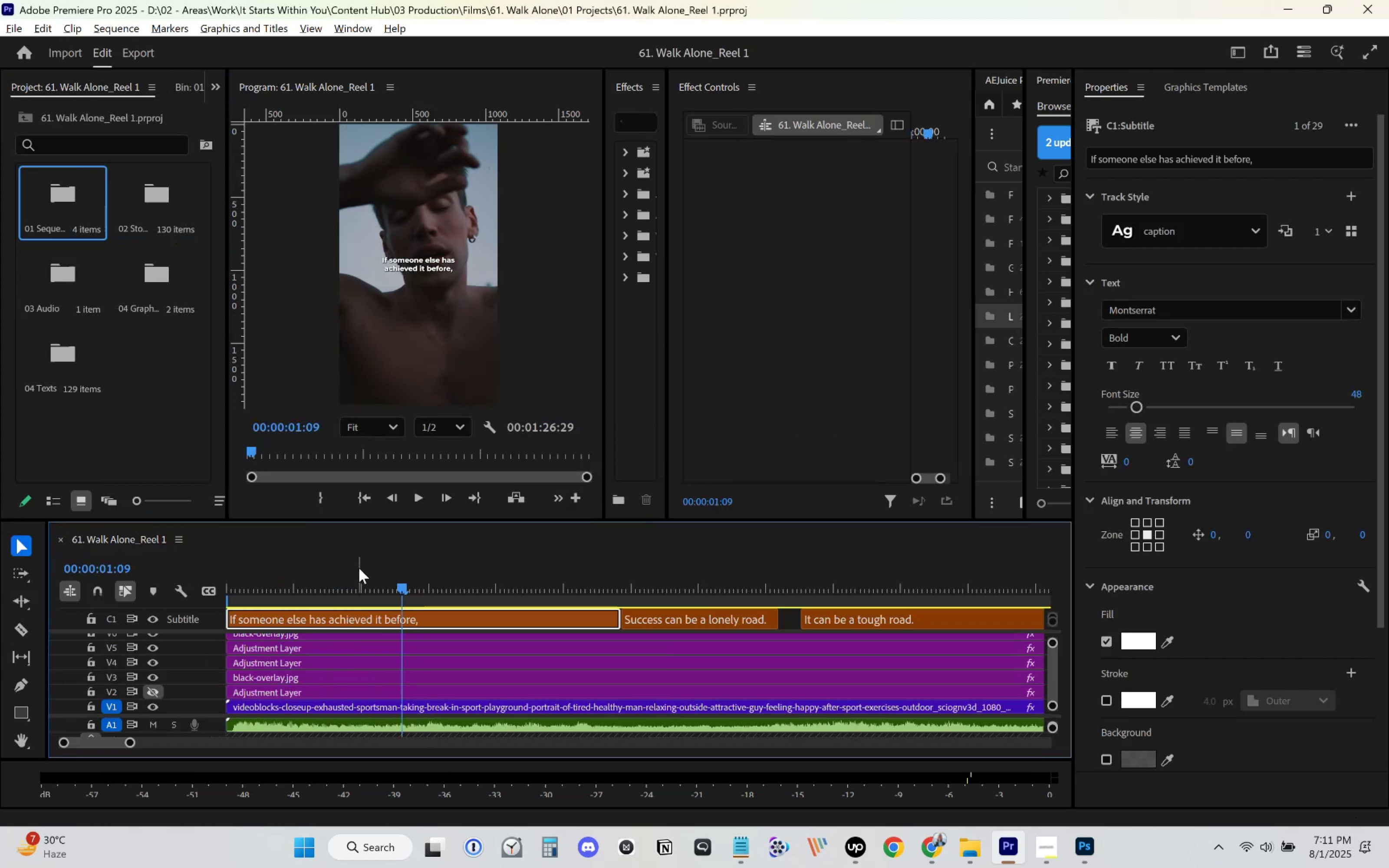 
left_click([336, 572])
 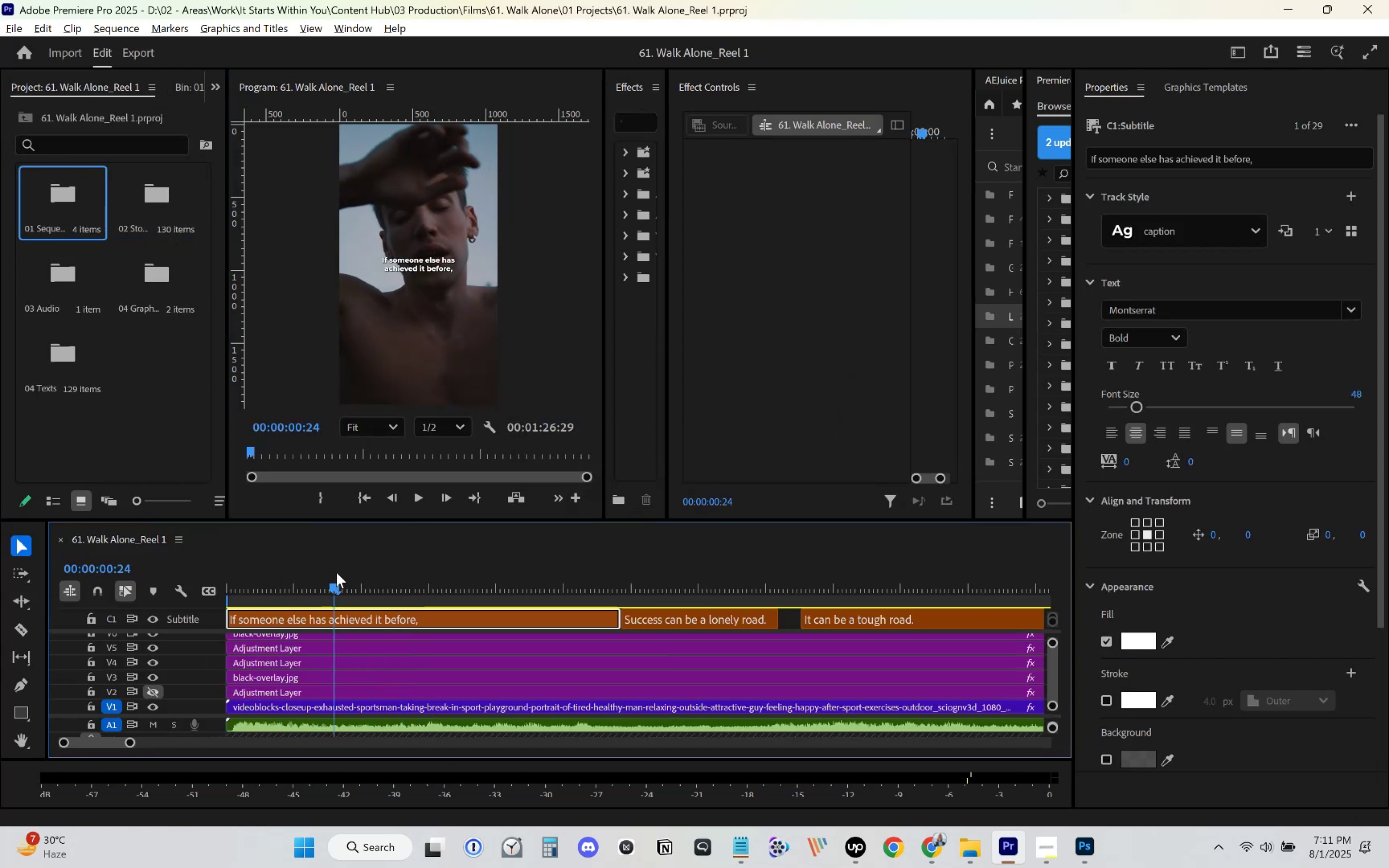 
key(Space)
 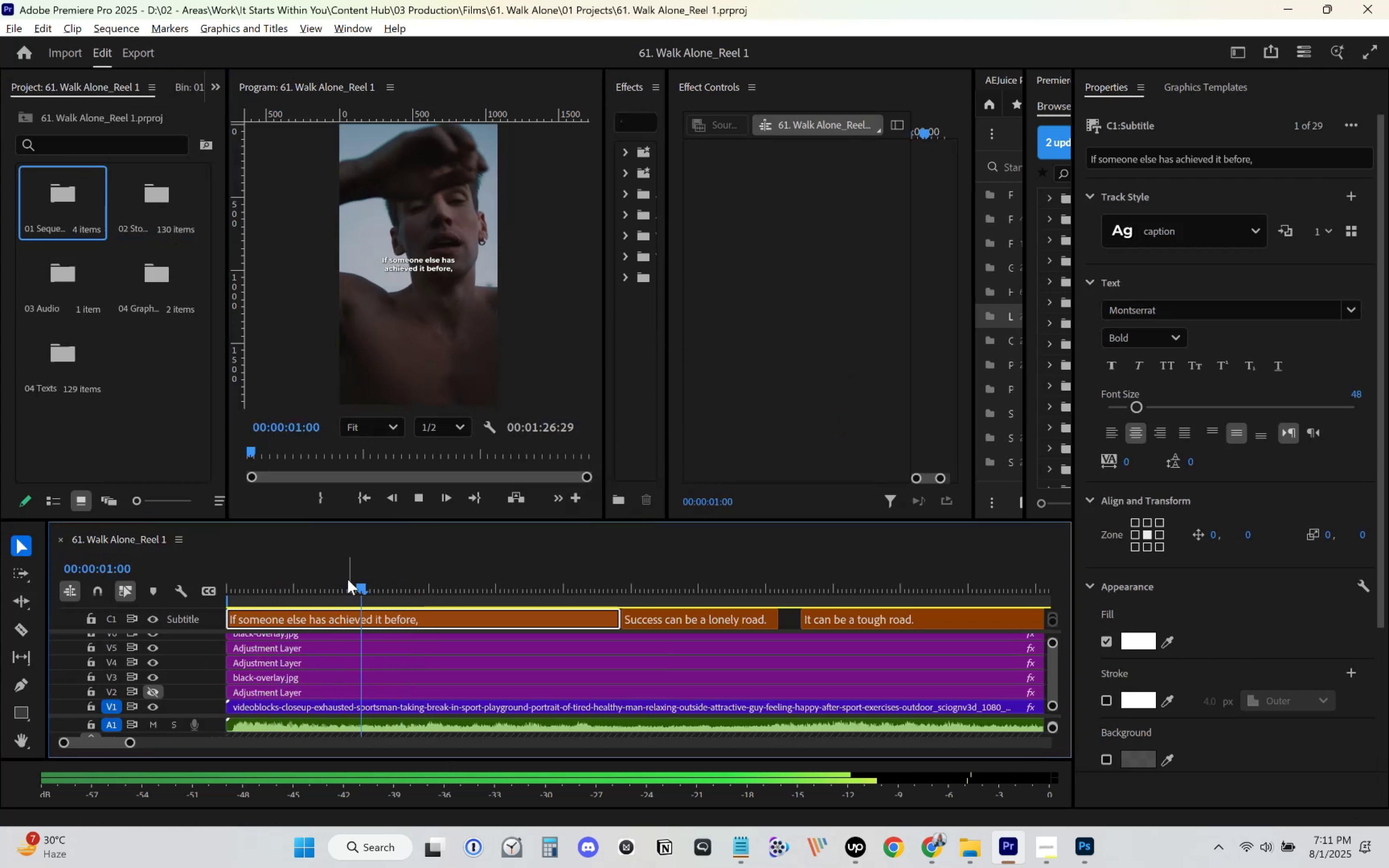 
key(Space)
 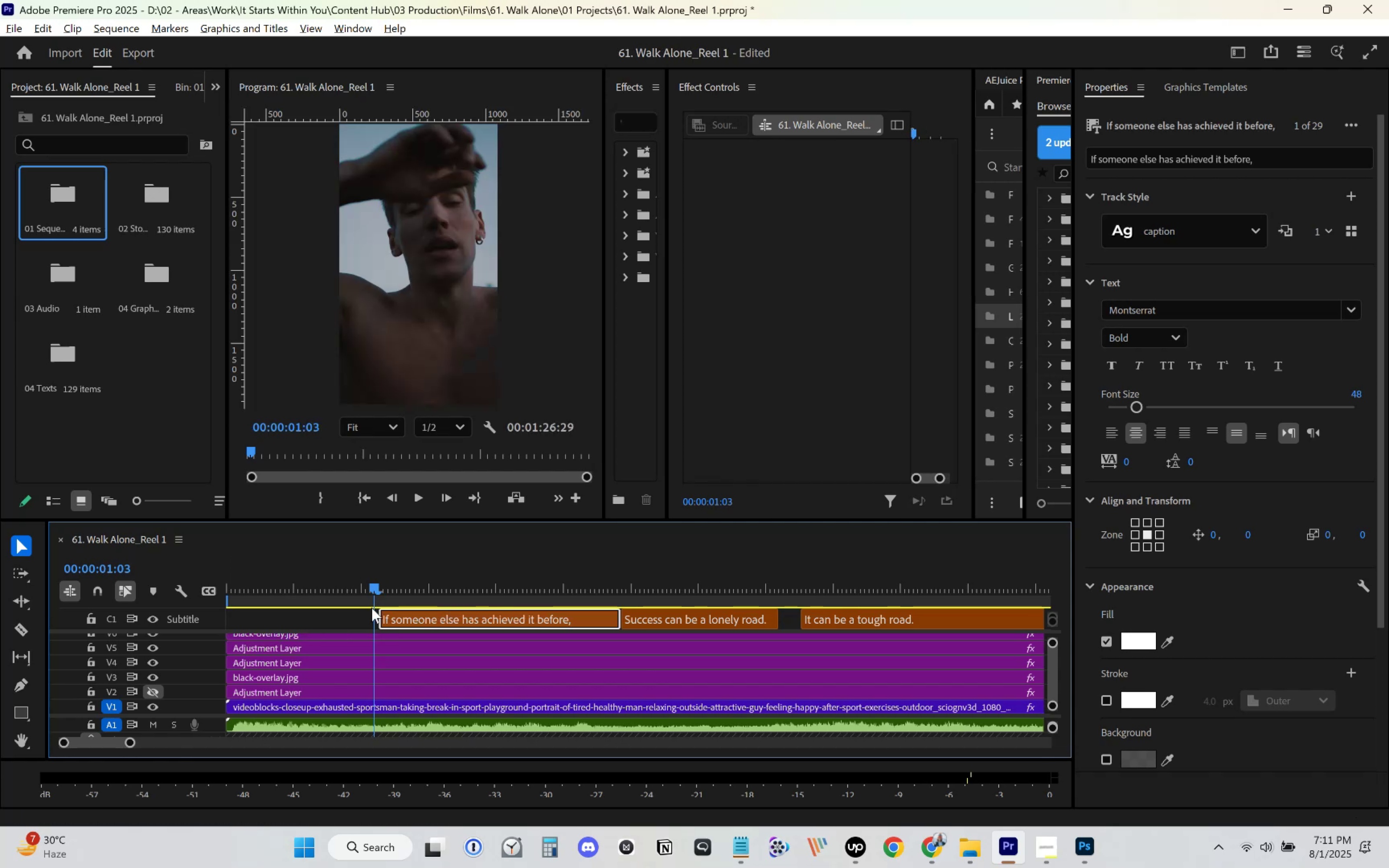 
wait(5.08)
 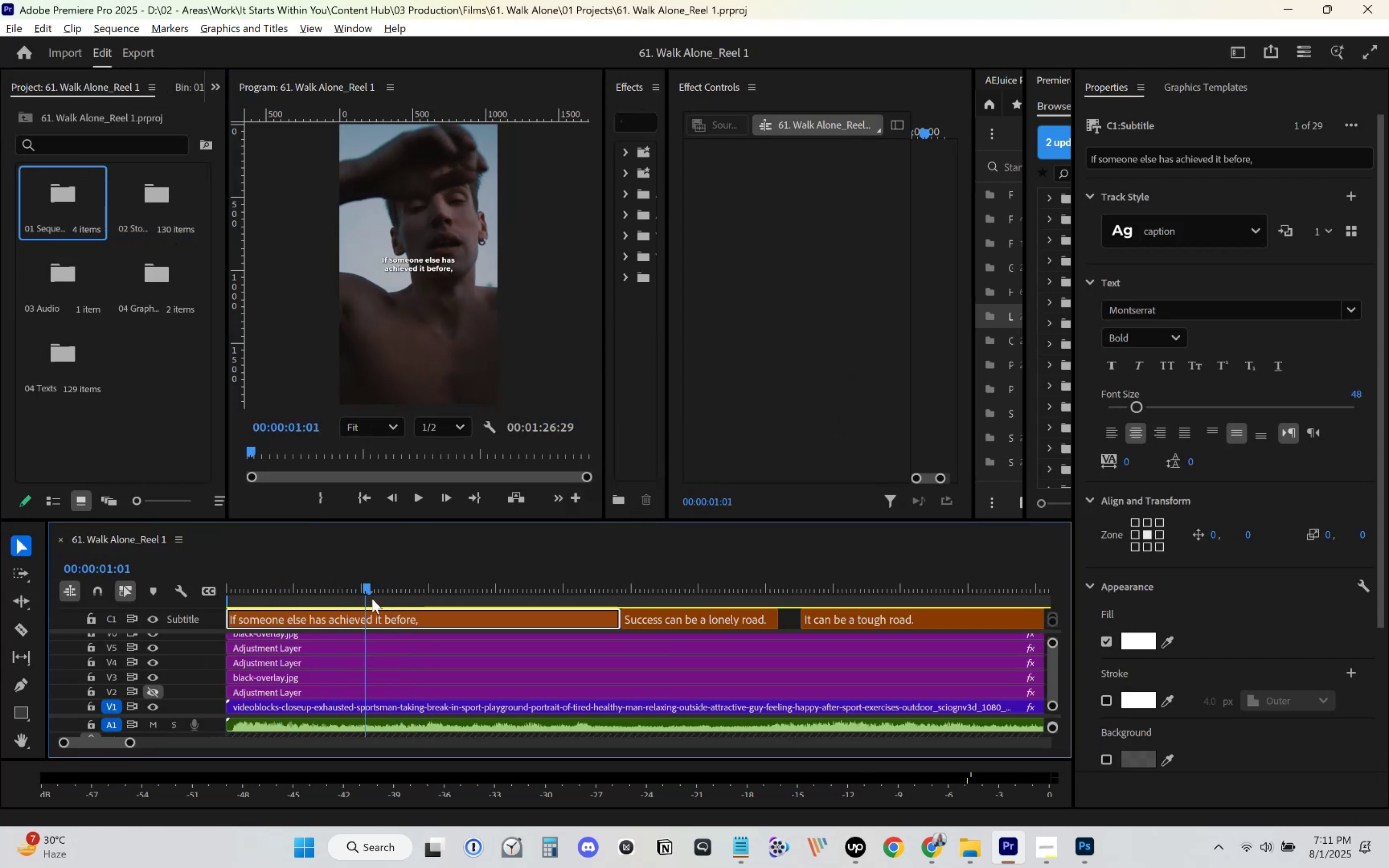 
key(Space)
 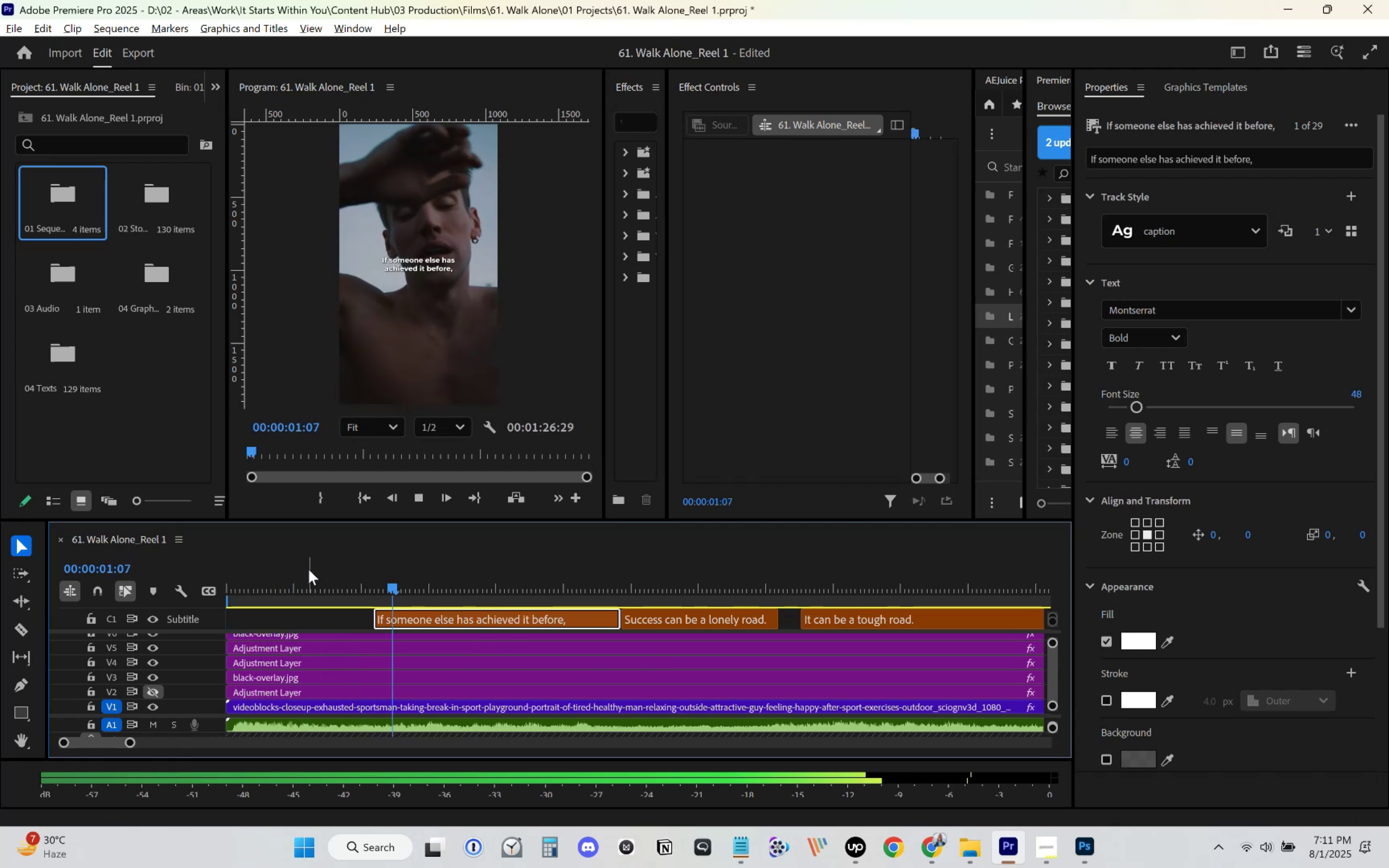 
key(Space)
 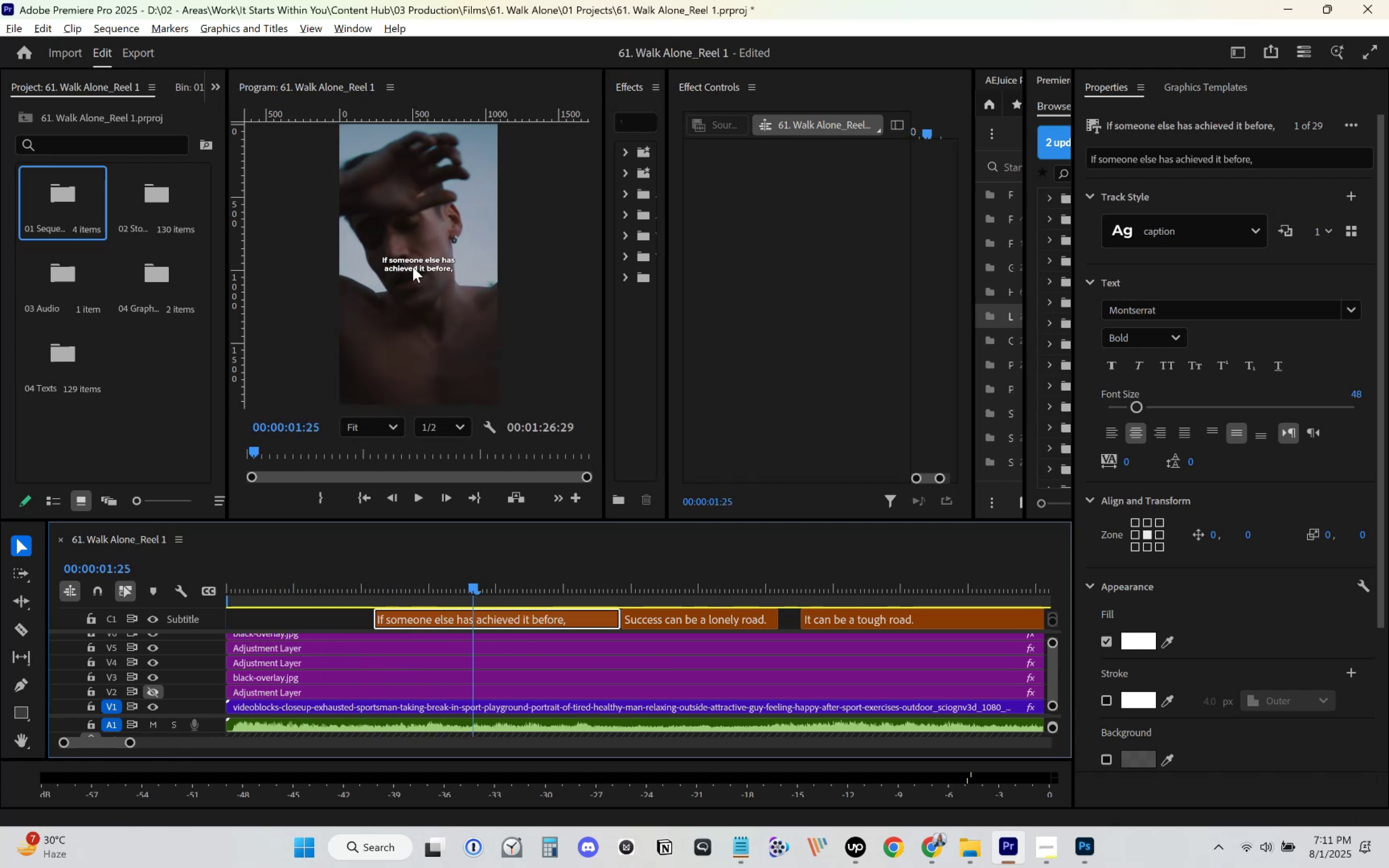 
left_click([414, 266])
 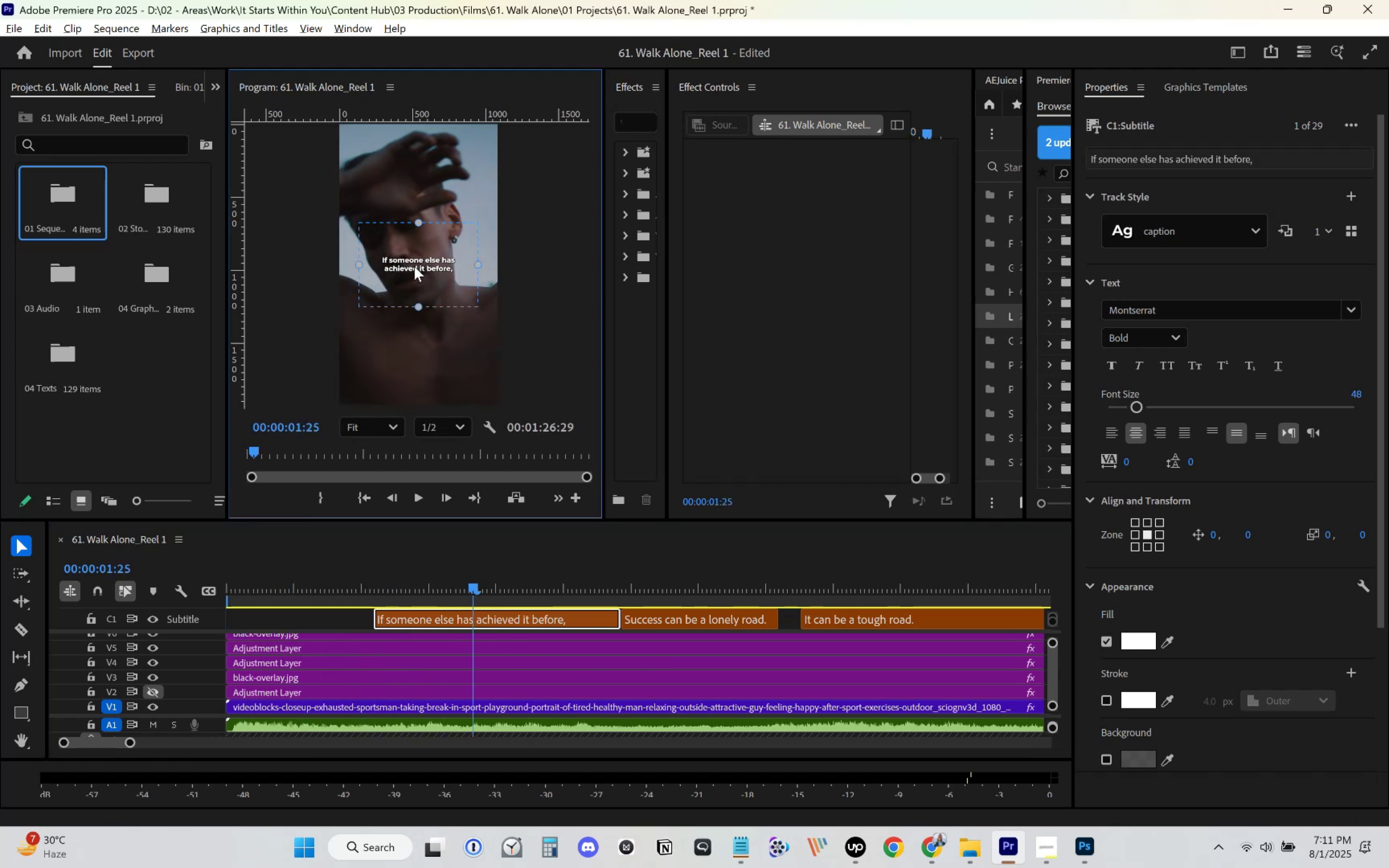 
double_click([414, 266])
 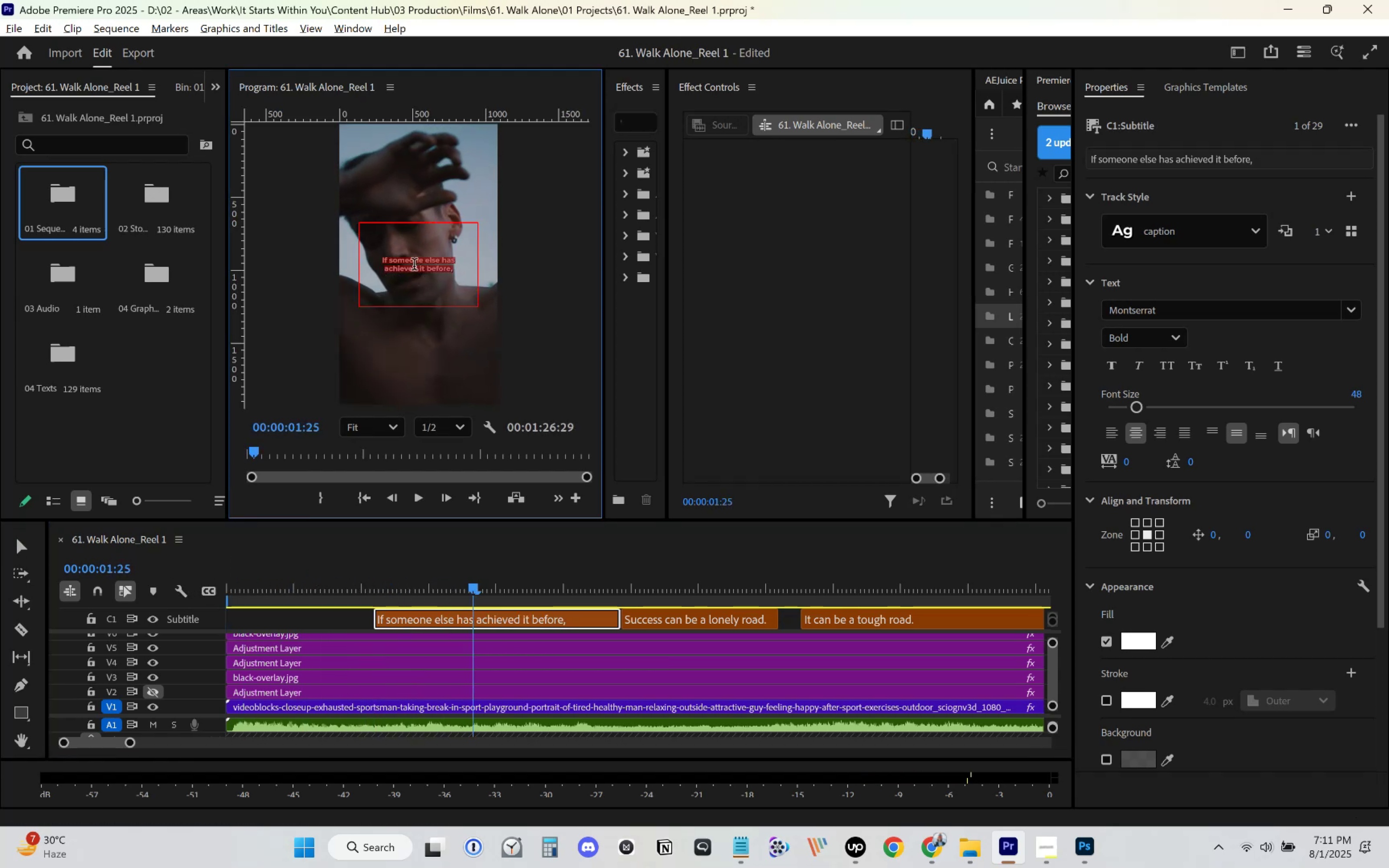 
key(Control+V)
 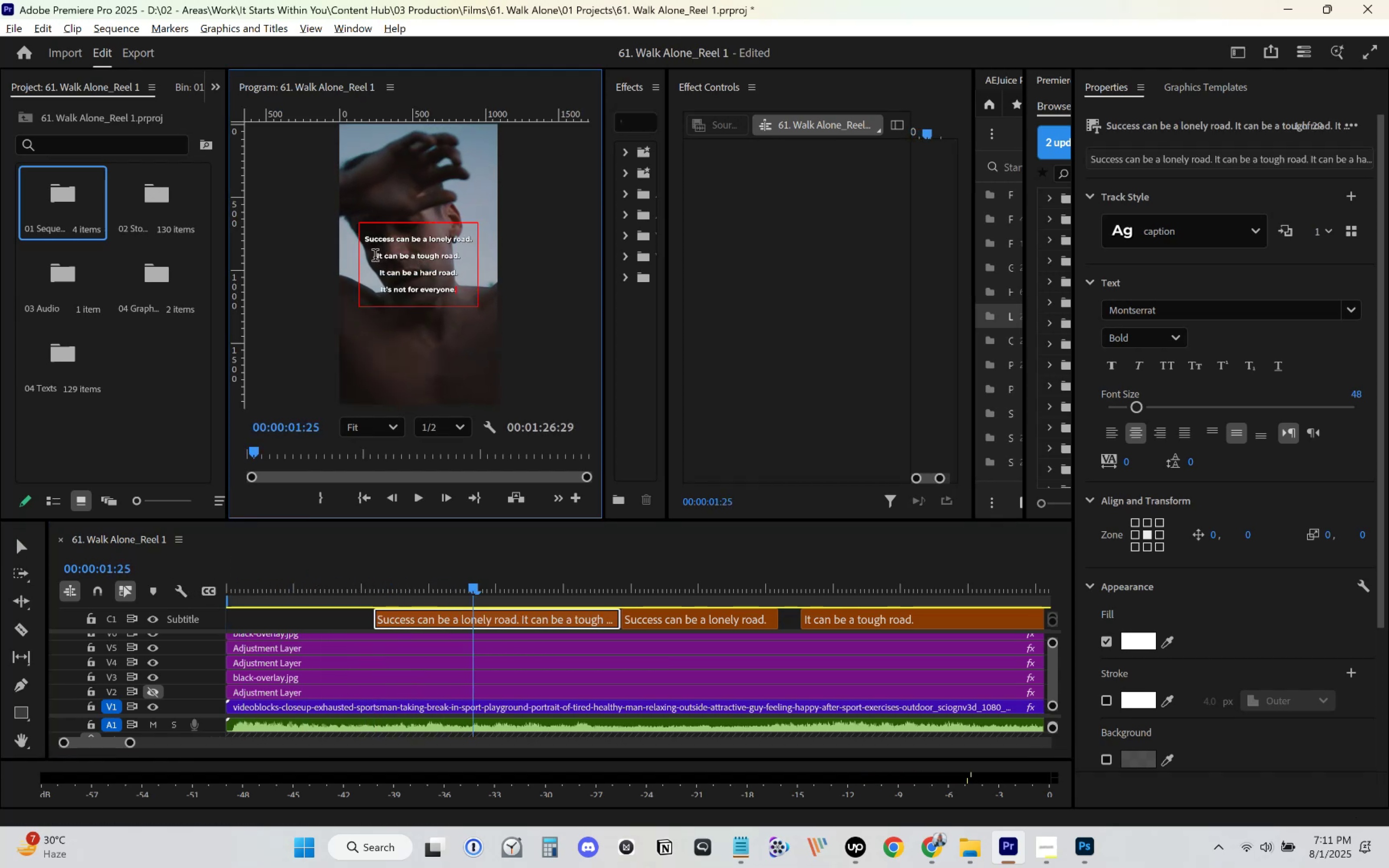 
key(Control+ControlLeft)
 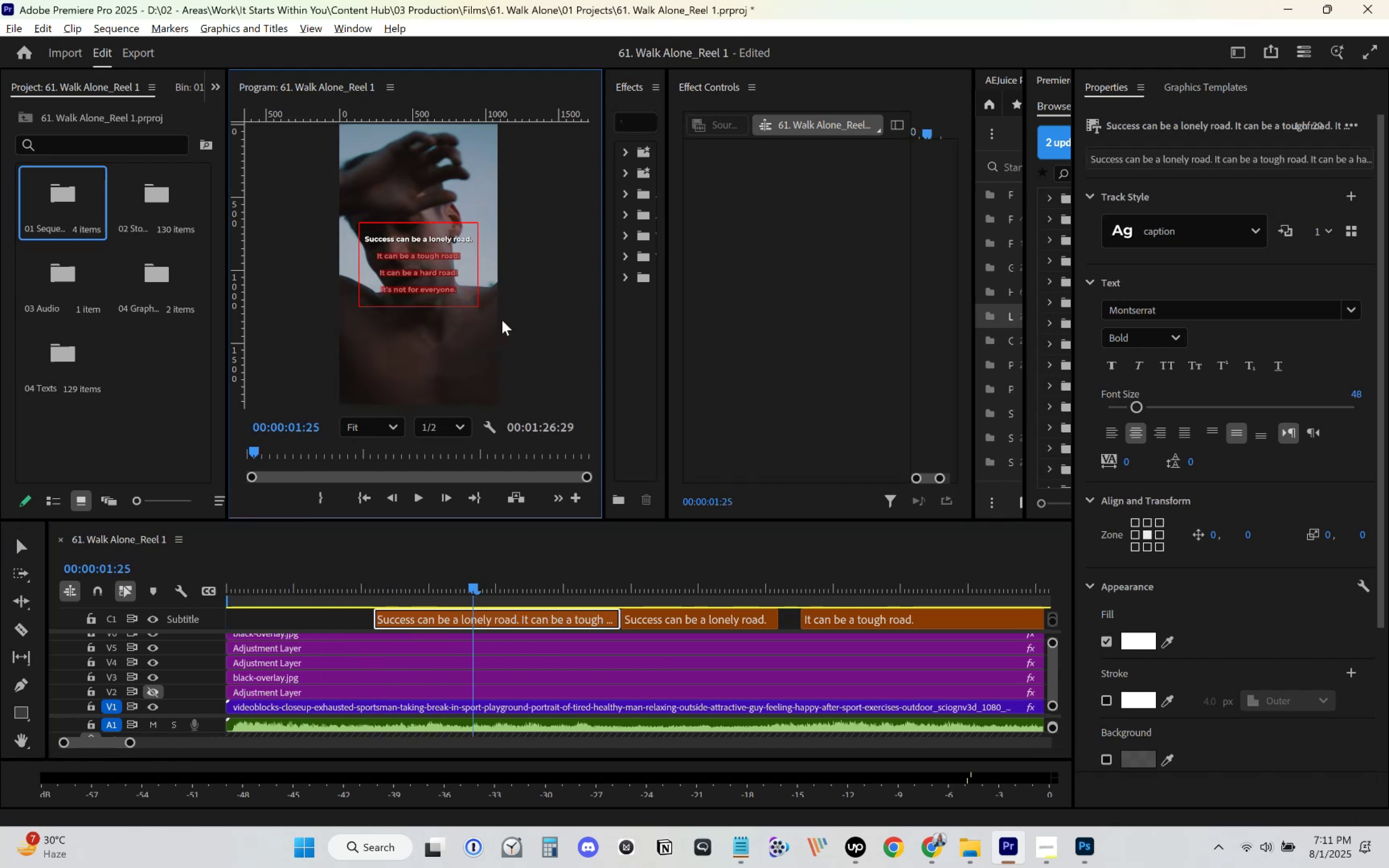 
key(Control+X)
 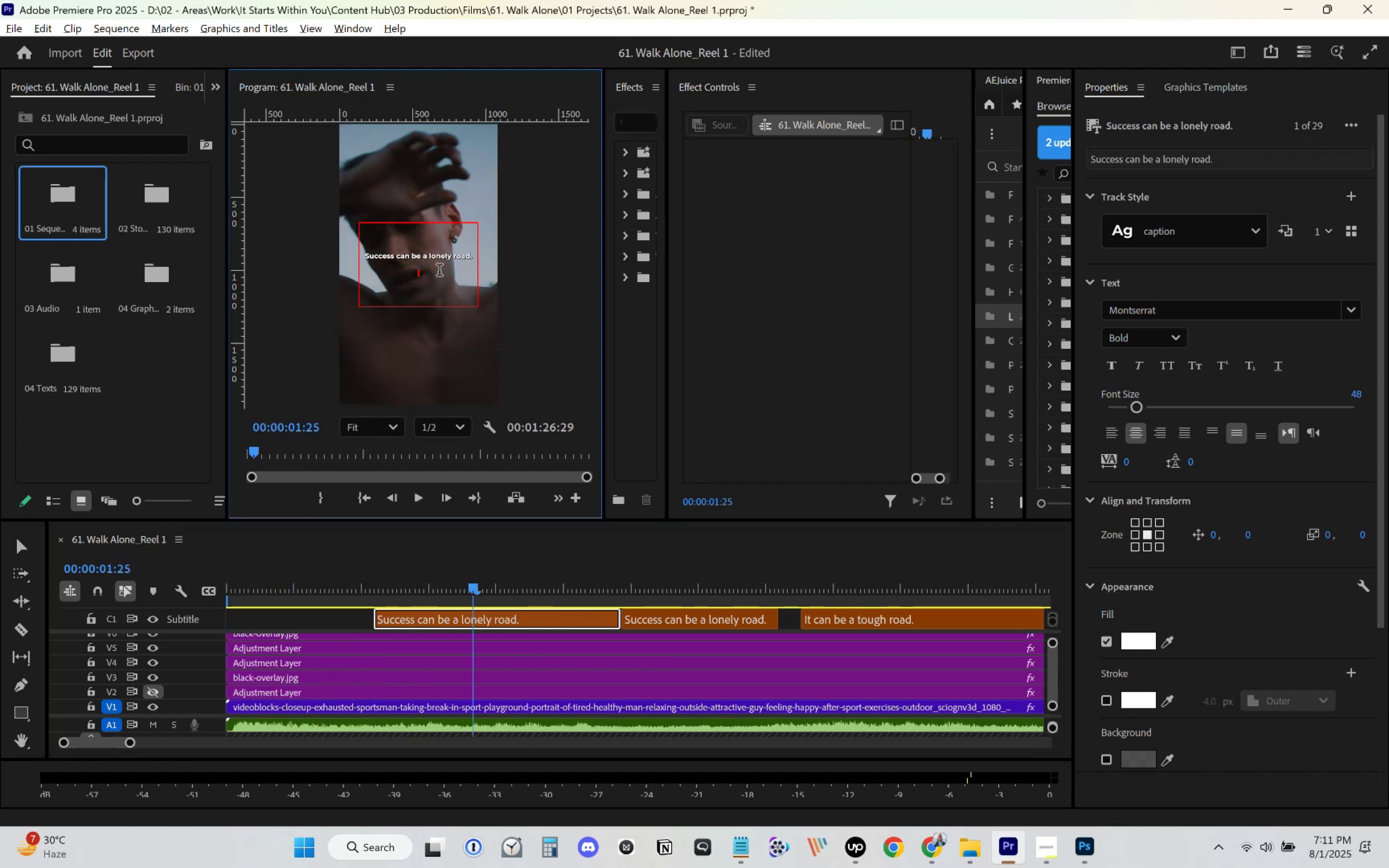 
key(Backspace)
 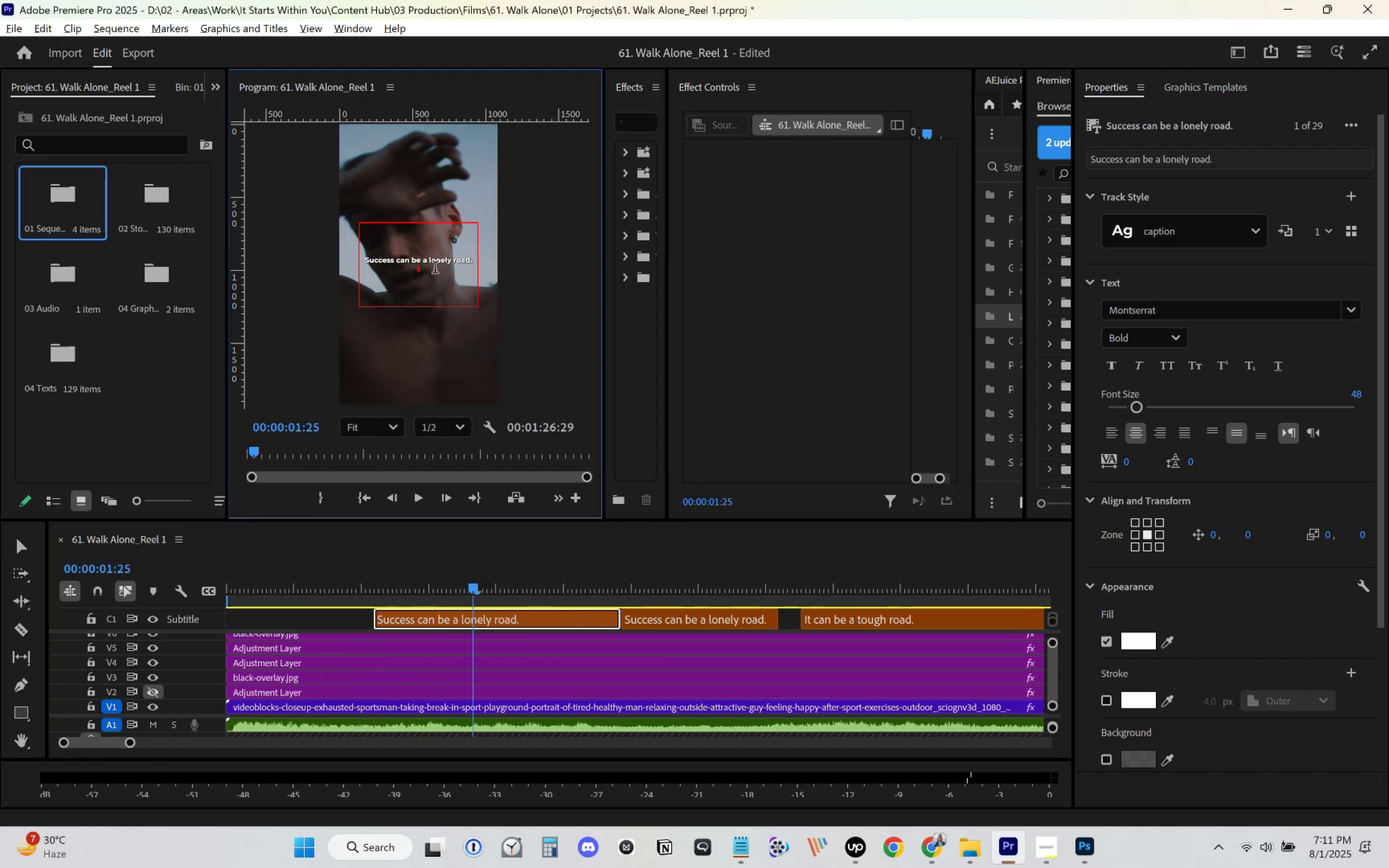 
key(Backspace)
 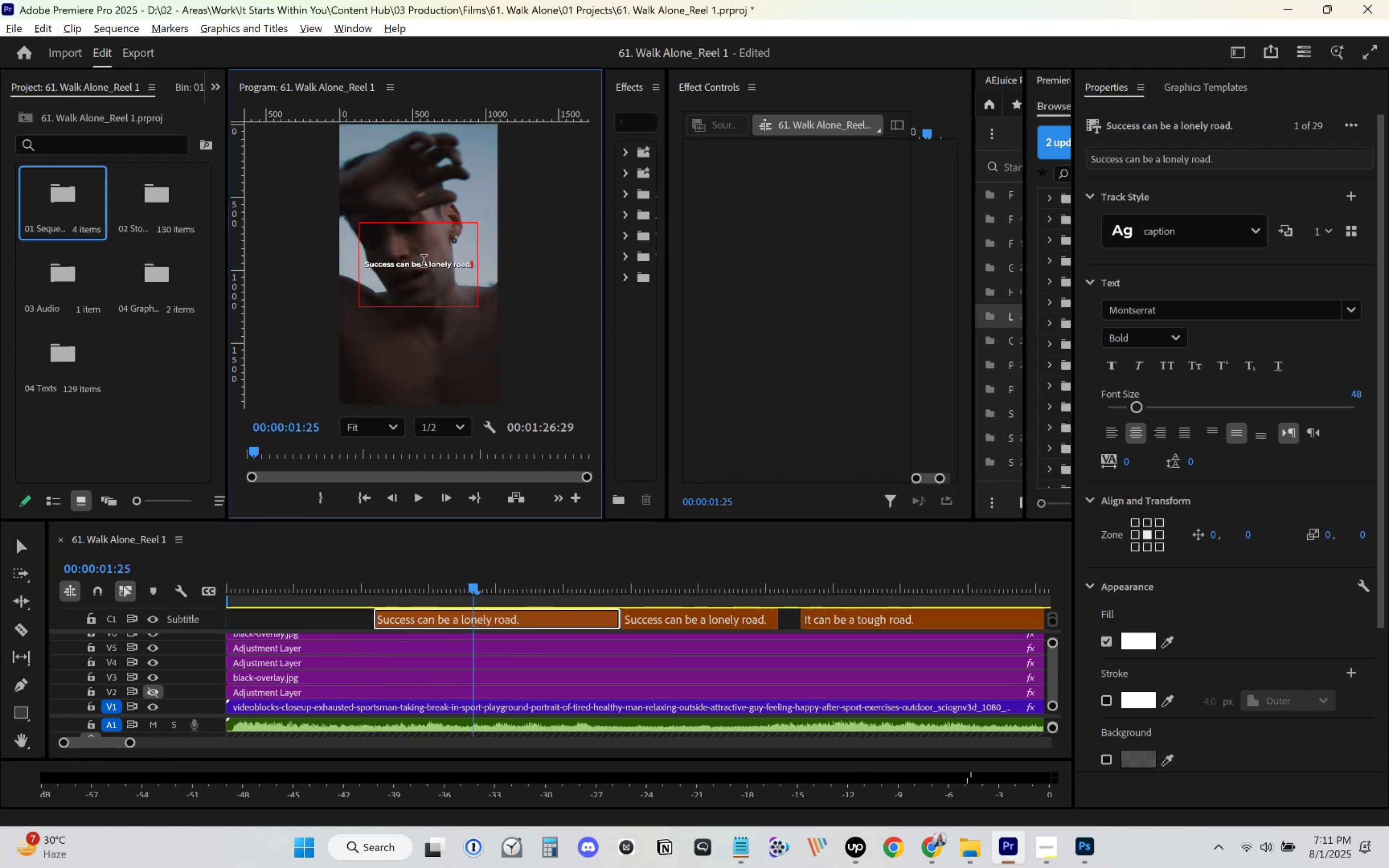 
left_click([424, 263])
 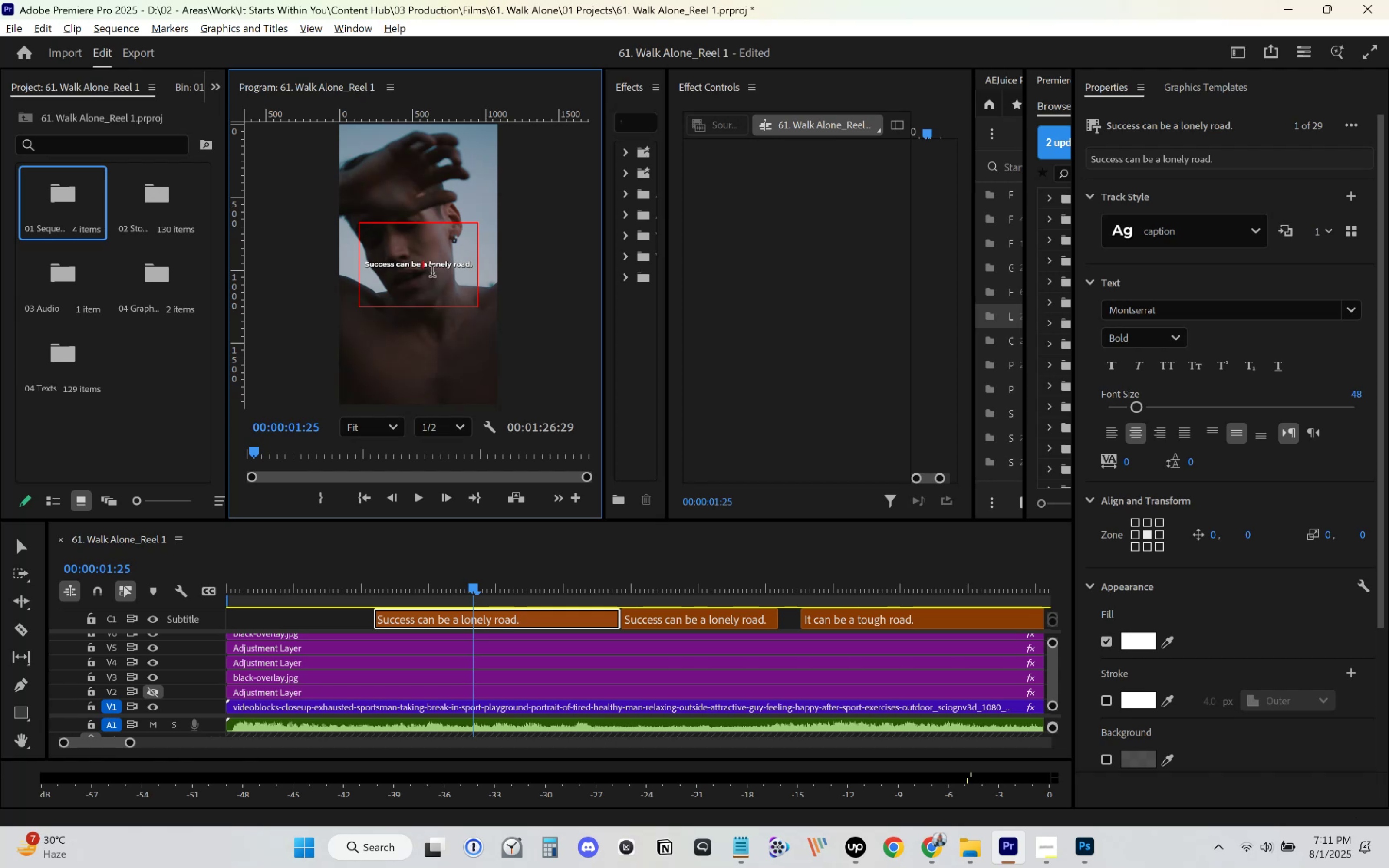 
key(Backspace)
 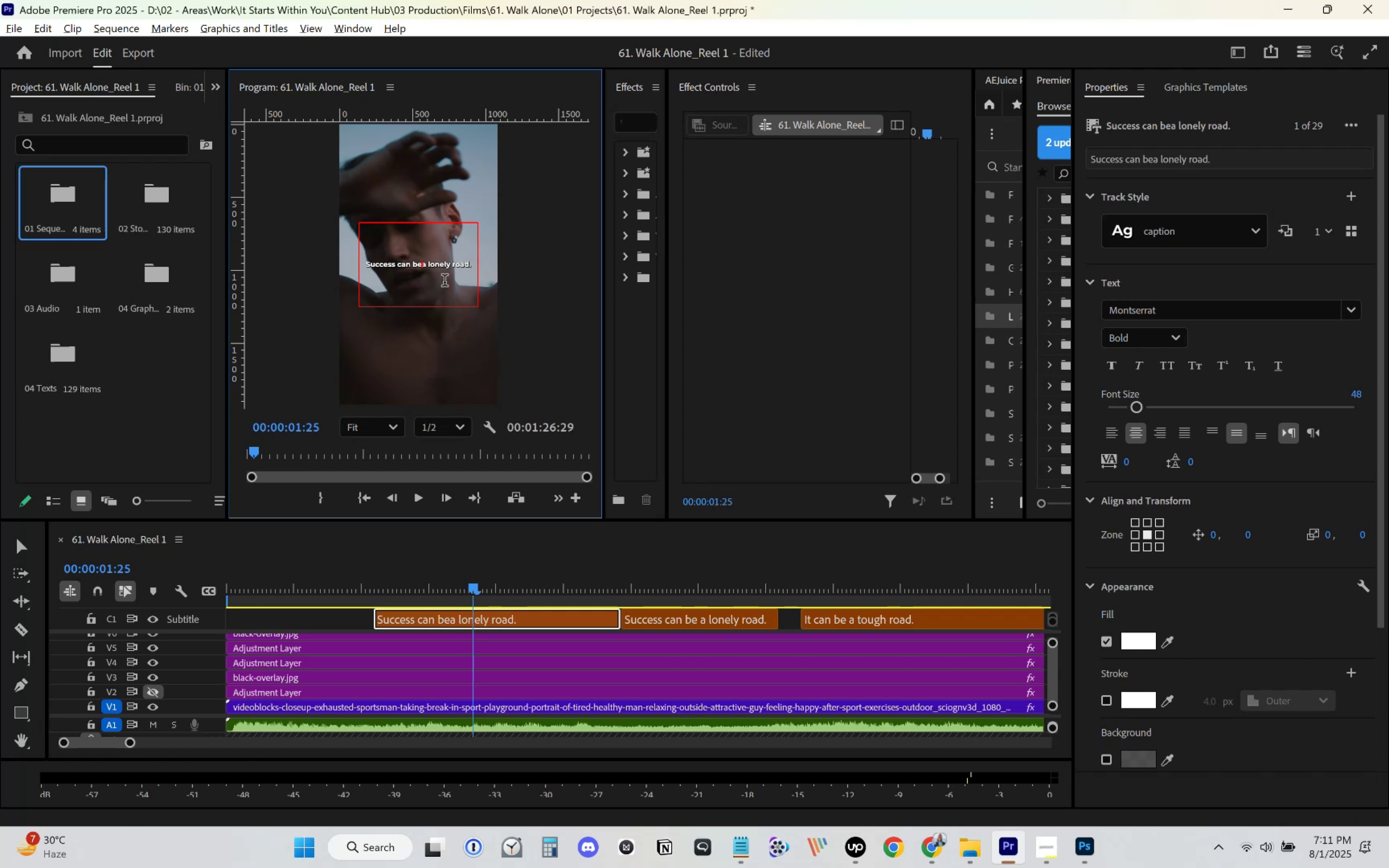 
key(Enter)
 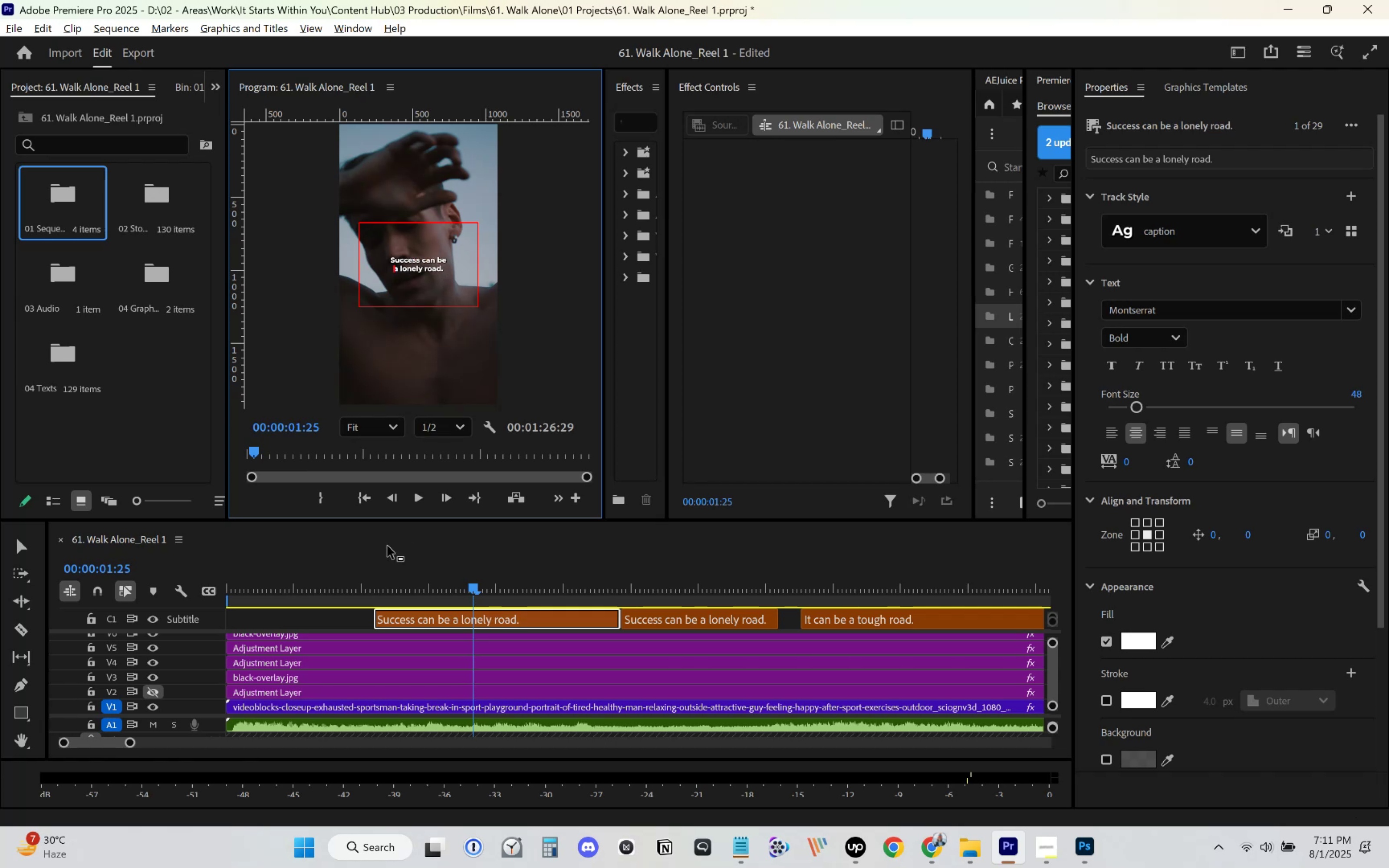 
left_click([339, 576])
 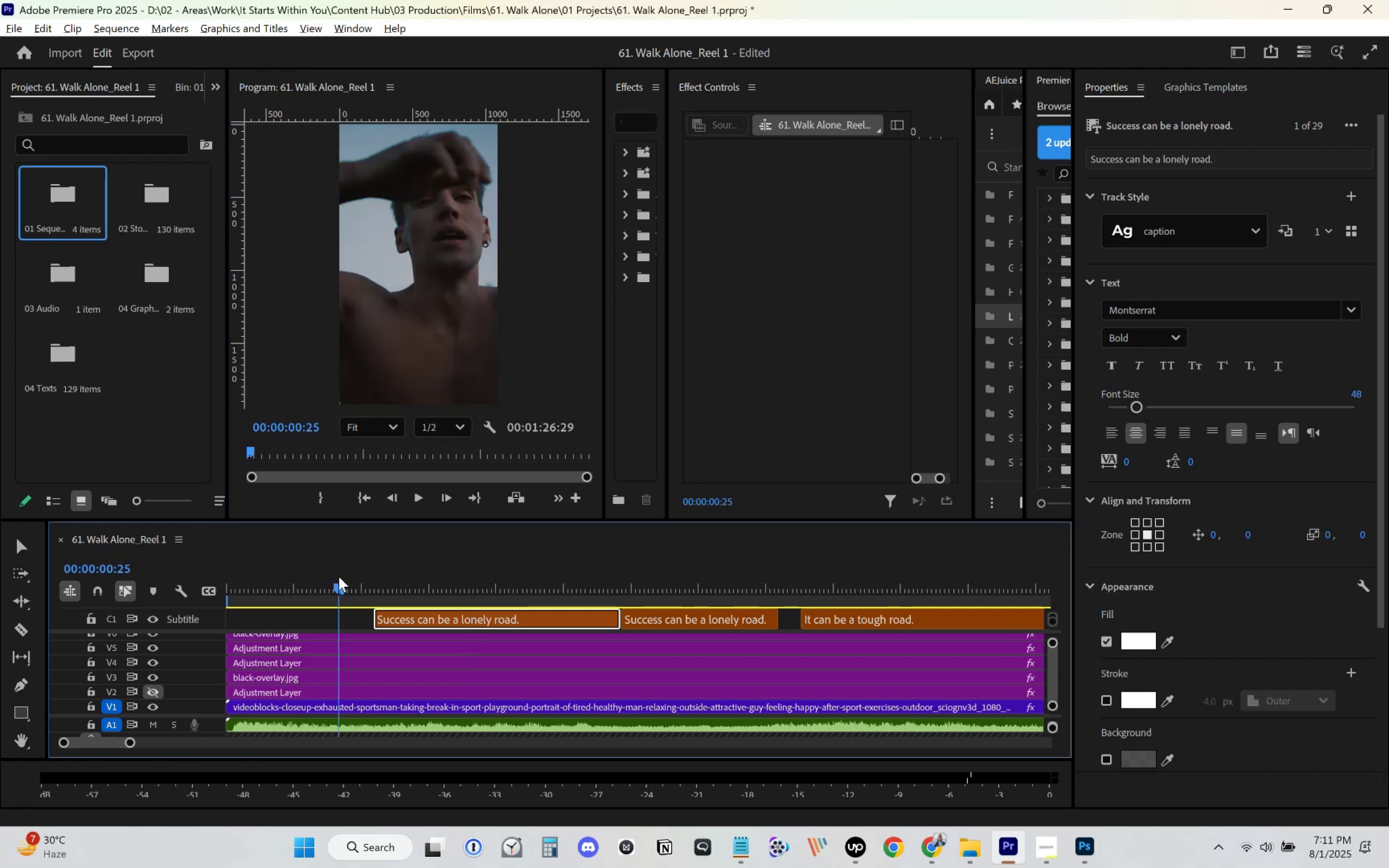 
key(Space)
 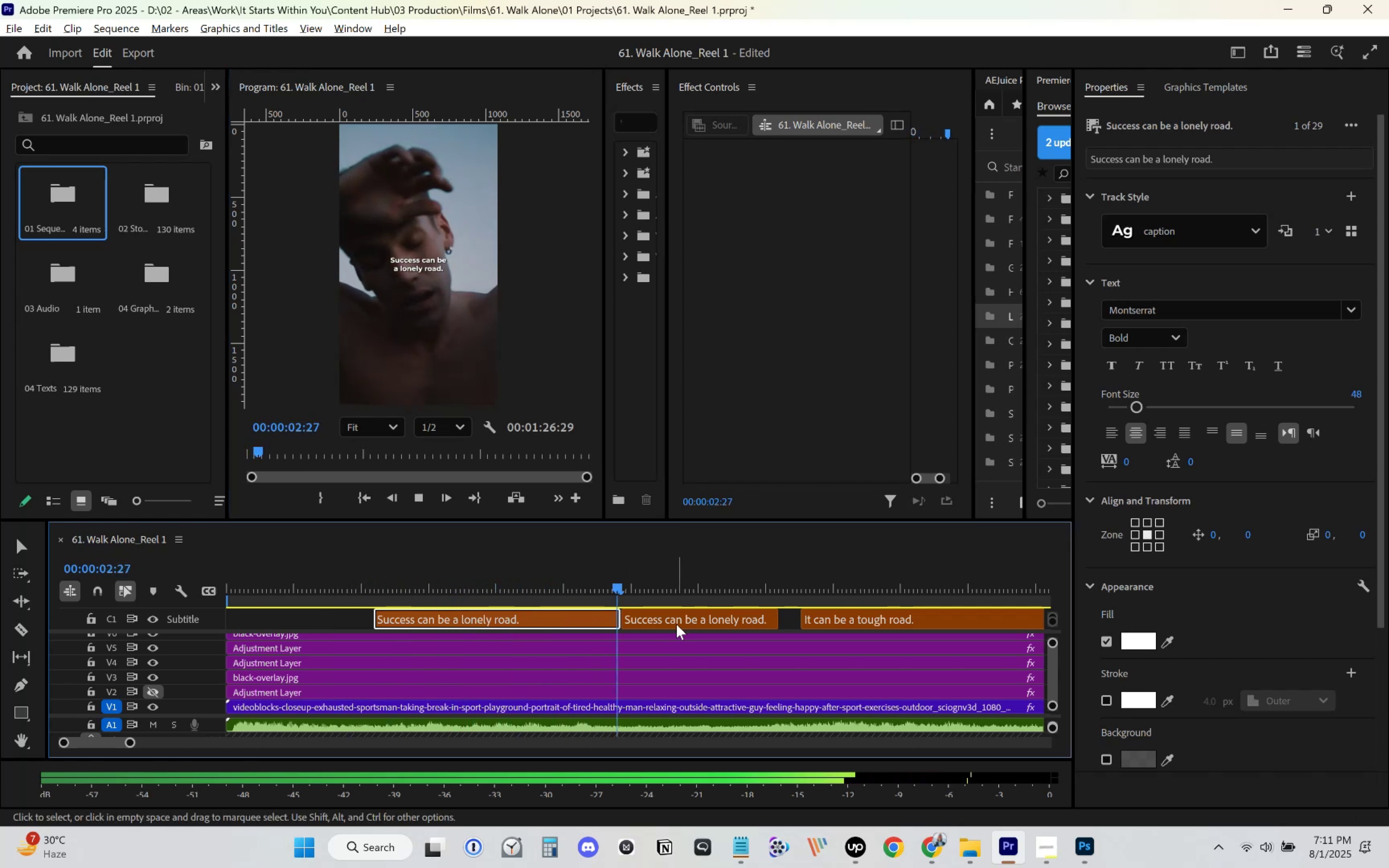 
scroll: coordinate [780, 626], scroll_direction: down, amount: 6.0
 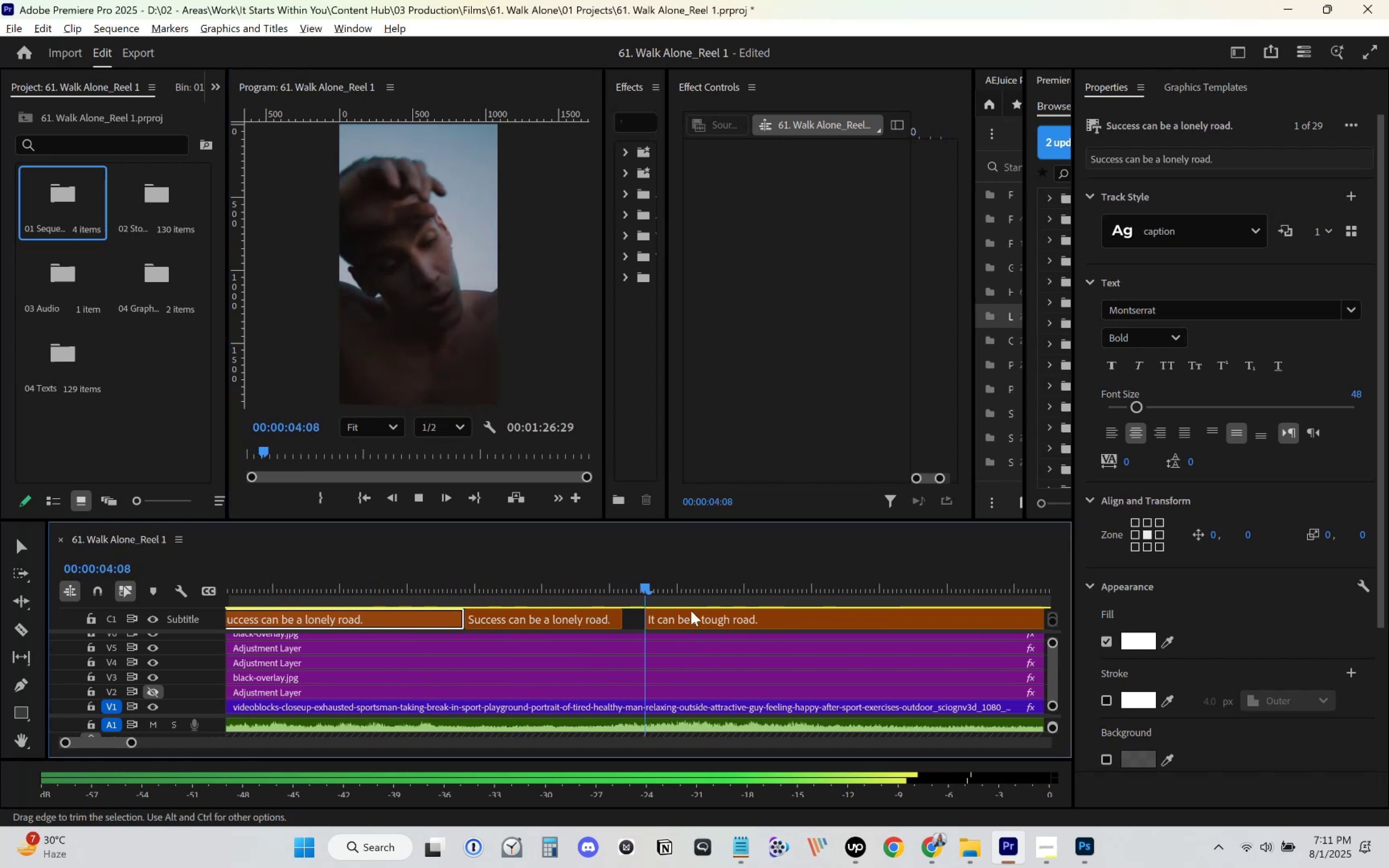 
key(Space)
 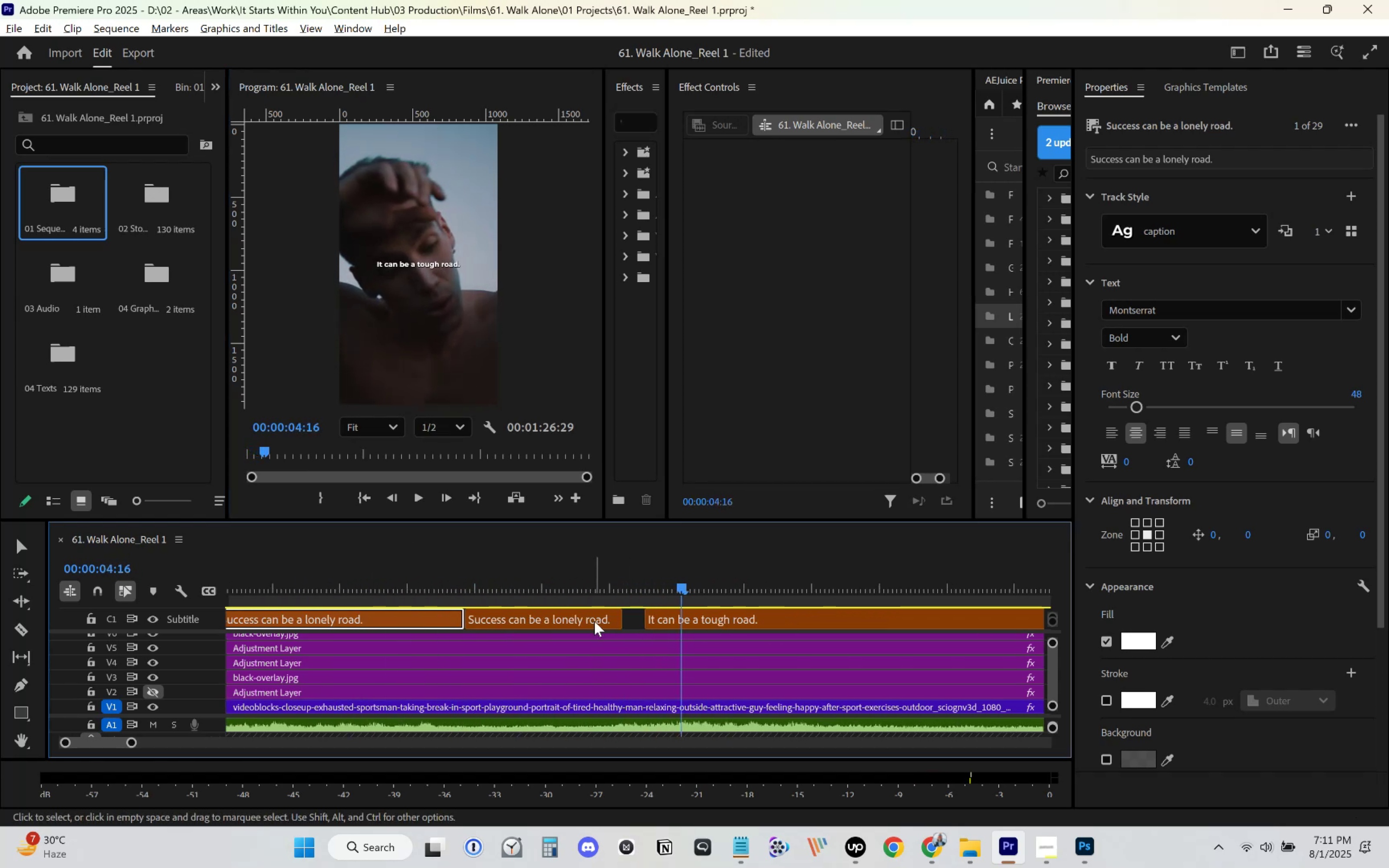 
left_click([594, 621])
 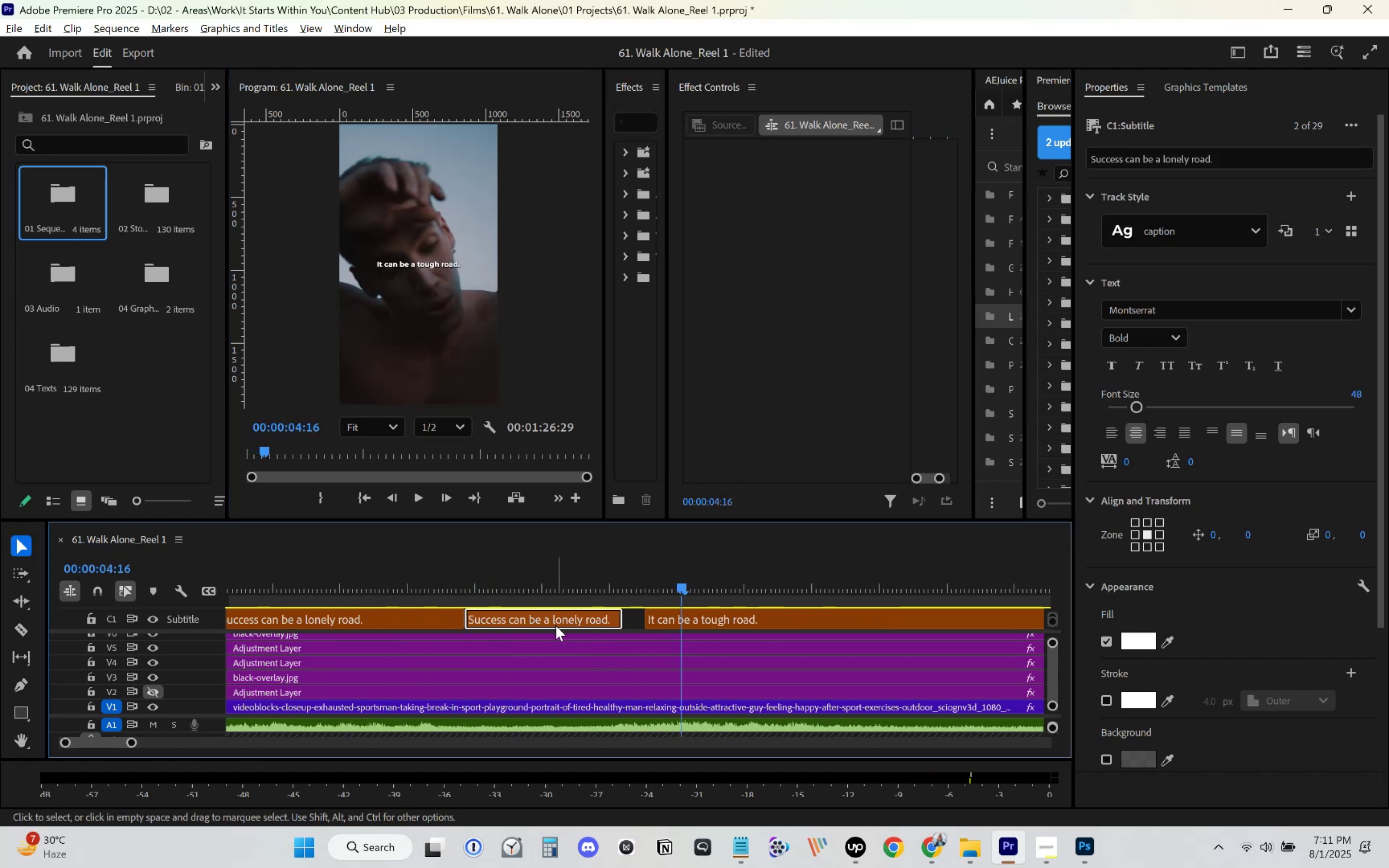 
key(Delete)
 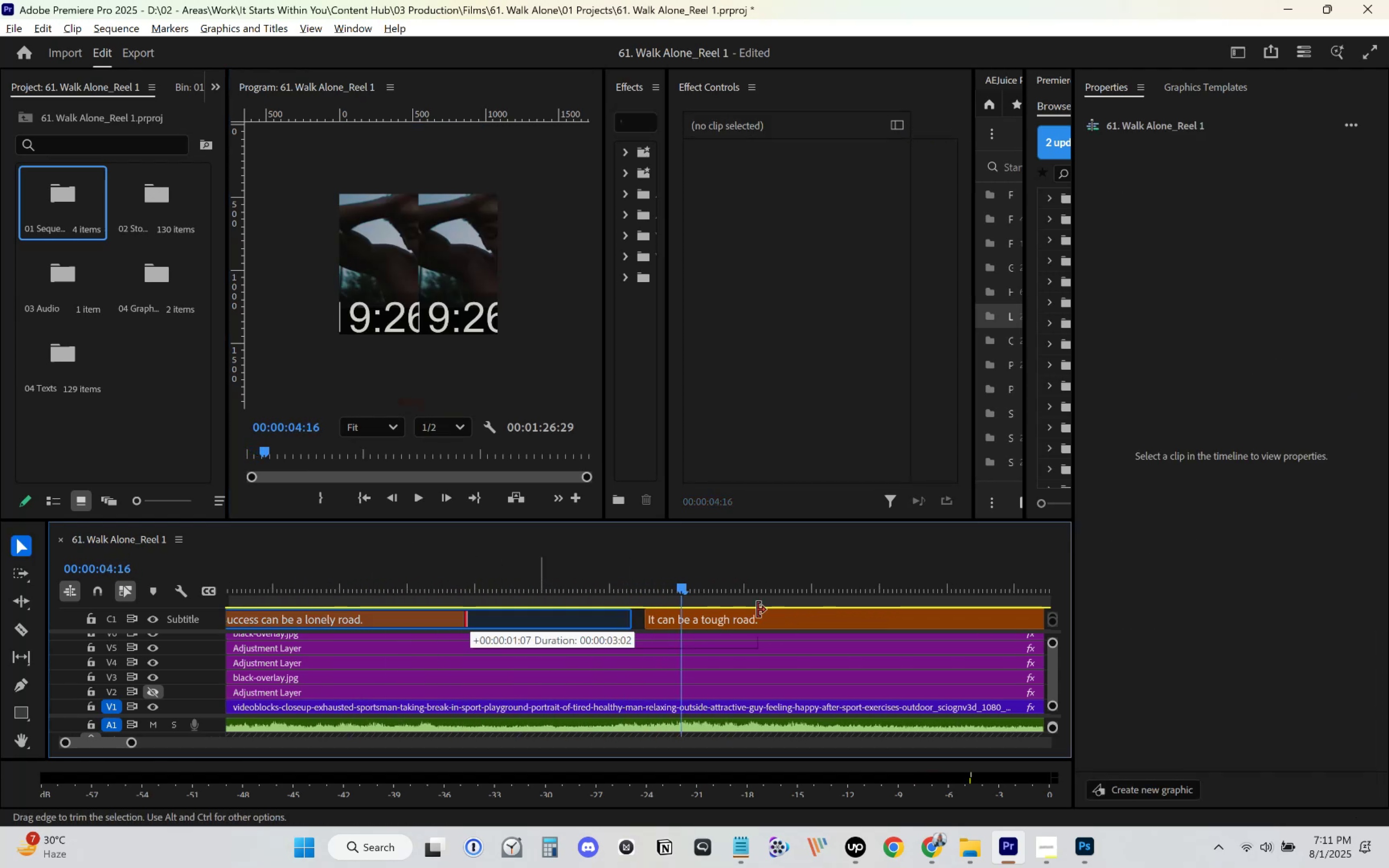 
double_click([563, 587])
 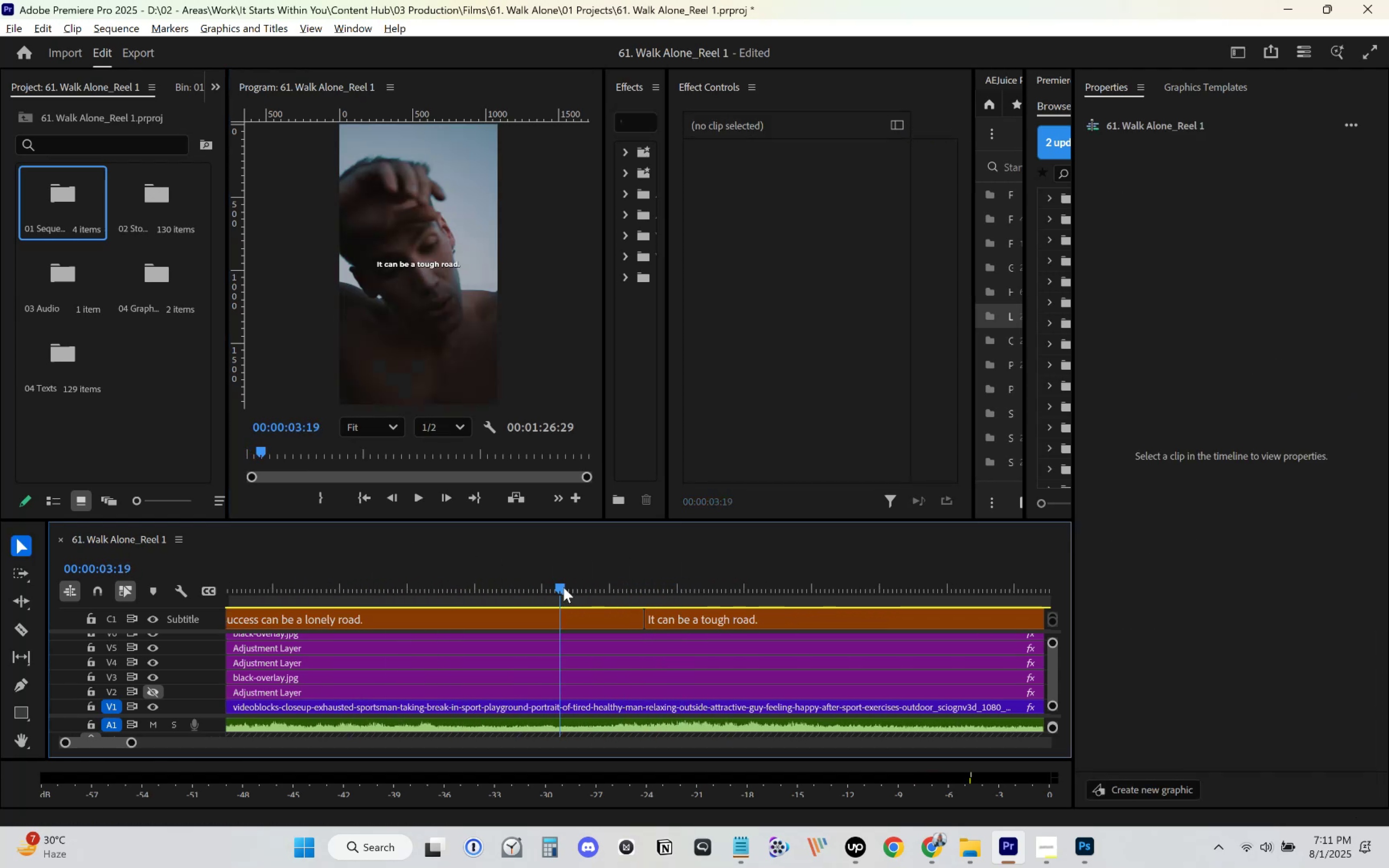 
key(Space)
 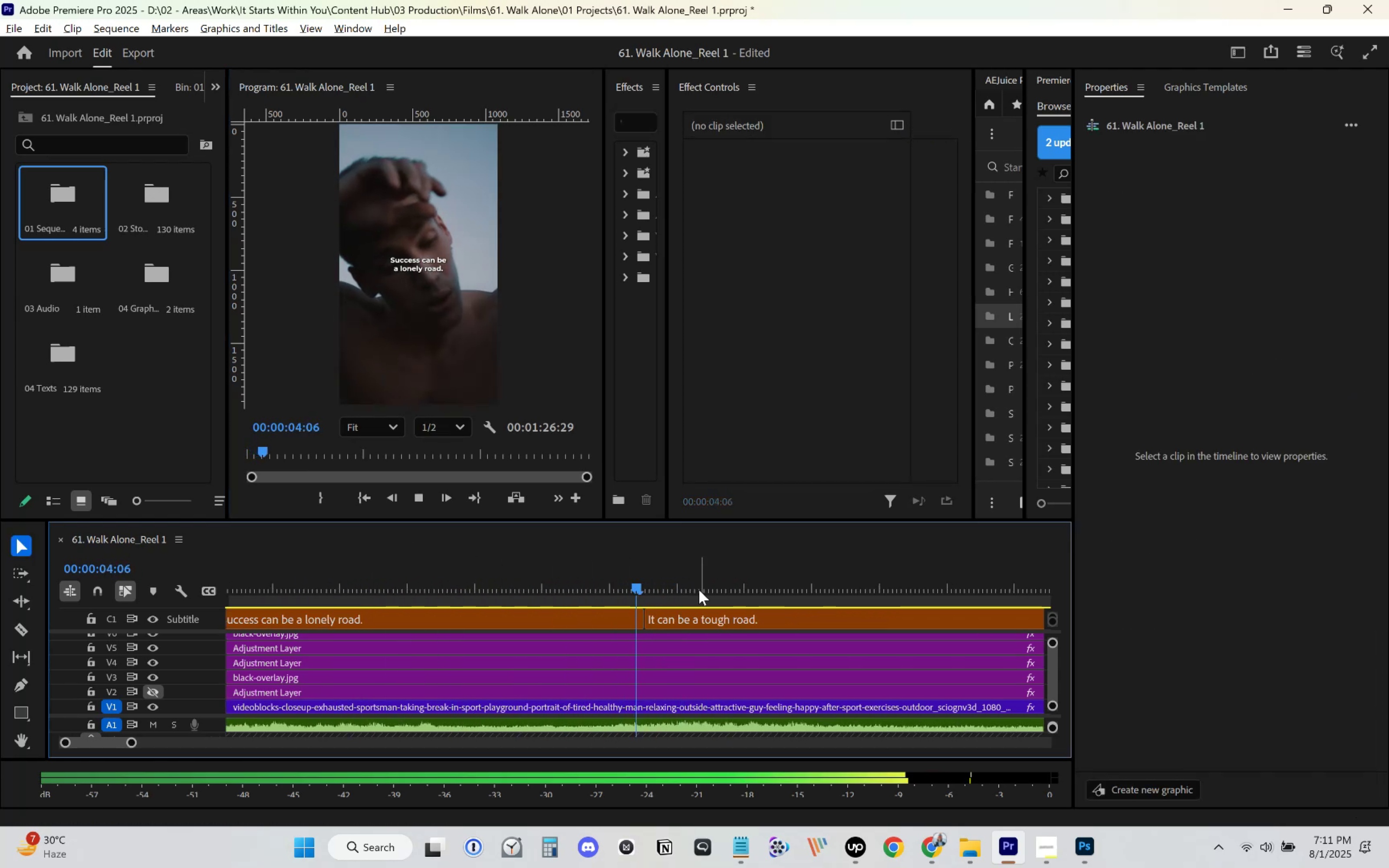 
scroll: coordinate [696, 589], scroll_direction: down, amount: 6.0
 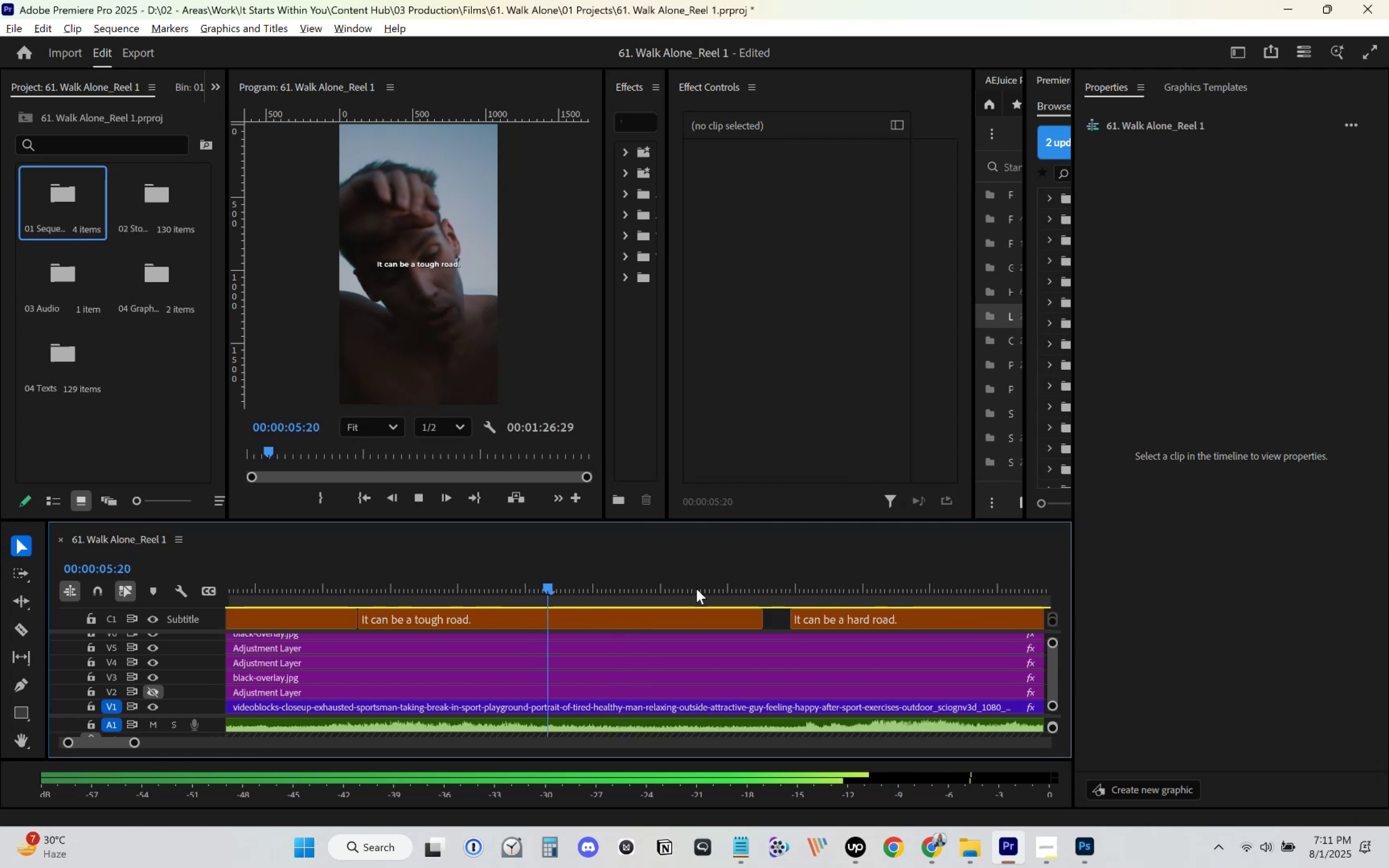 
key(Space)
 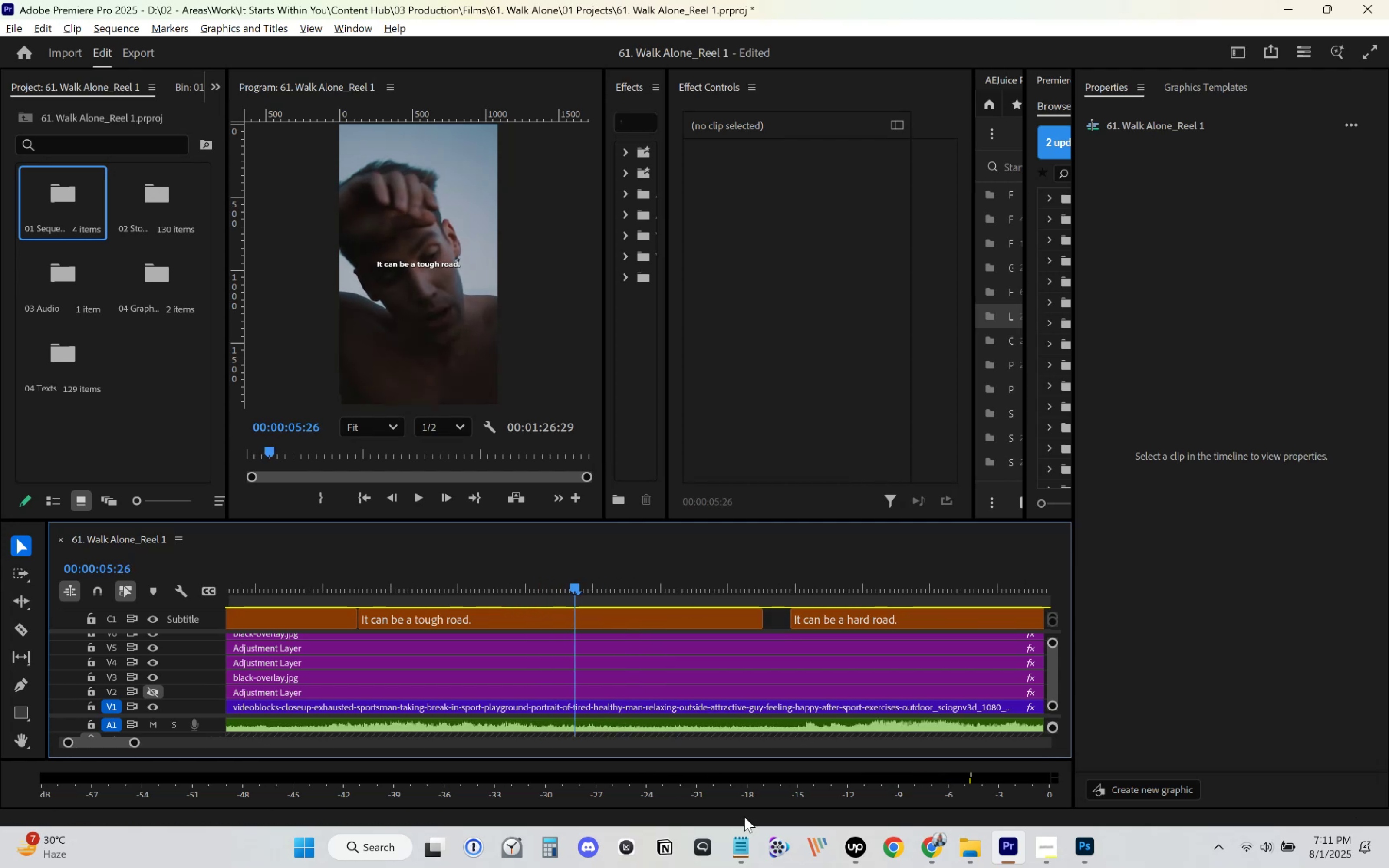 
left_click([741, 837])
 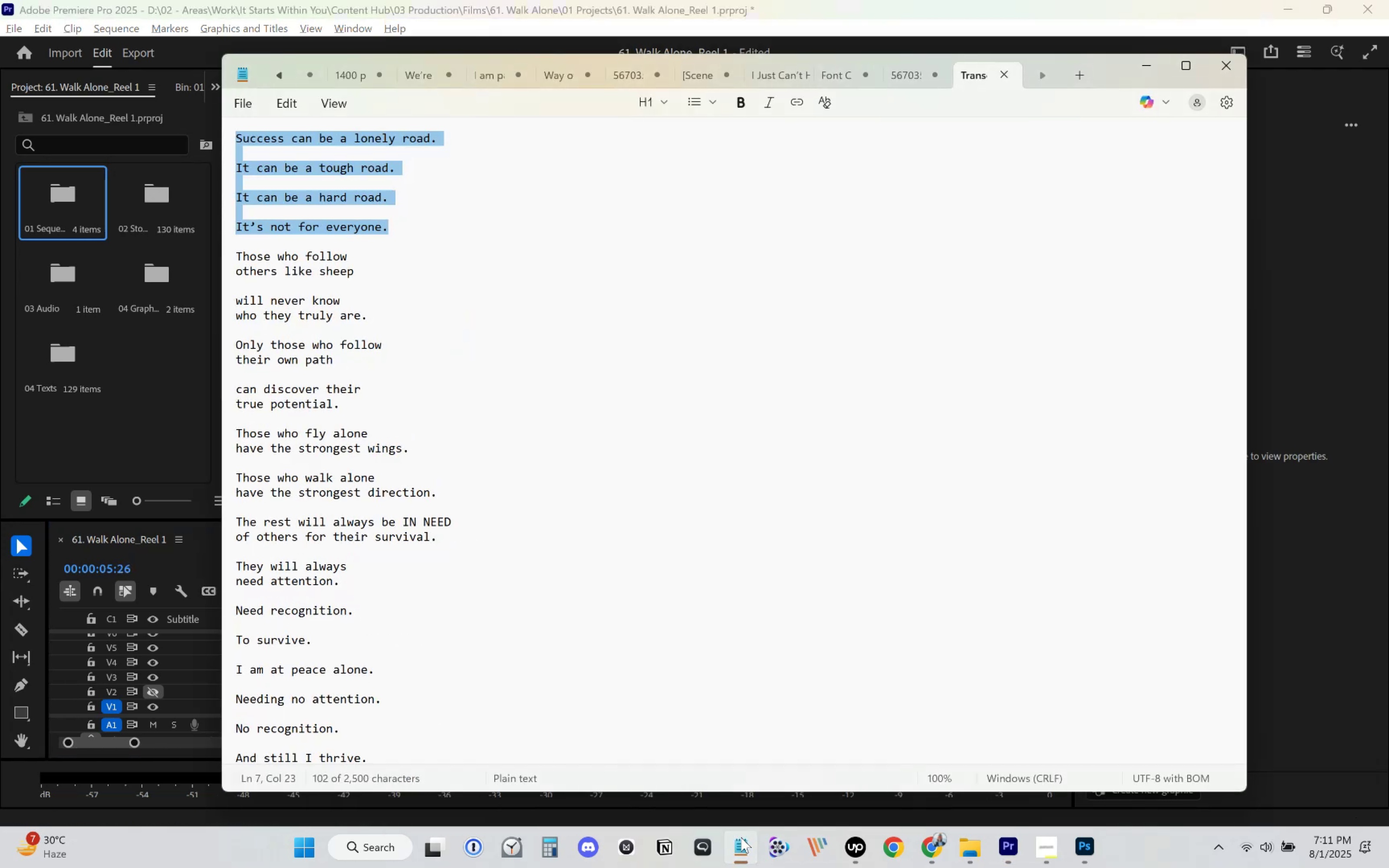 
left_click([741, 837])
 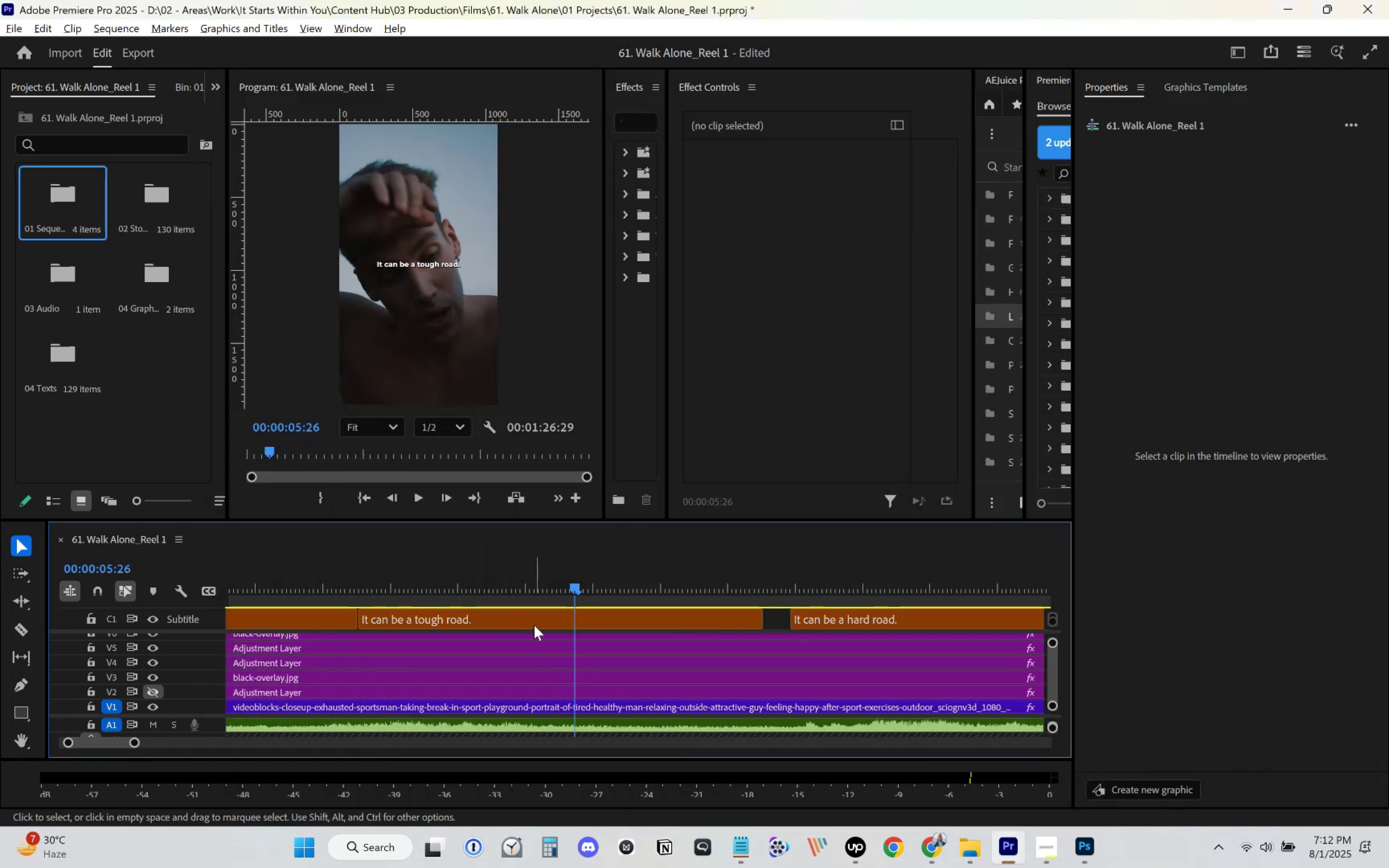 
left_click([324, 592])
 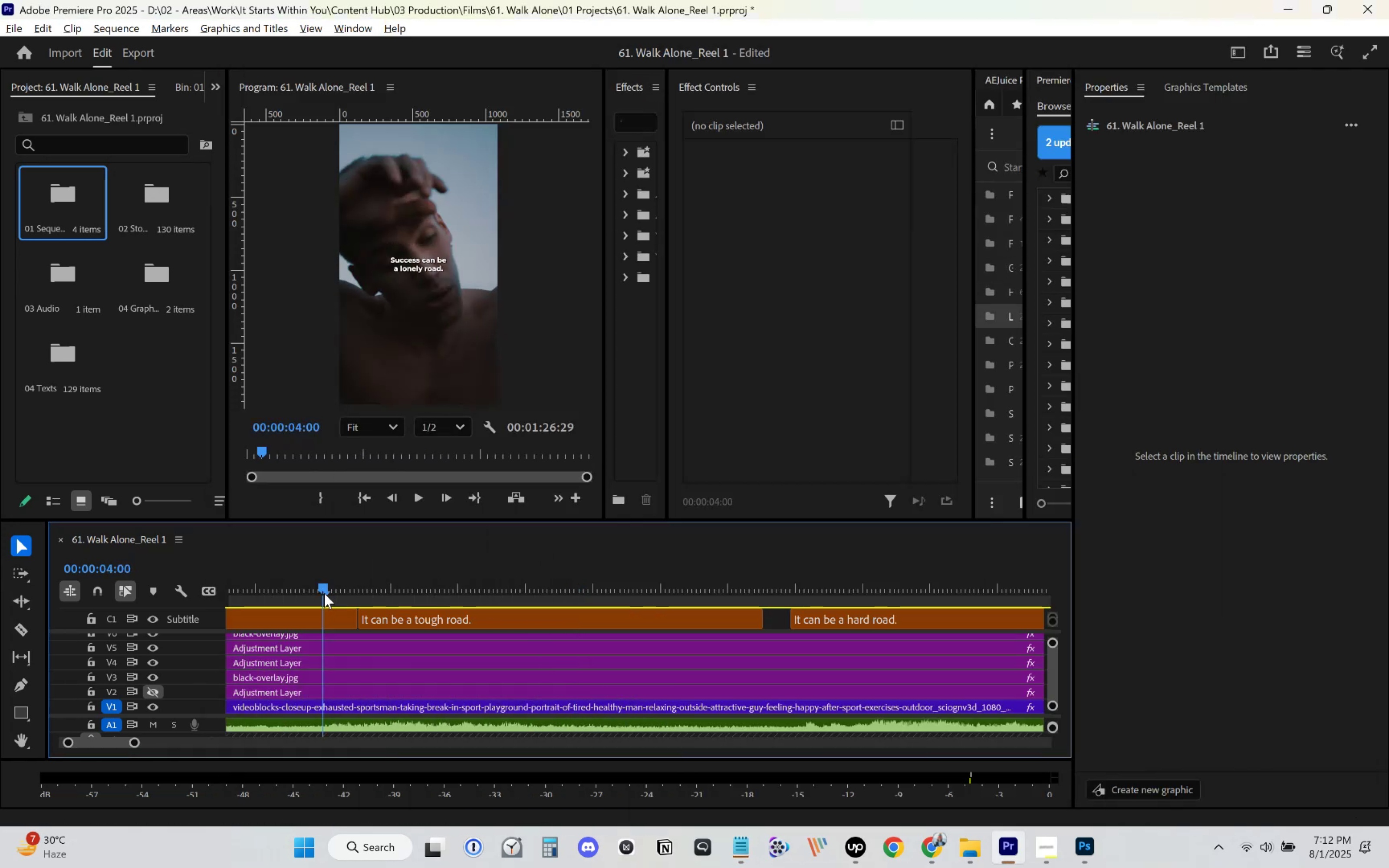 
key(Space)
 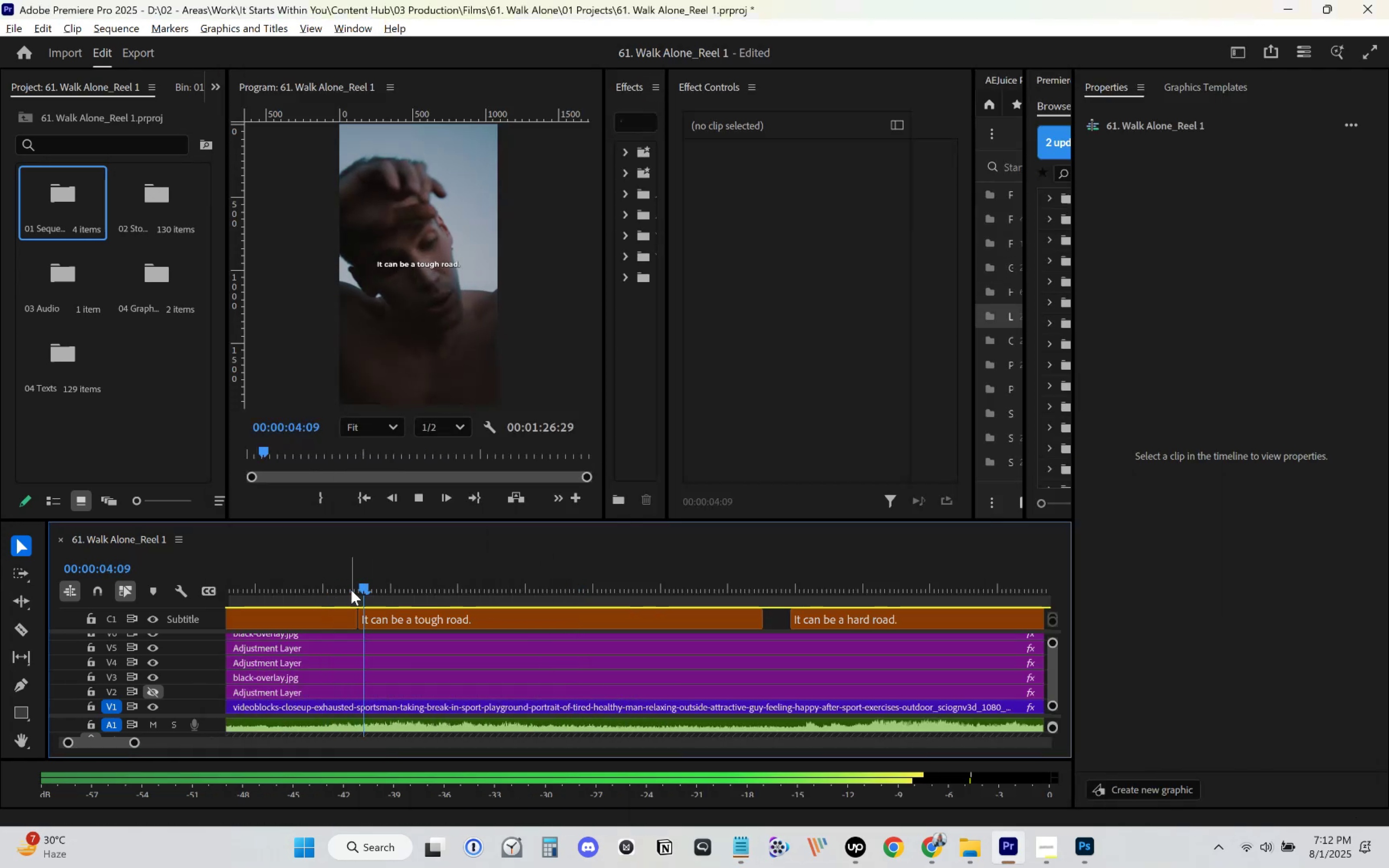 
scroll: coordinate [353, 589], scroll_direction: up, amount: 4.0
 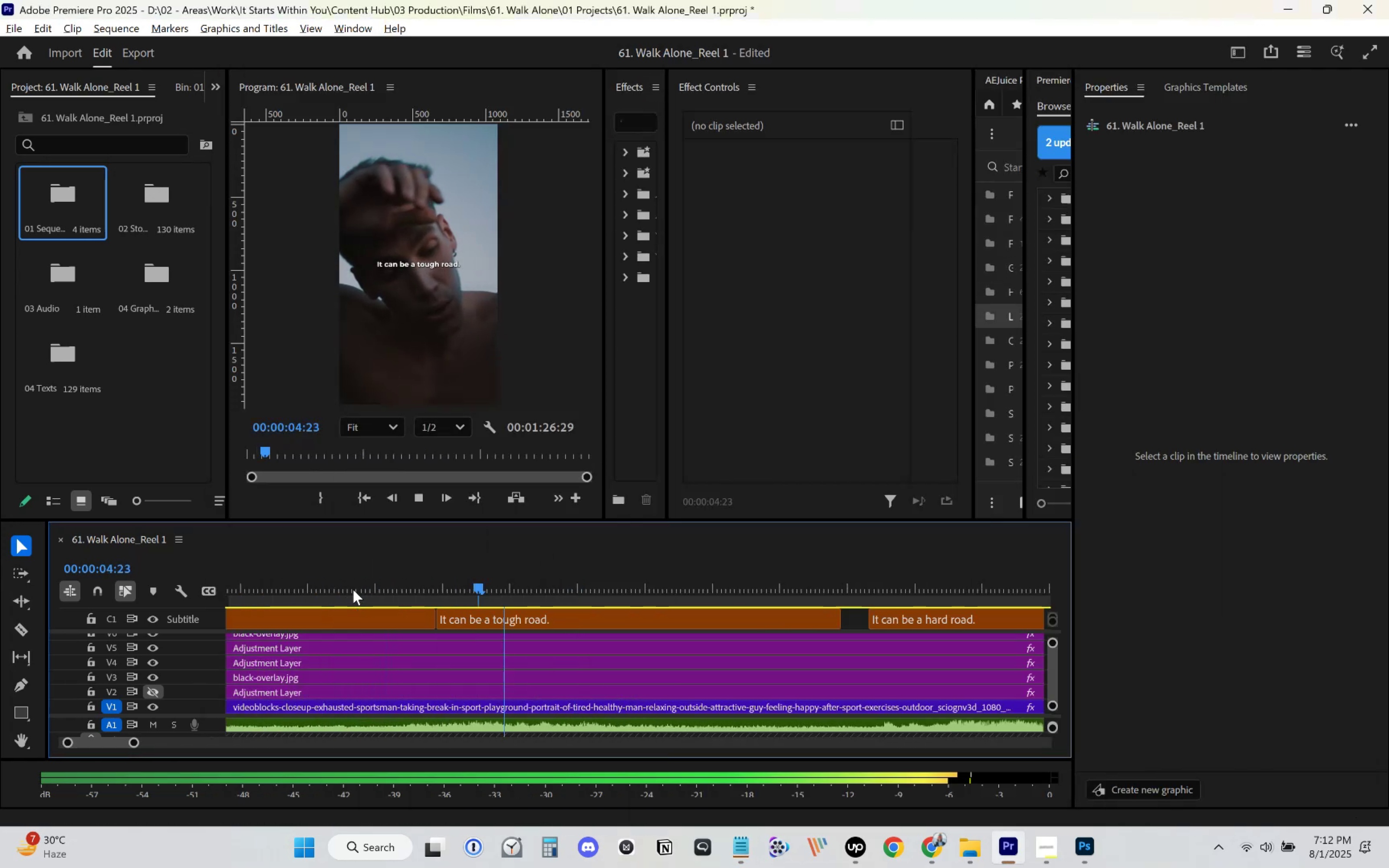 
key(Space)
 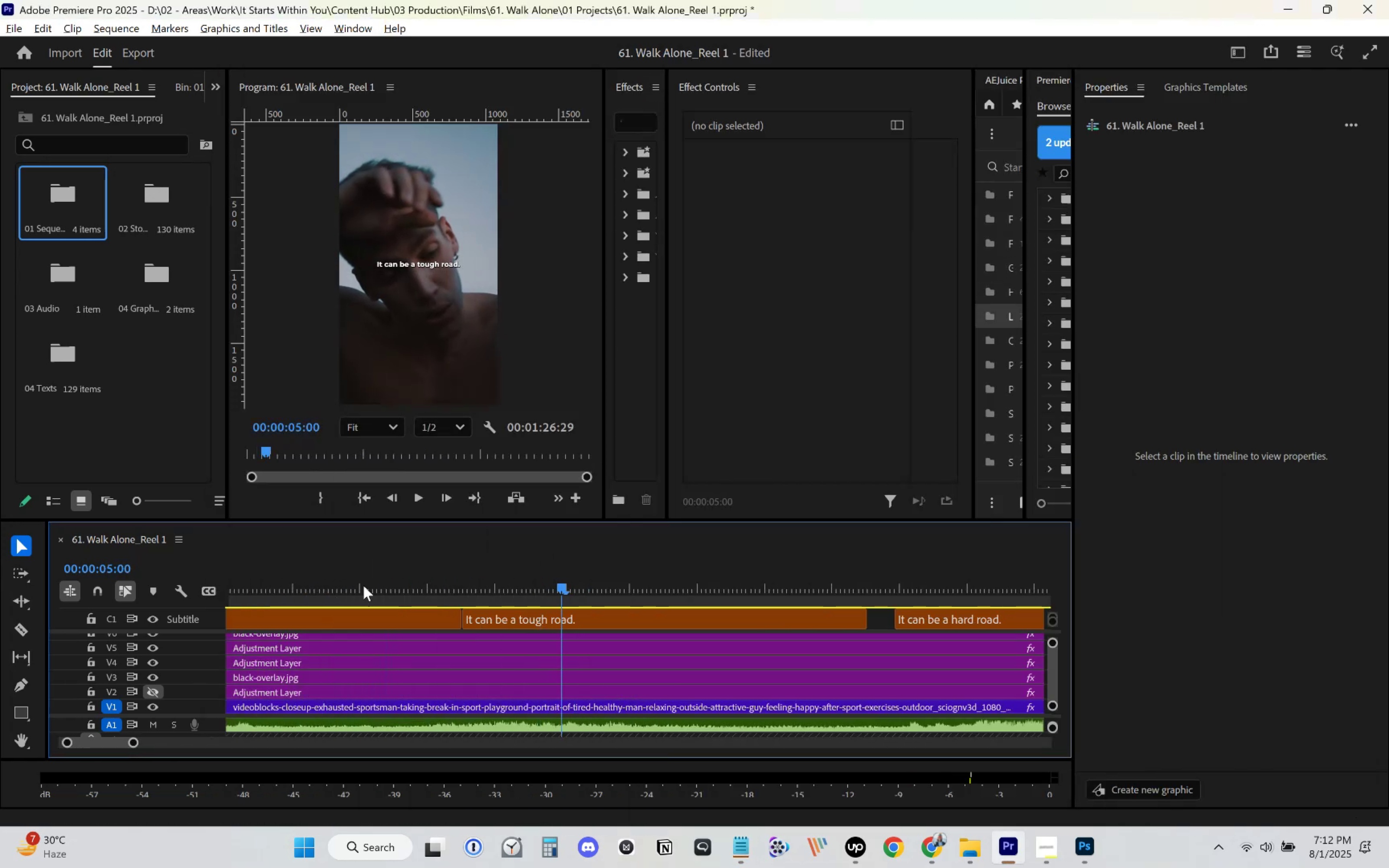 
left_click([374, 583])
 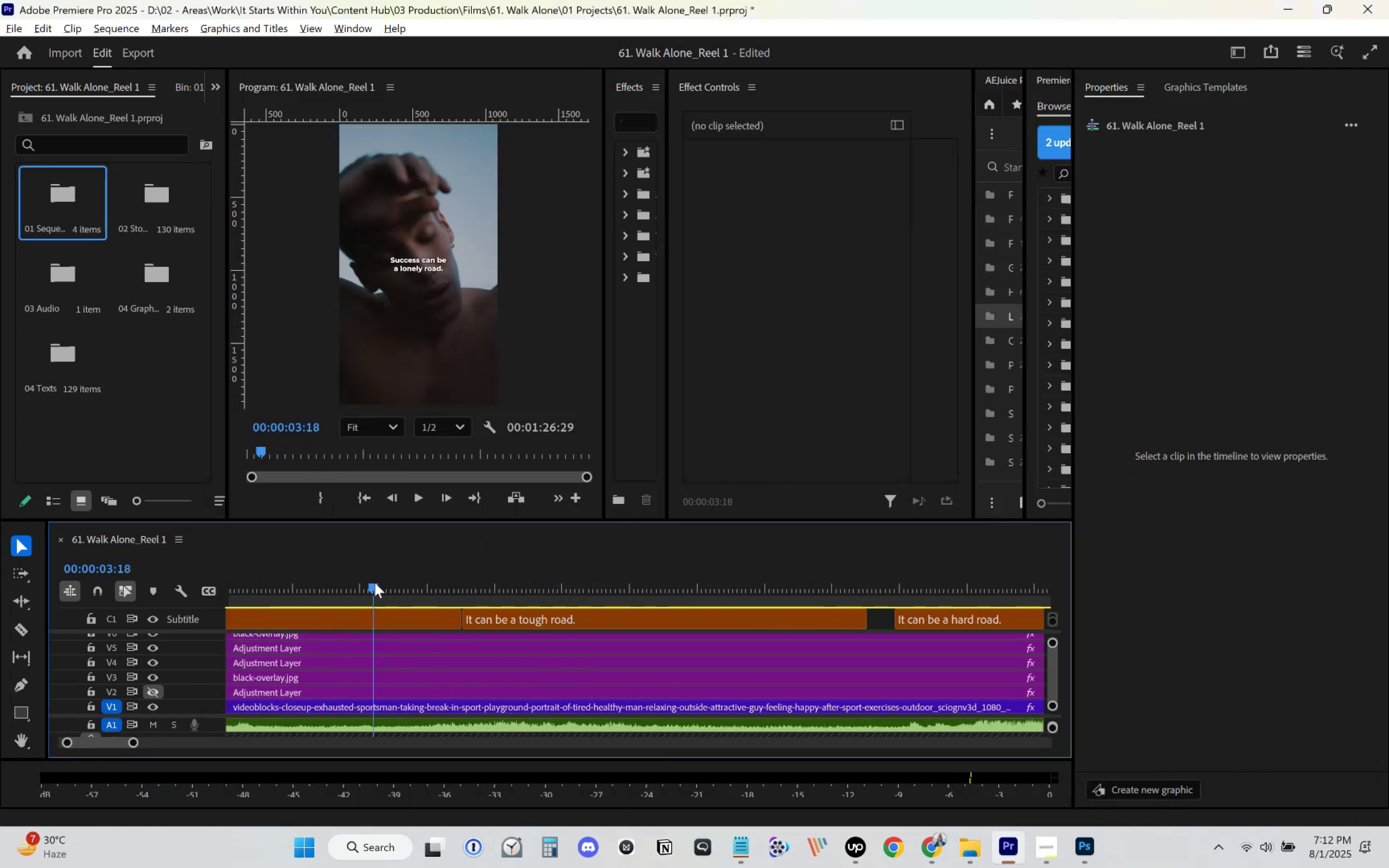 
key(Control+S)
 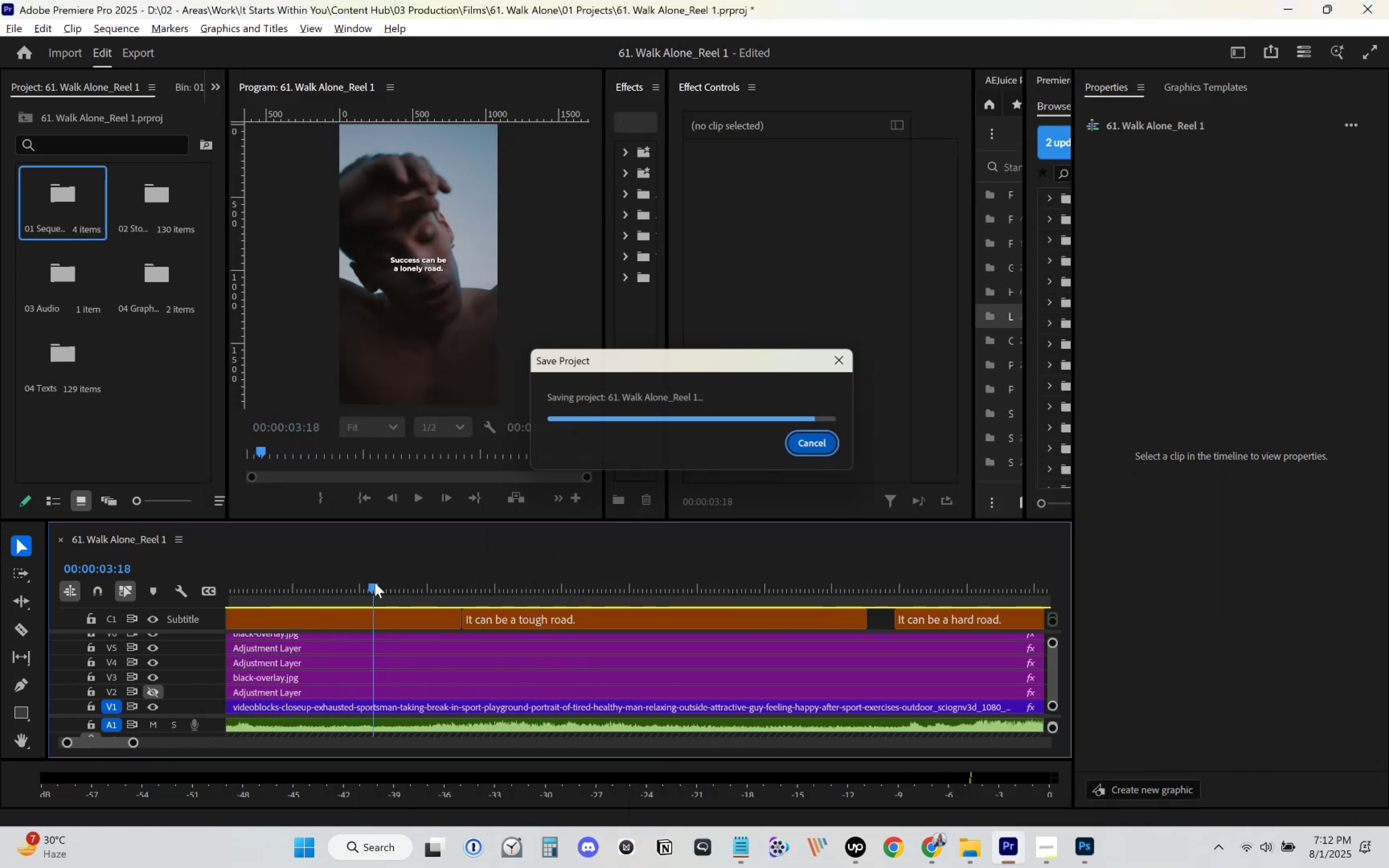 
key(Space)
 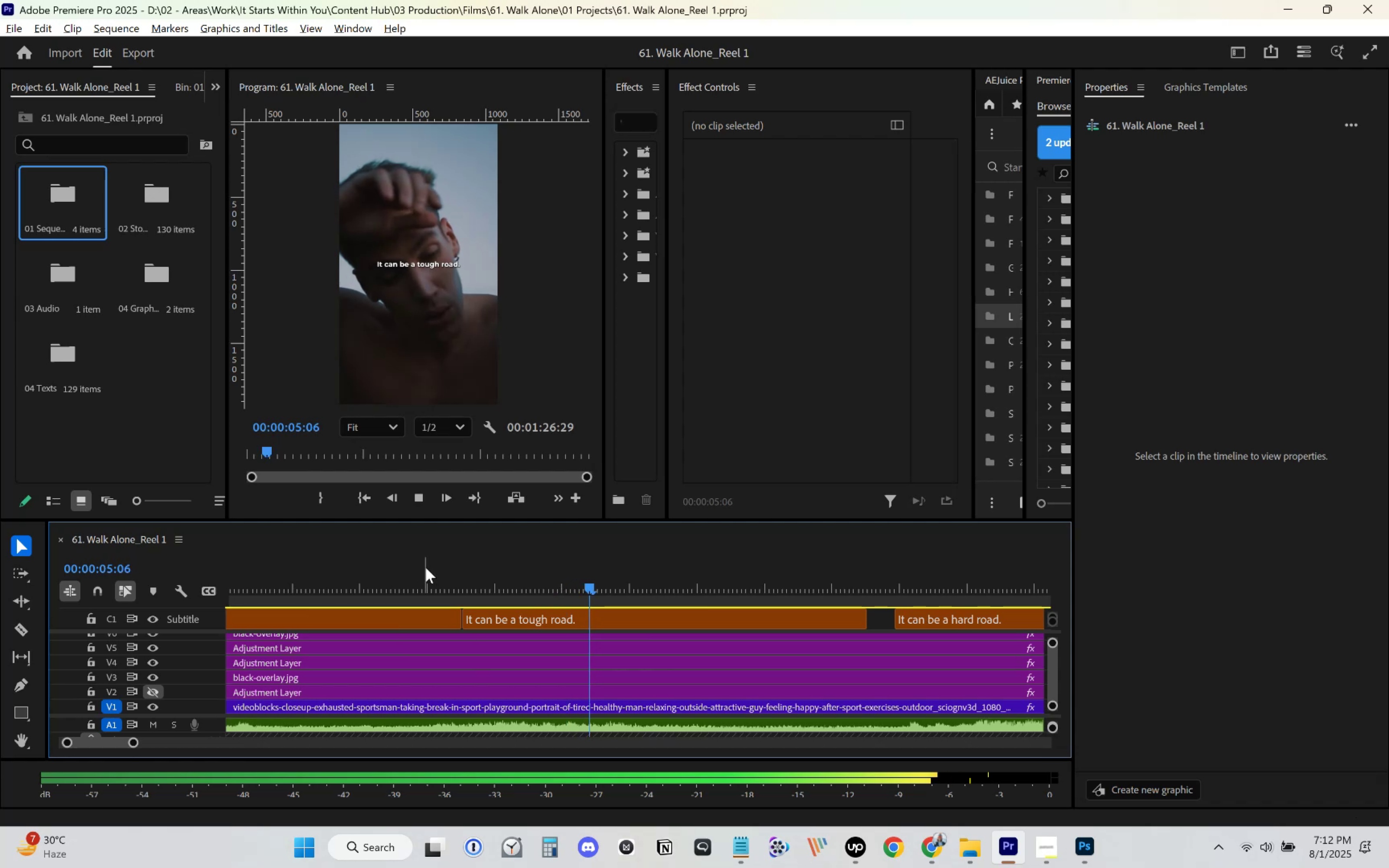 
scroll: coordinate [734, 572], scroll_direction: down, amount: 14.0
 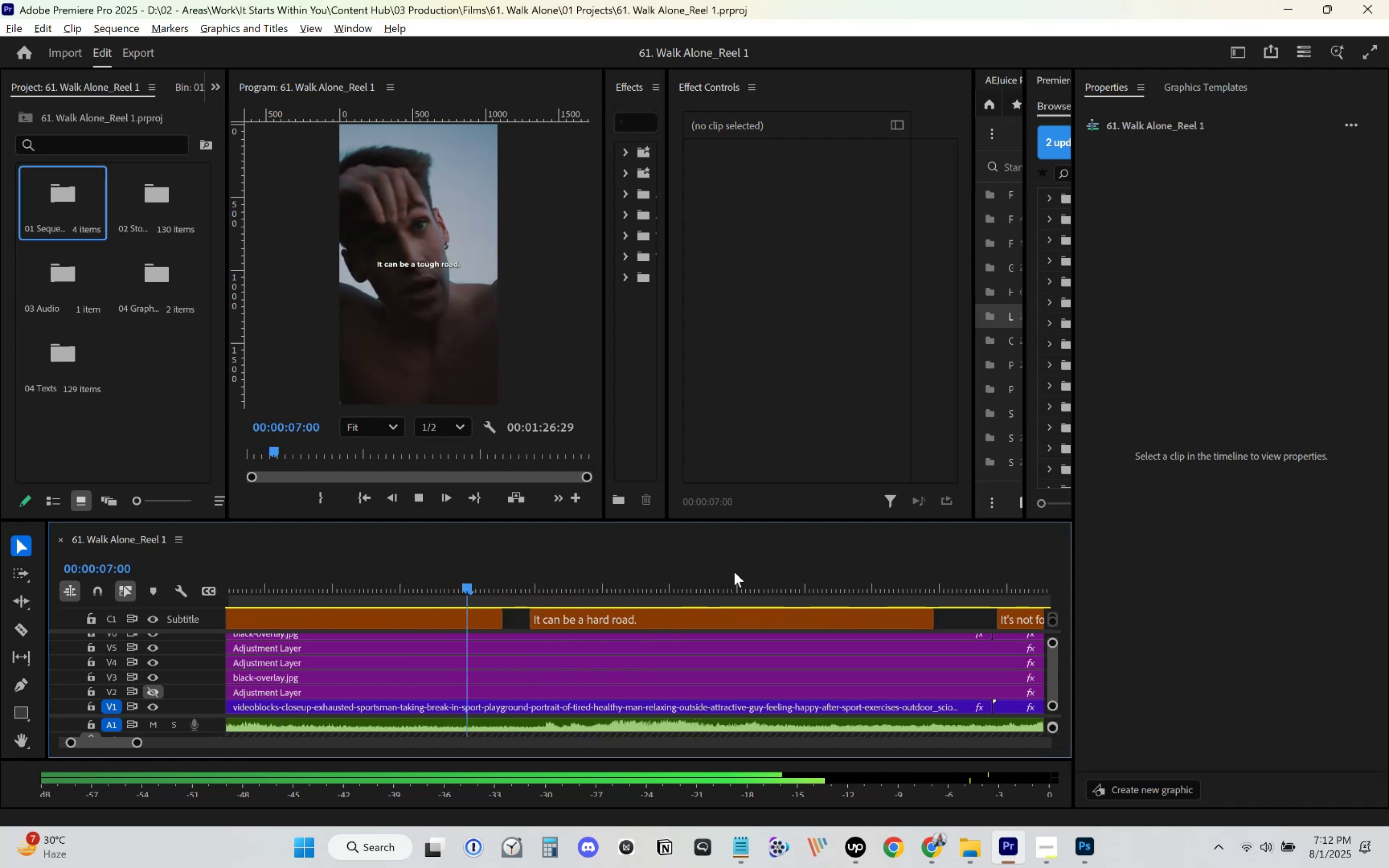 
key(Space)
 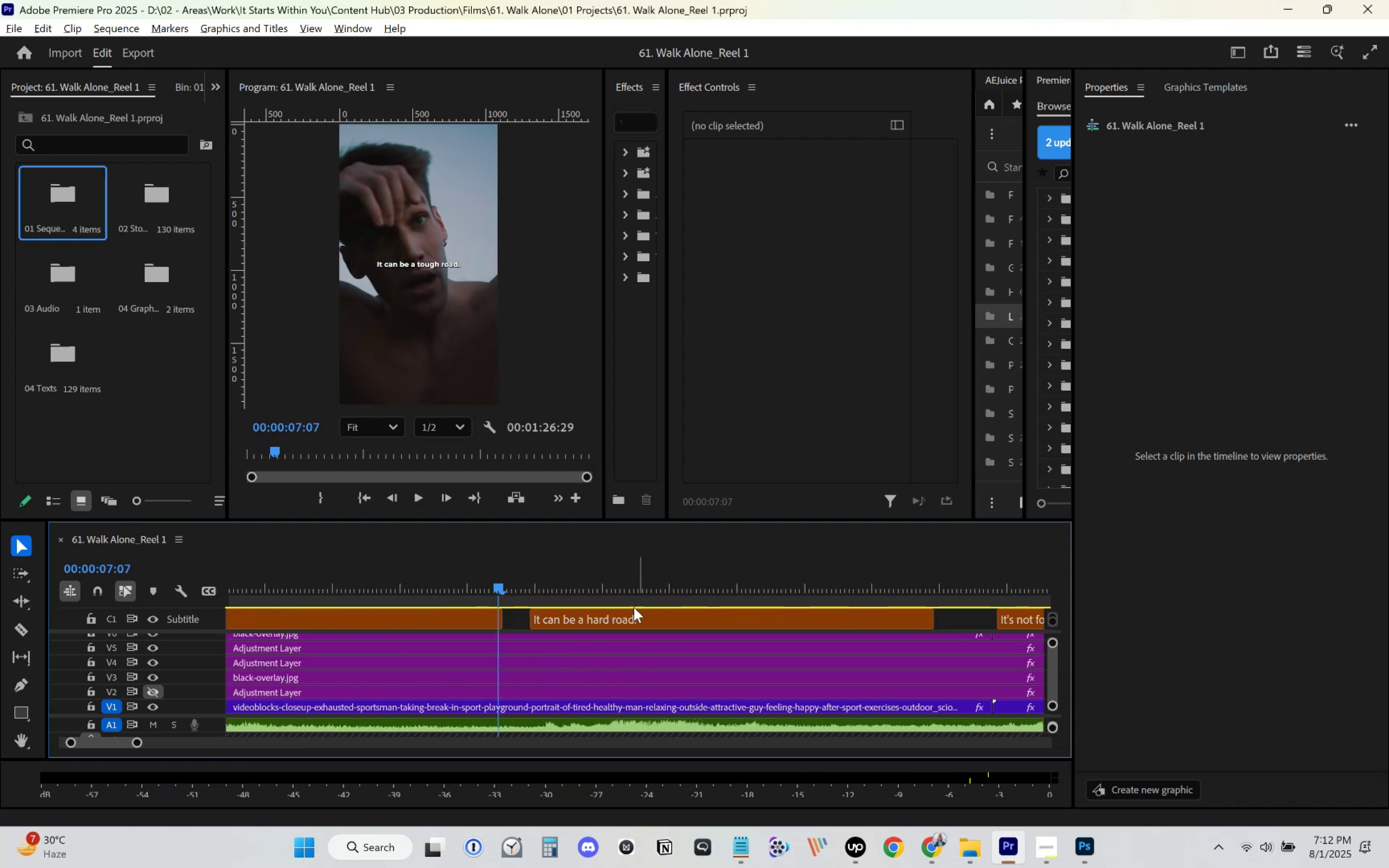 
key(Space)
 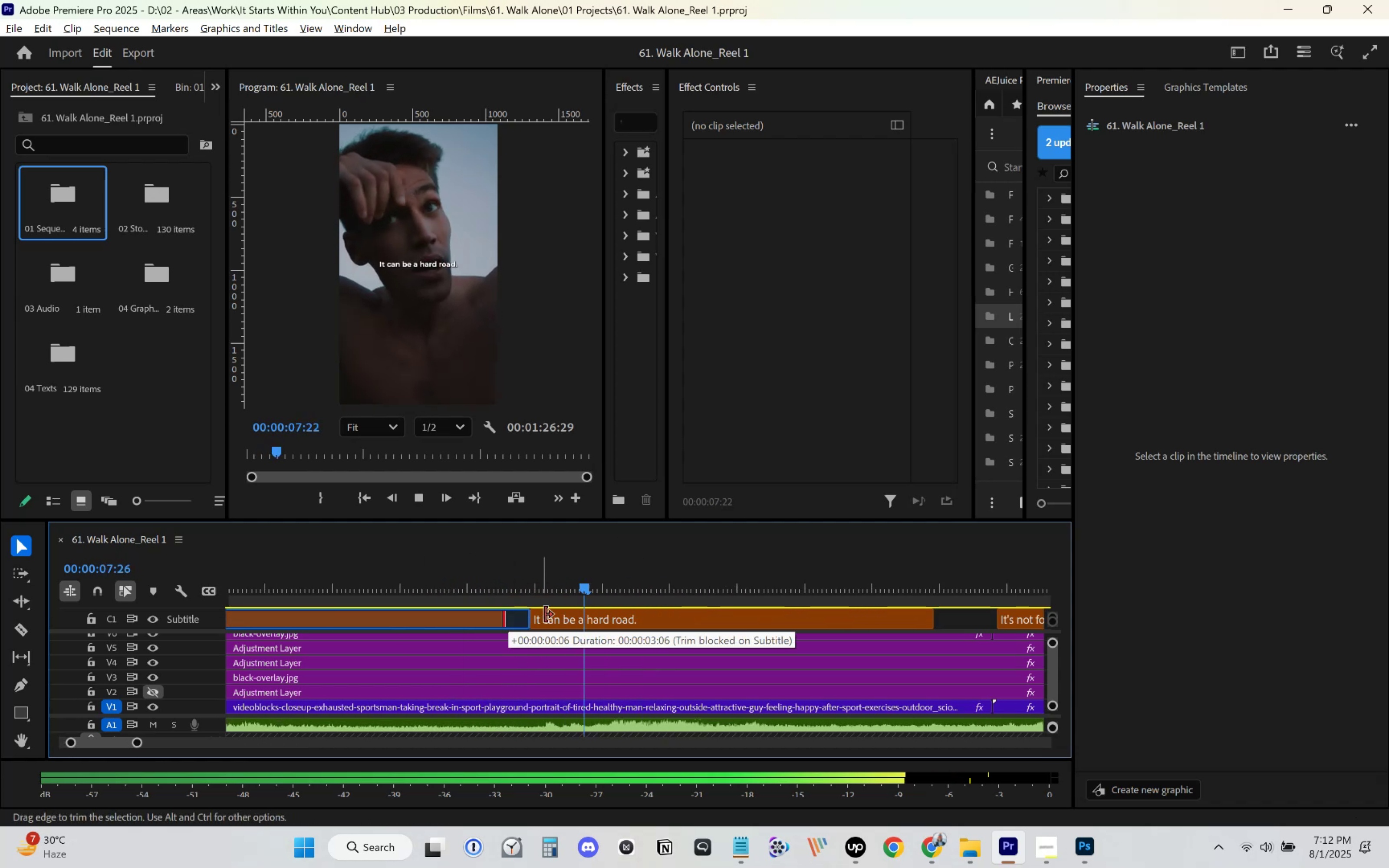 
double_click([457, 579])
 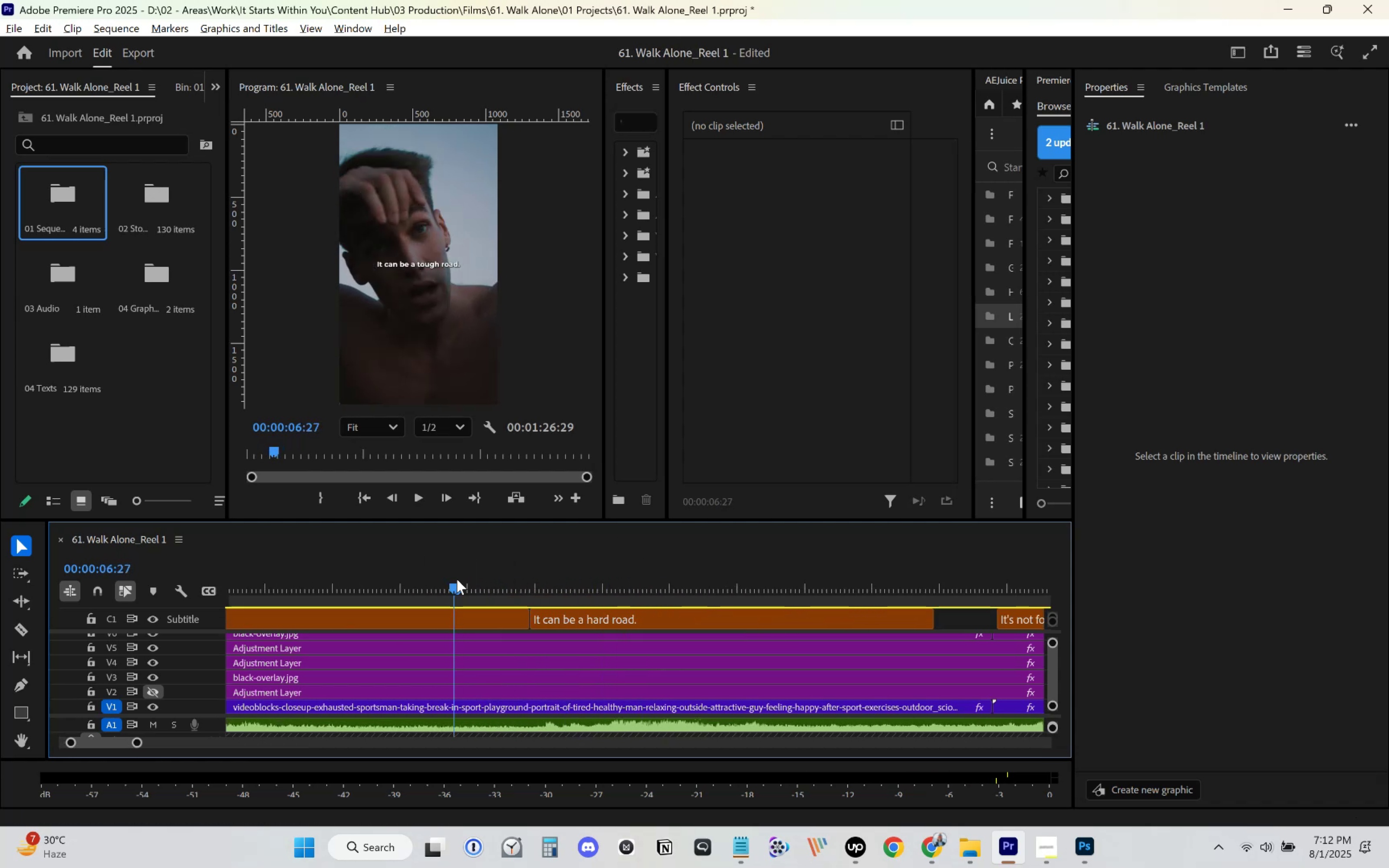 
key(Space)
 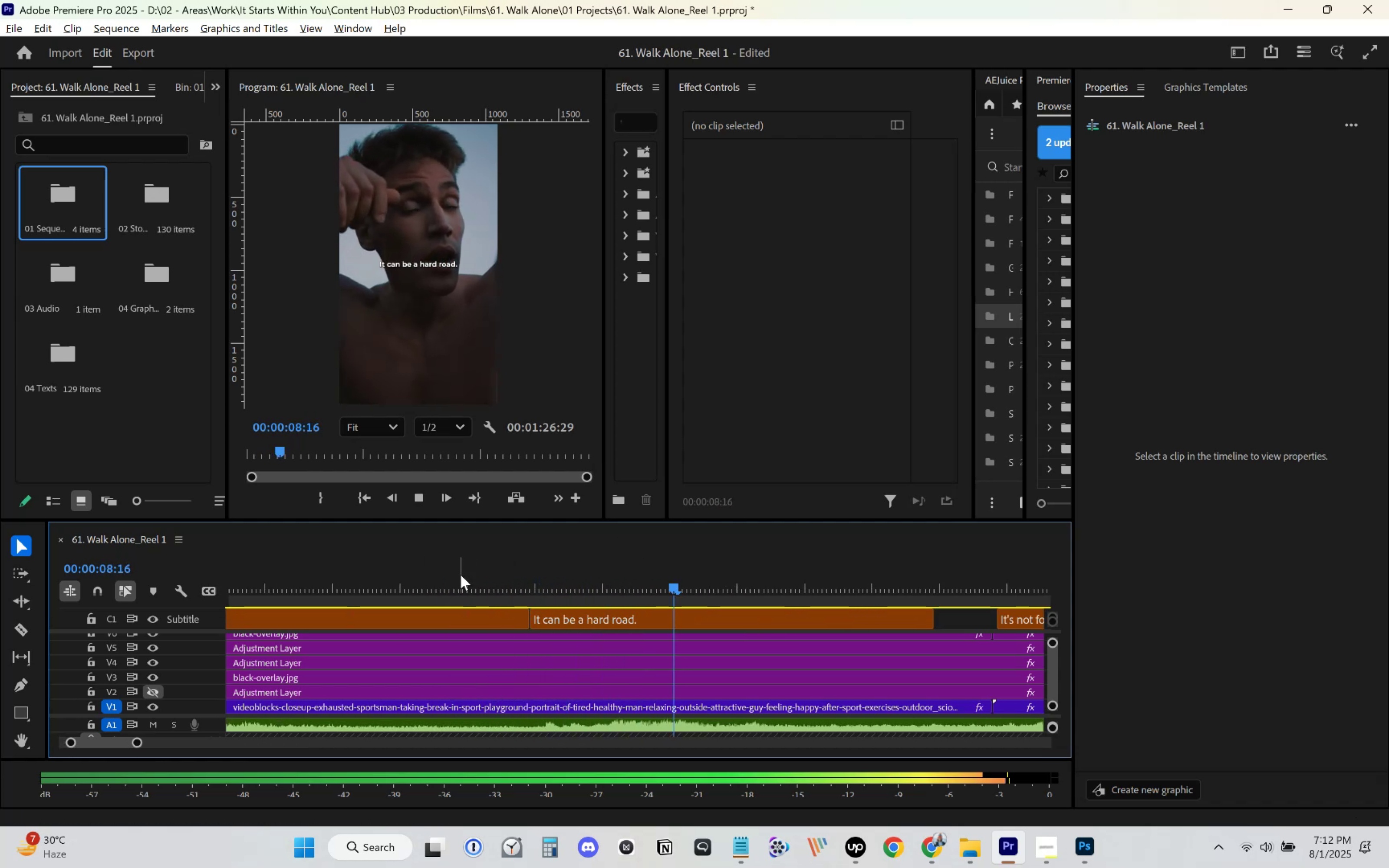 
scroll: coordinate [790, 658], scroll_direction: down, amount: 13.0
 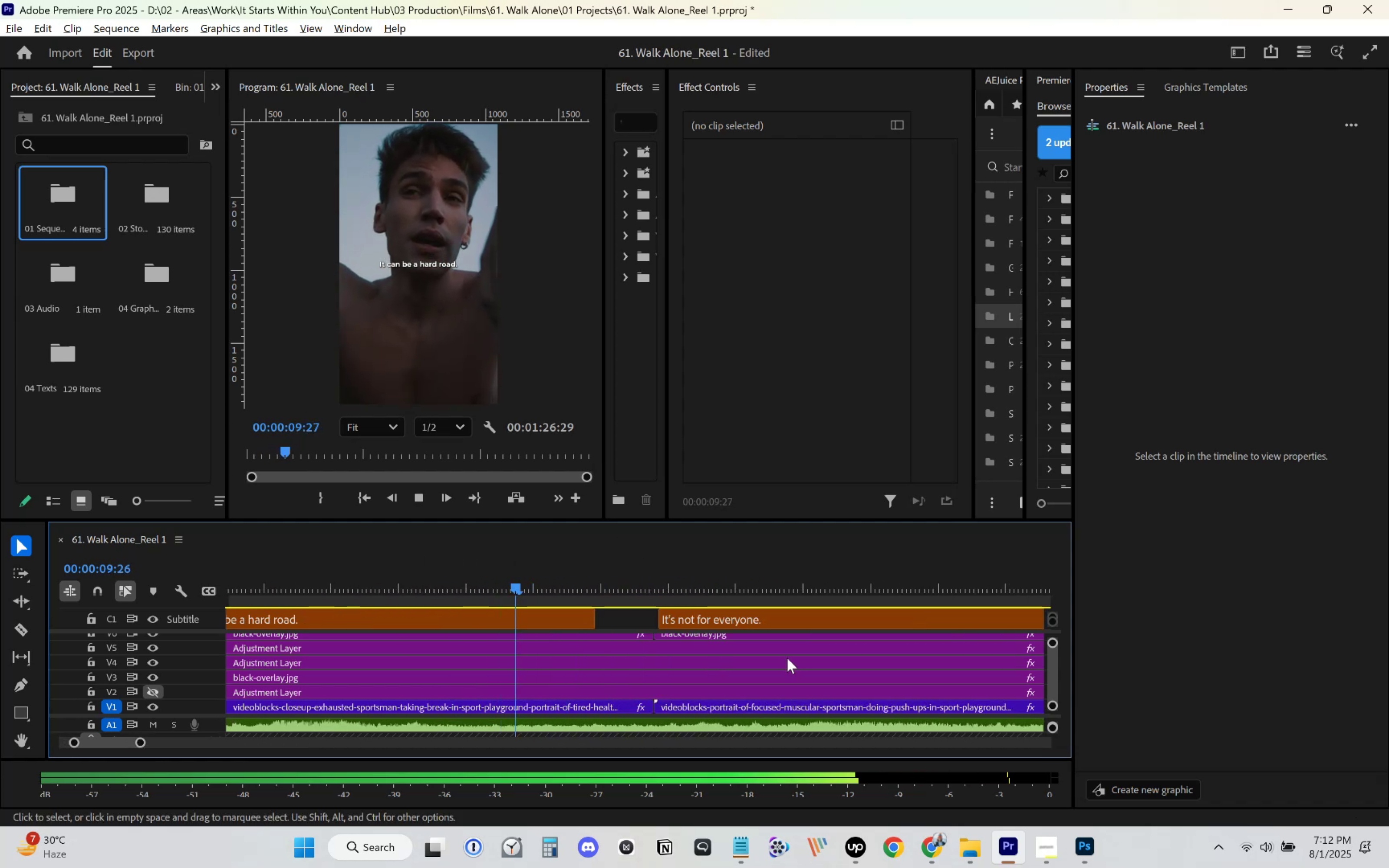 
key(Space)
 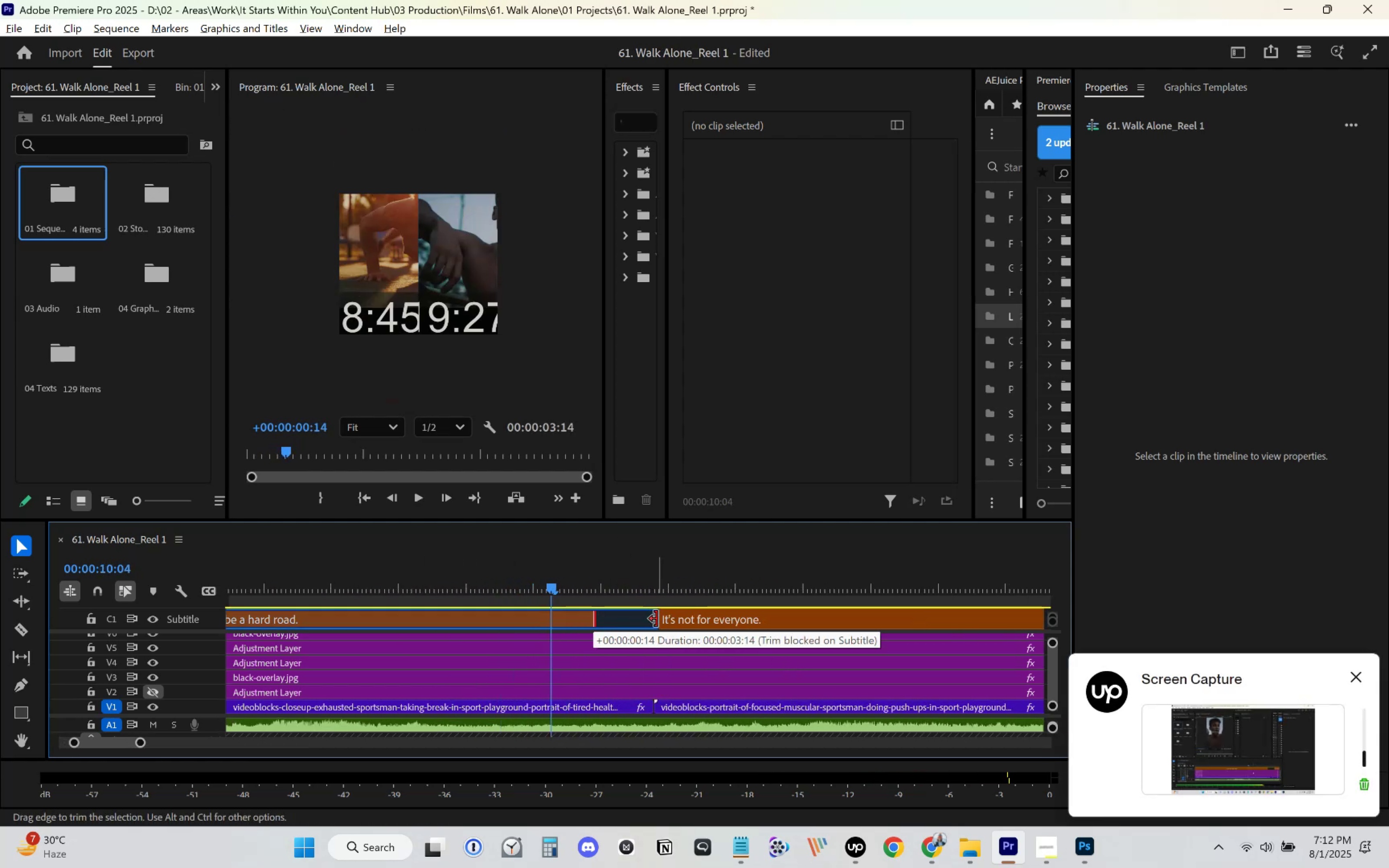 
left_click([107, 598])
 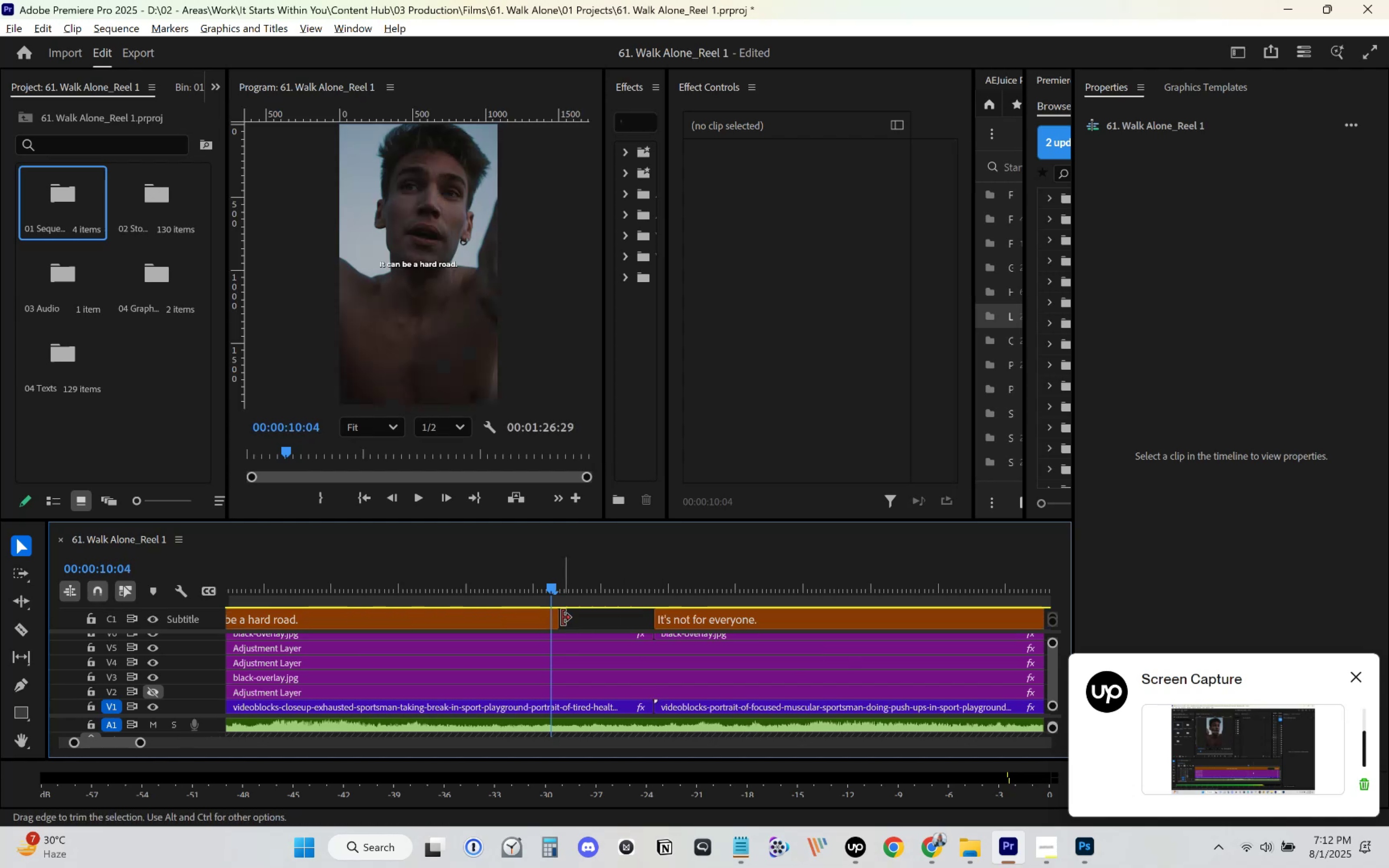 
key(Space)
 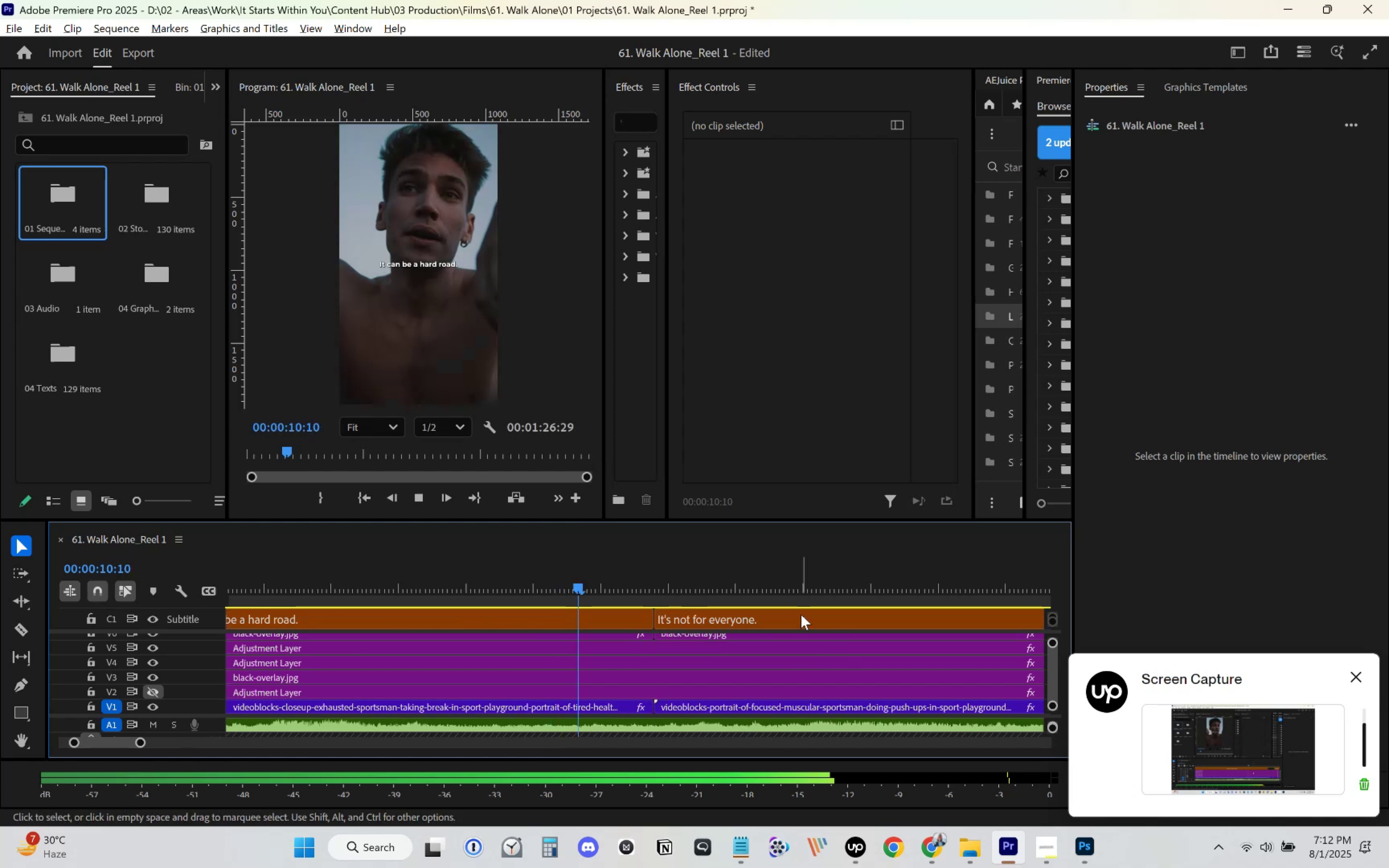 
scroll: coordinate [762, 613], scroll_direction: down, amount: 19.0
 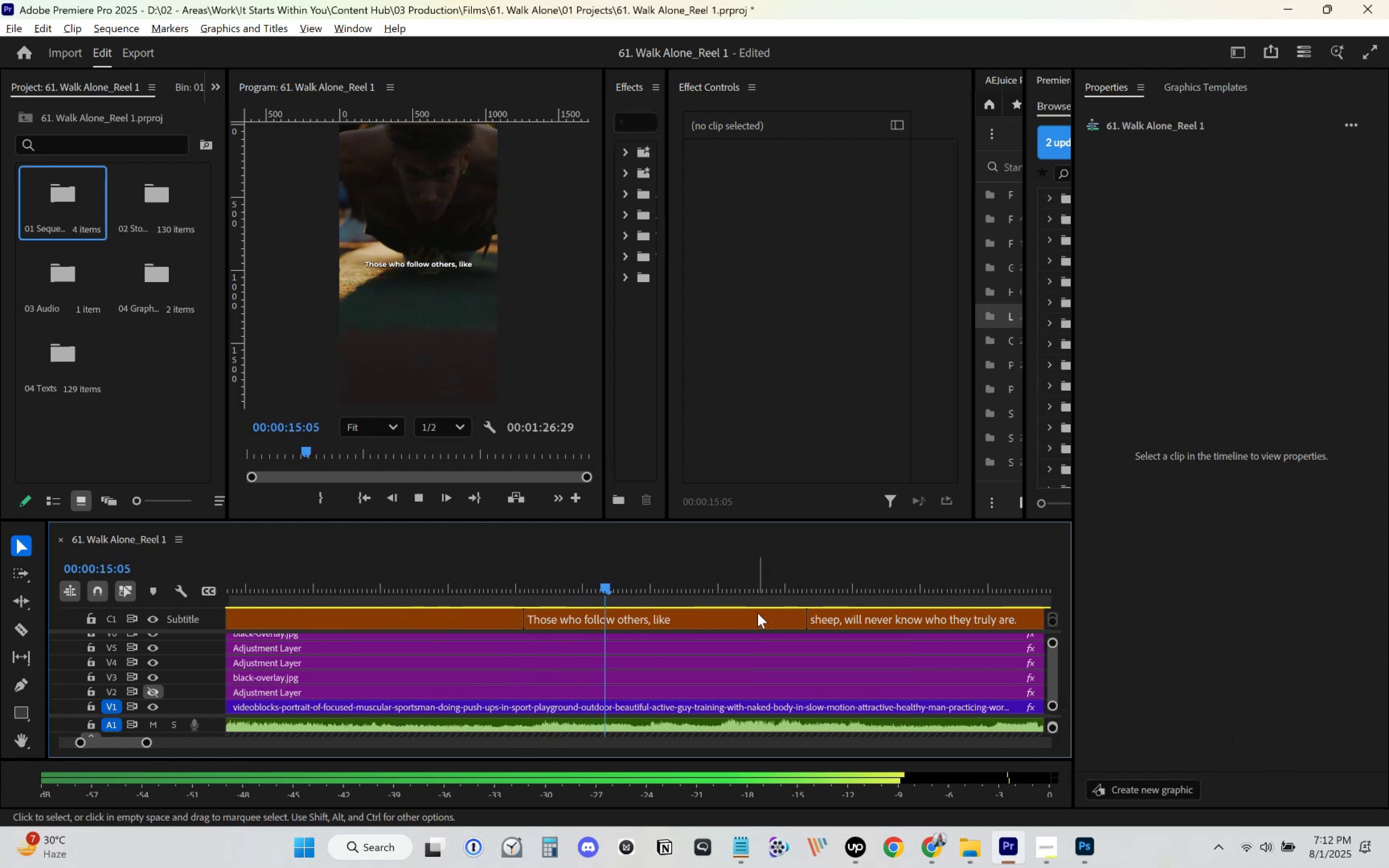 
key(Space)
 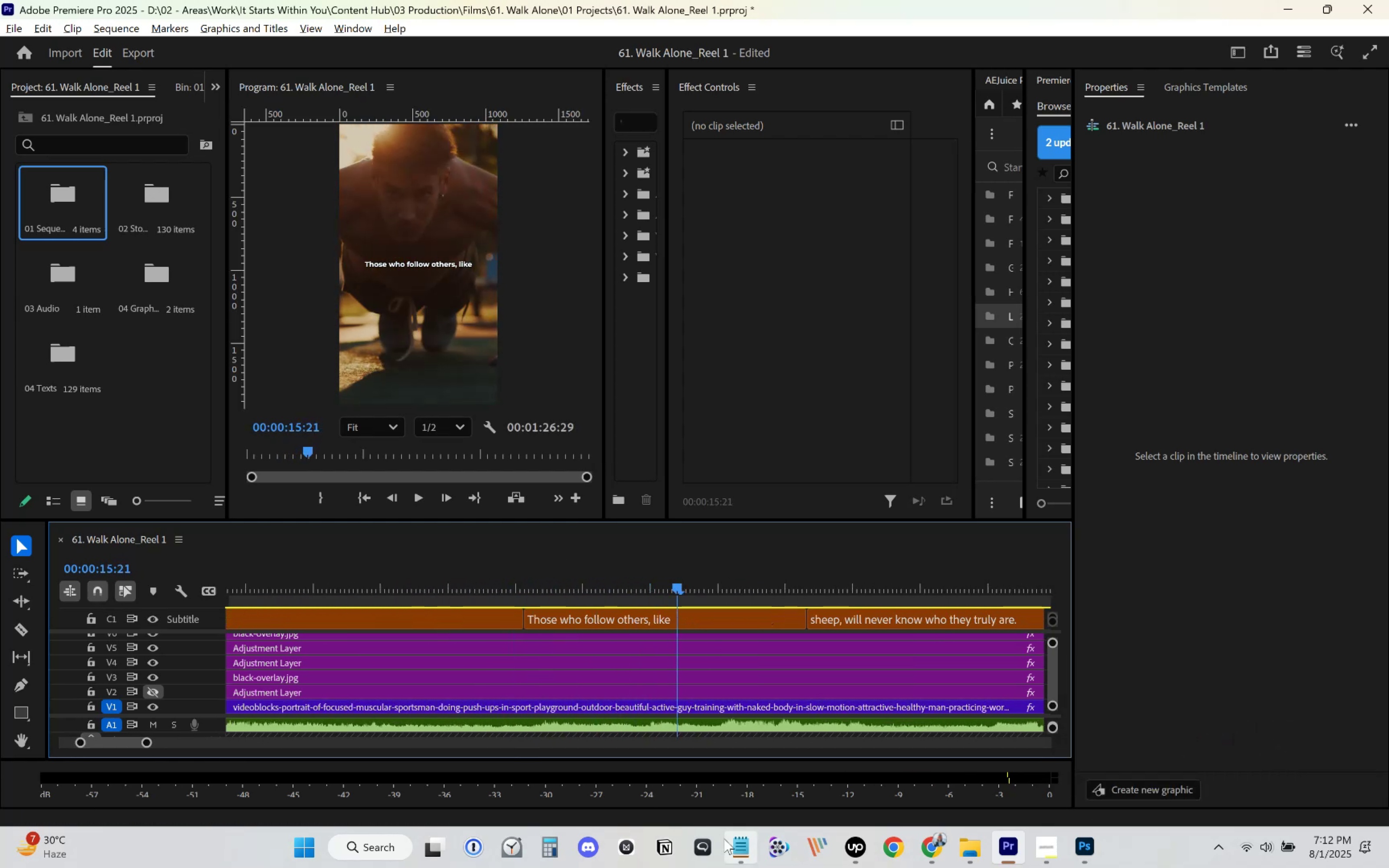 
left_click([731, 845])
 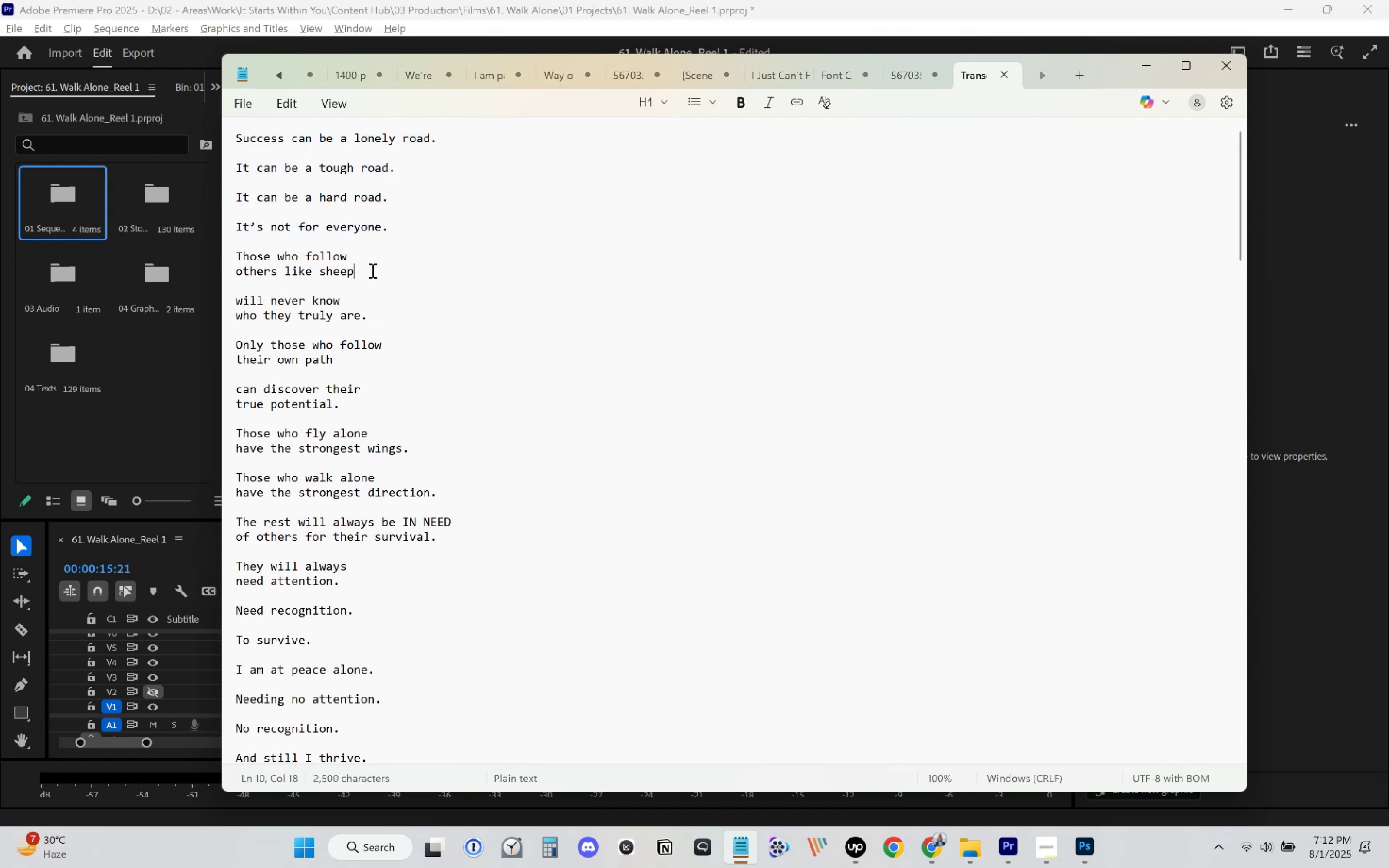 
key(Control+C)
 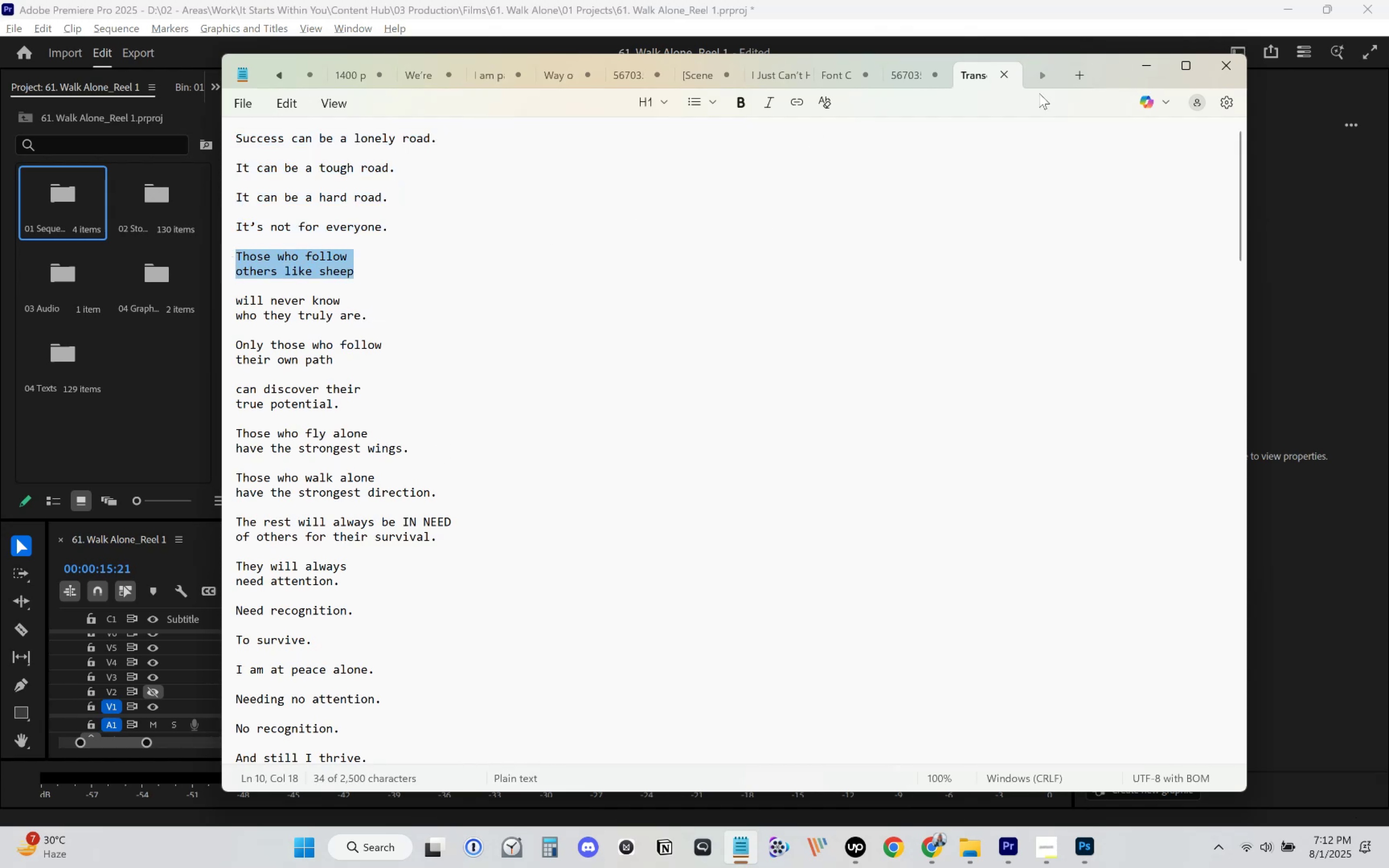 
left_click([1144, 69])
 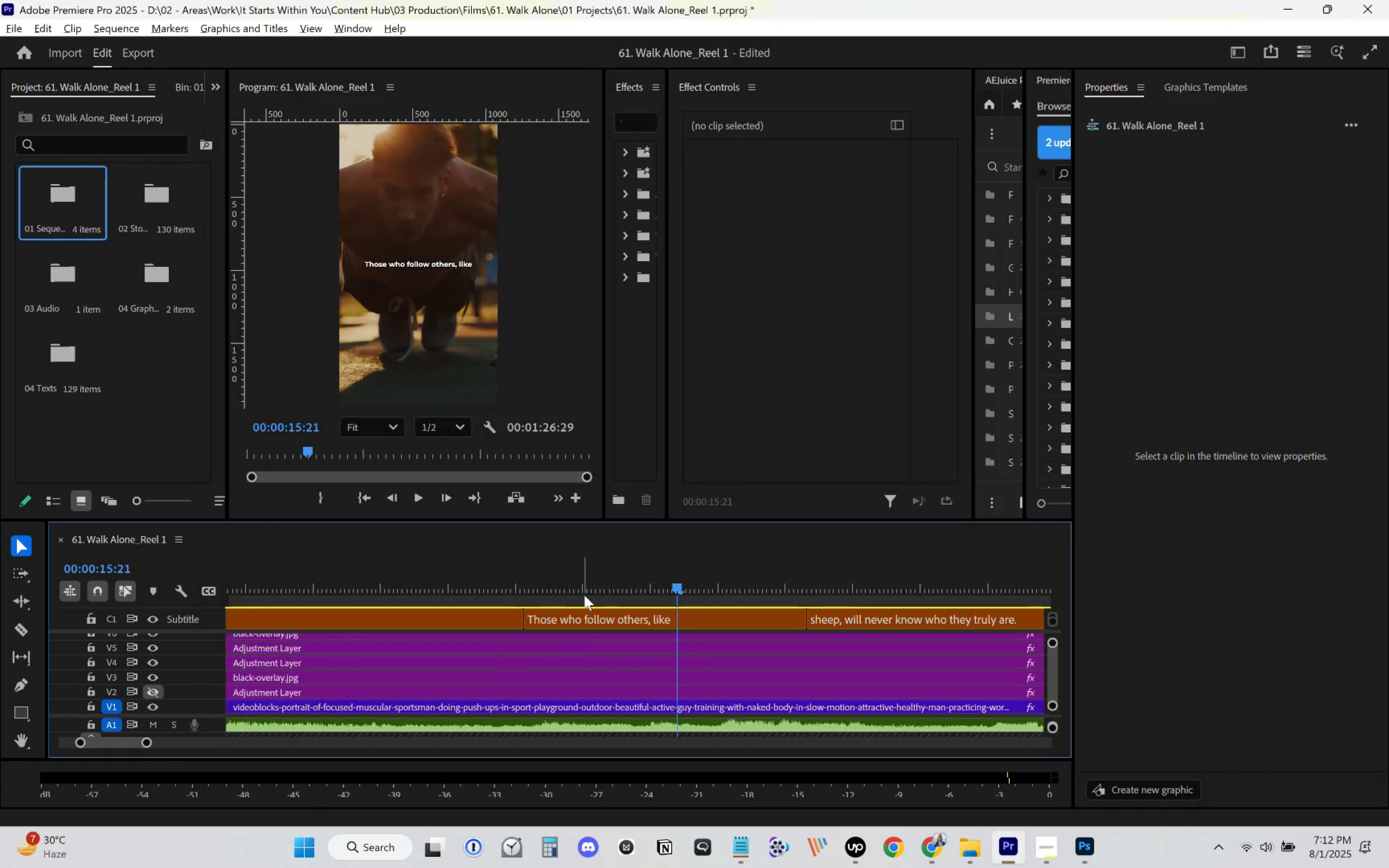 
left_click([497, 592])
 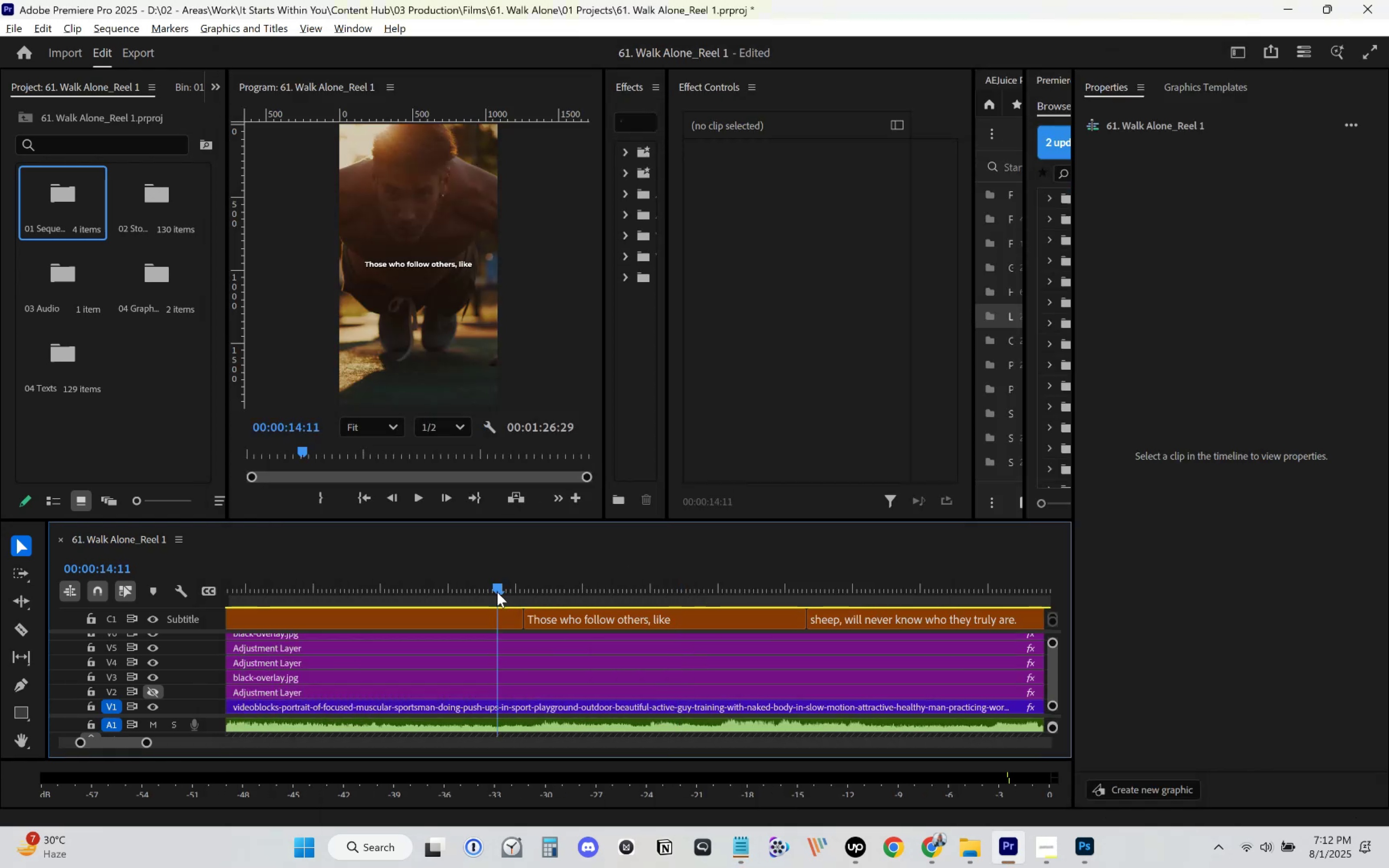 
key(Space)
 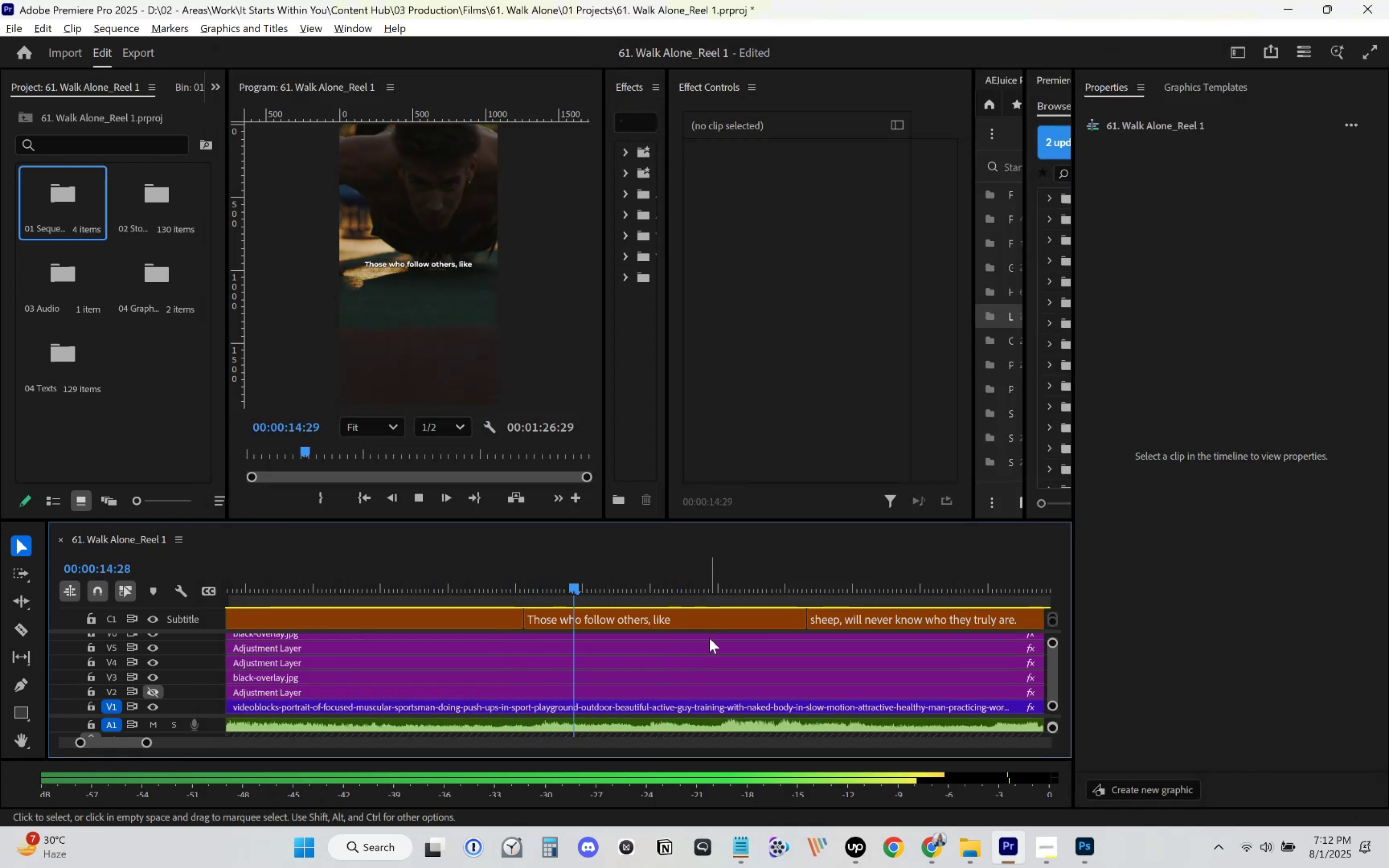 
key(Space)
 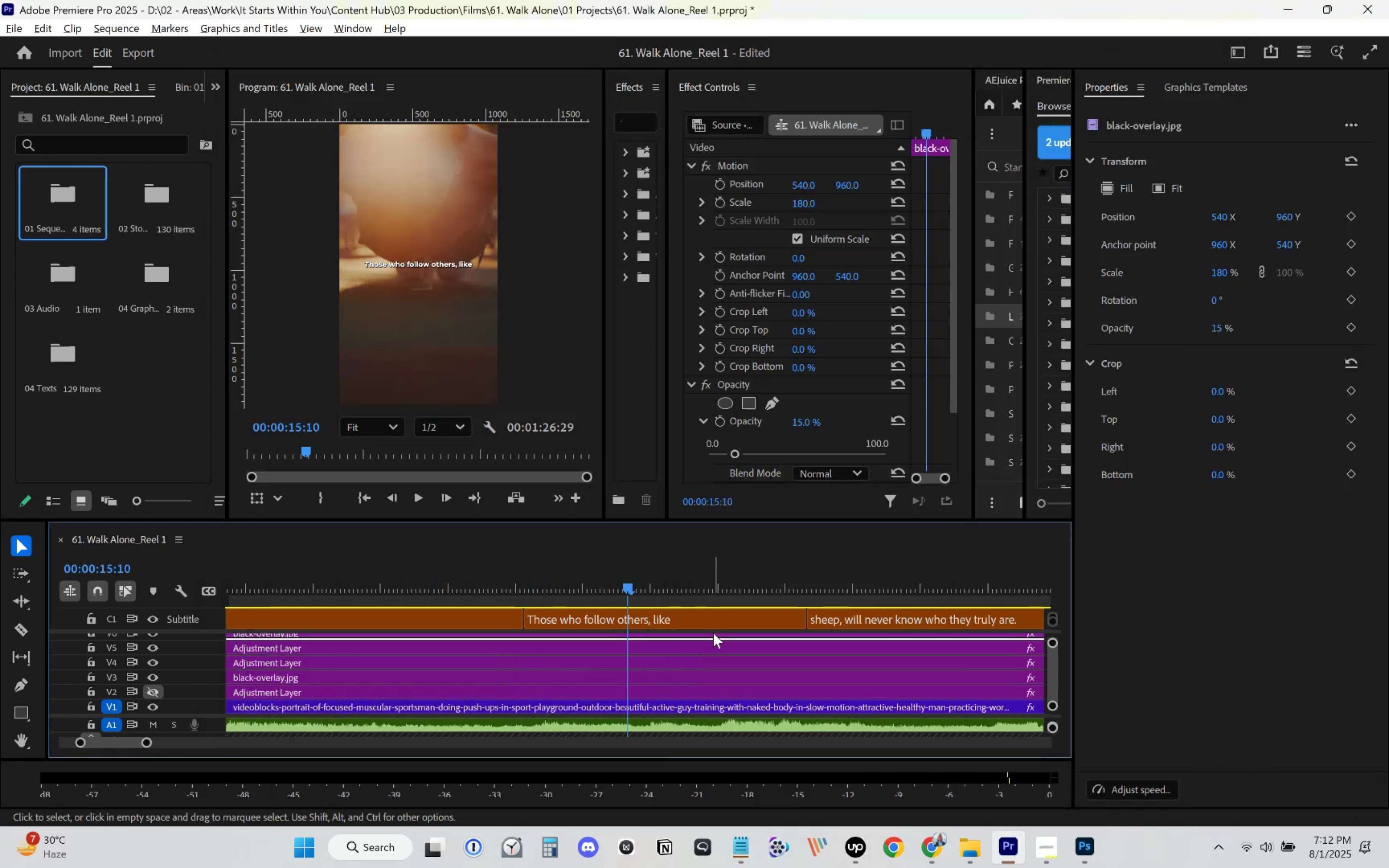 
double_click([724, 615])
 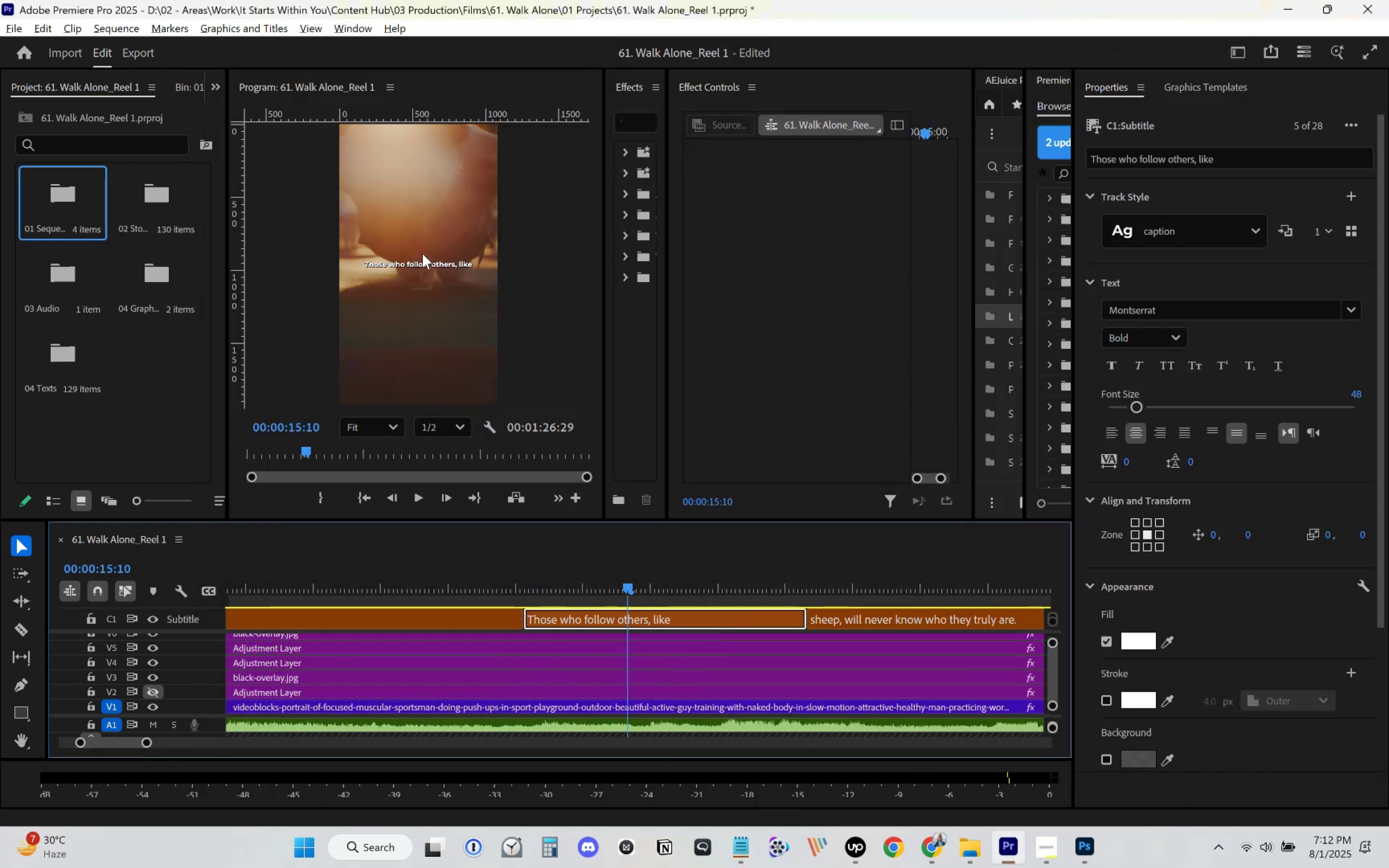 
left_click([418, 263])
 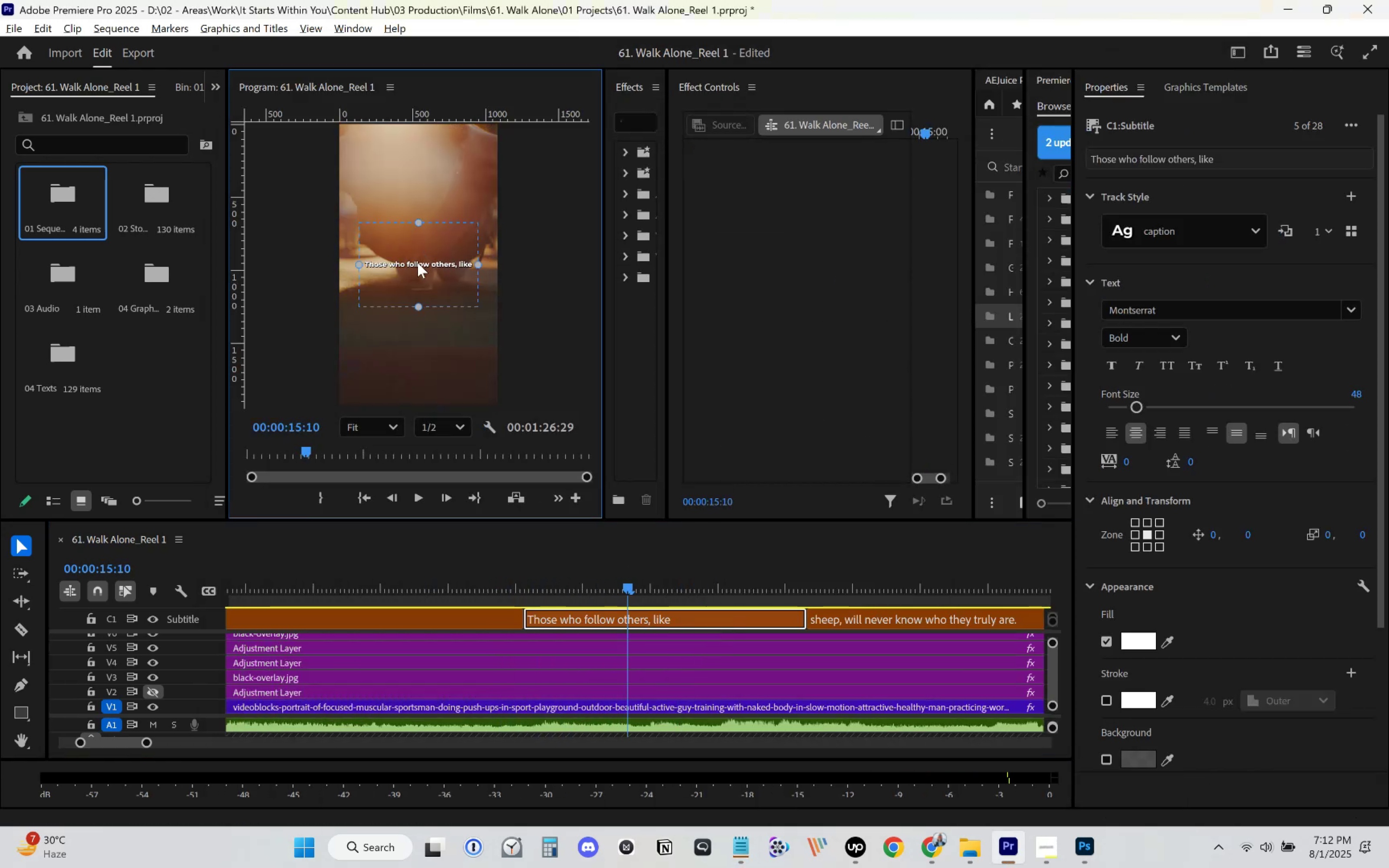 
key(Control+ControlLeft)
 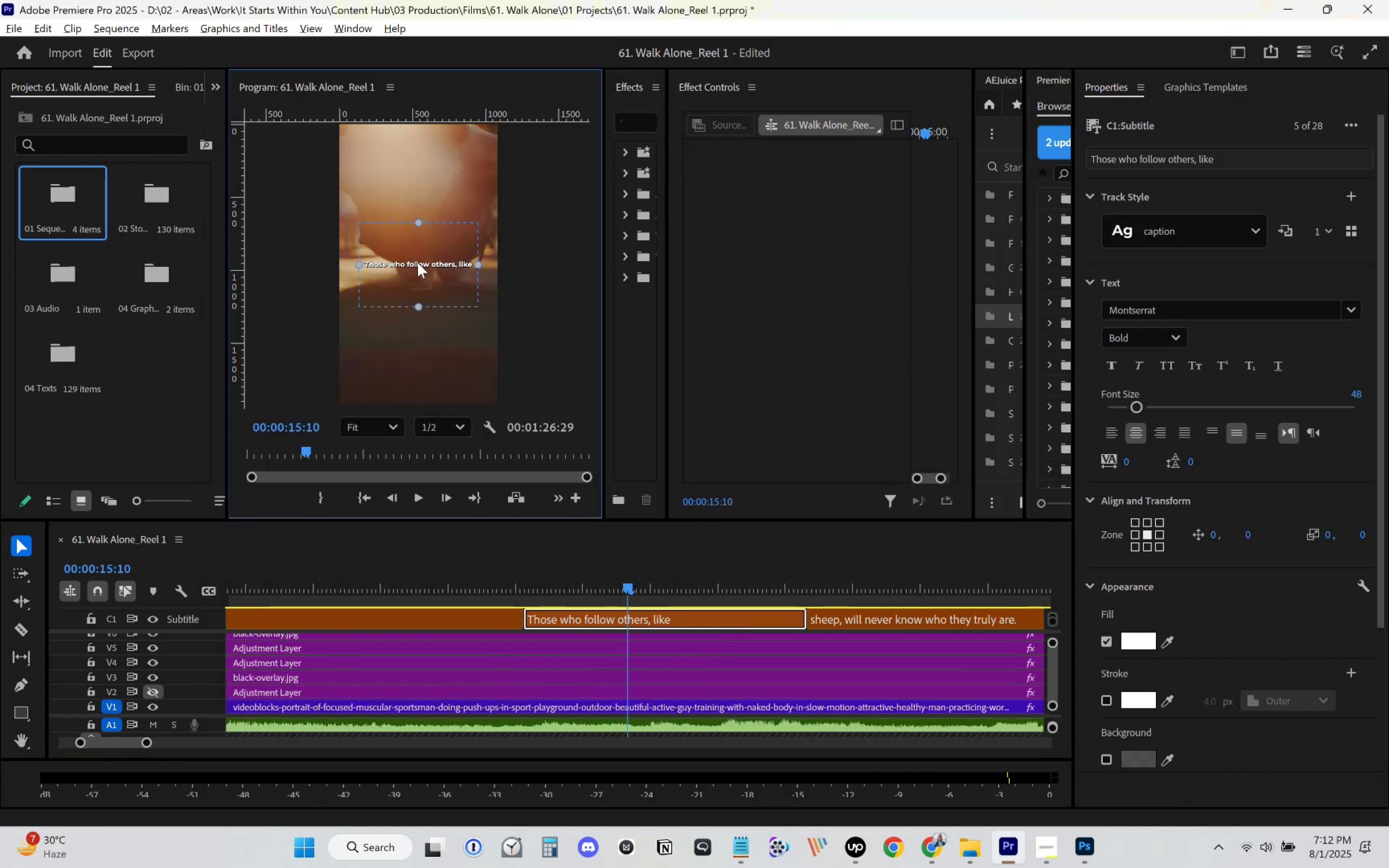 
double_click([418, 263])
 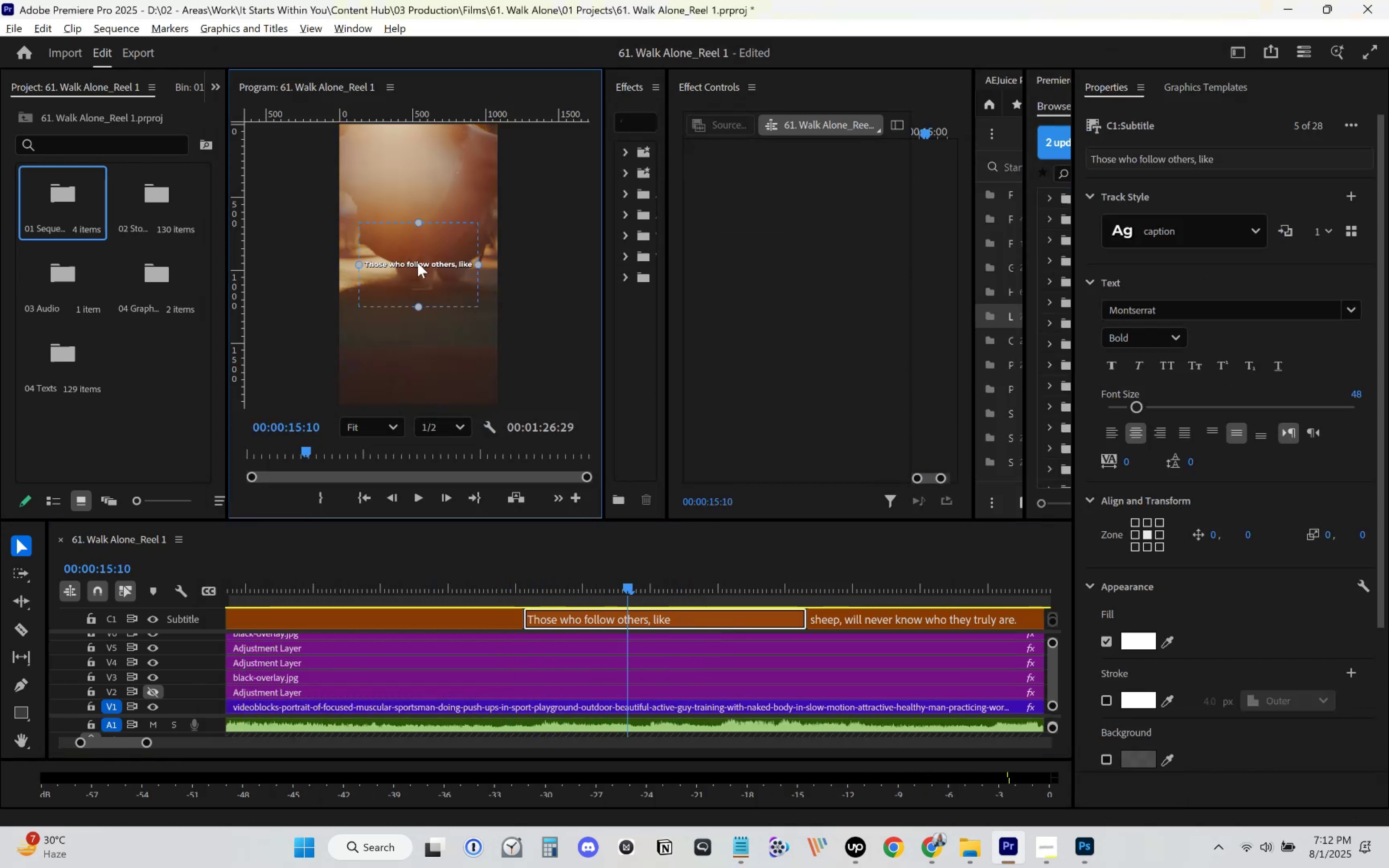 
key(Control+V)
 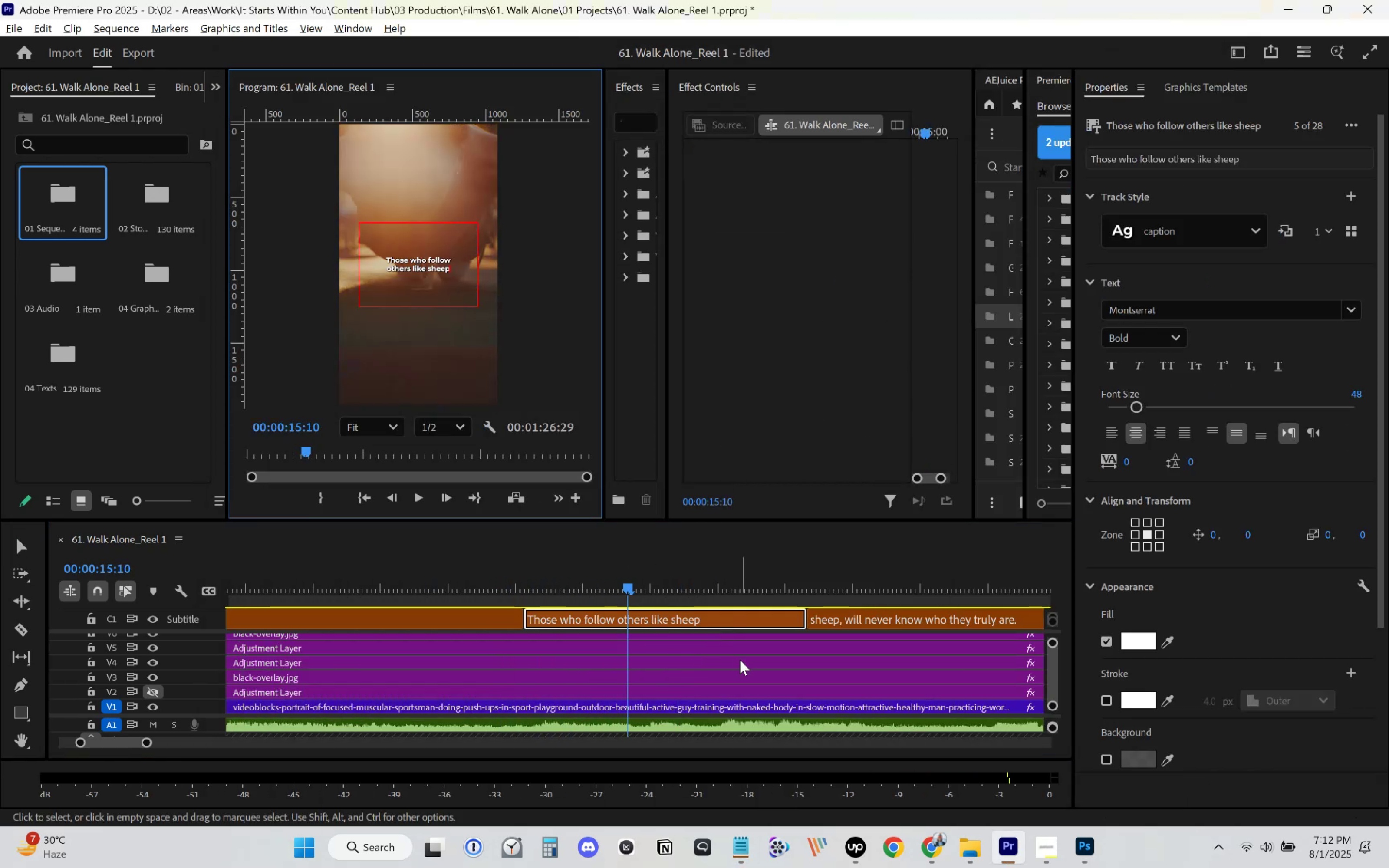 
left_click([739, 662])
 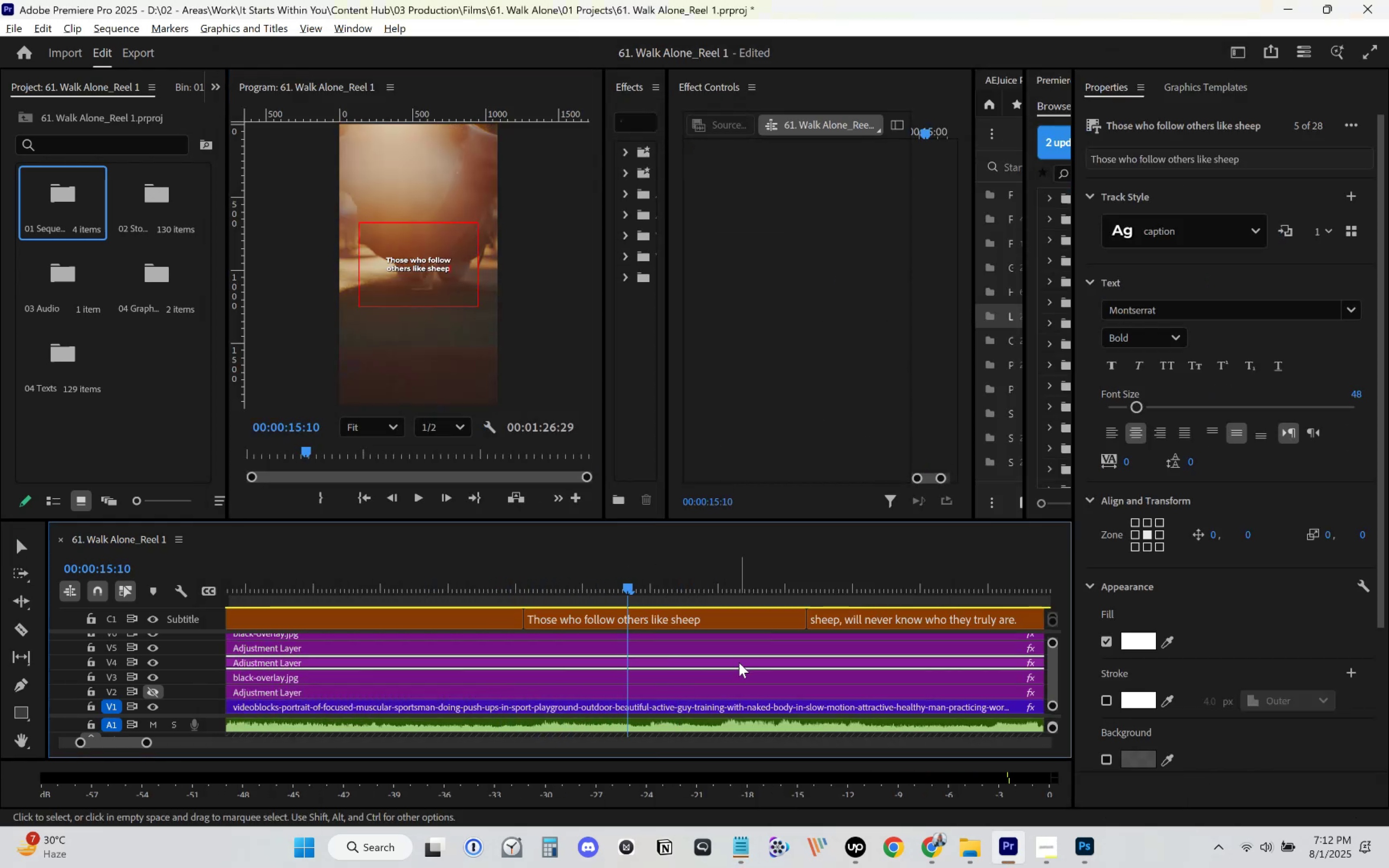 
key(Space)
 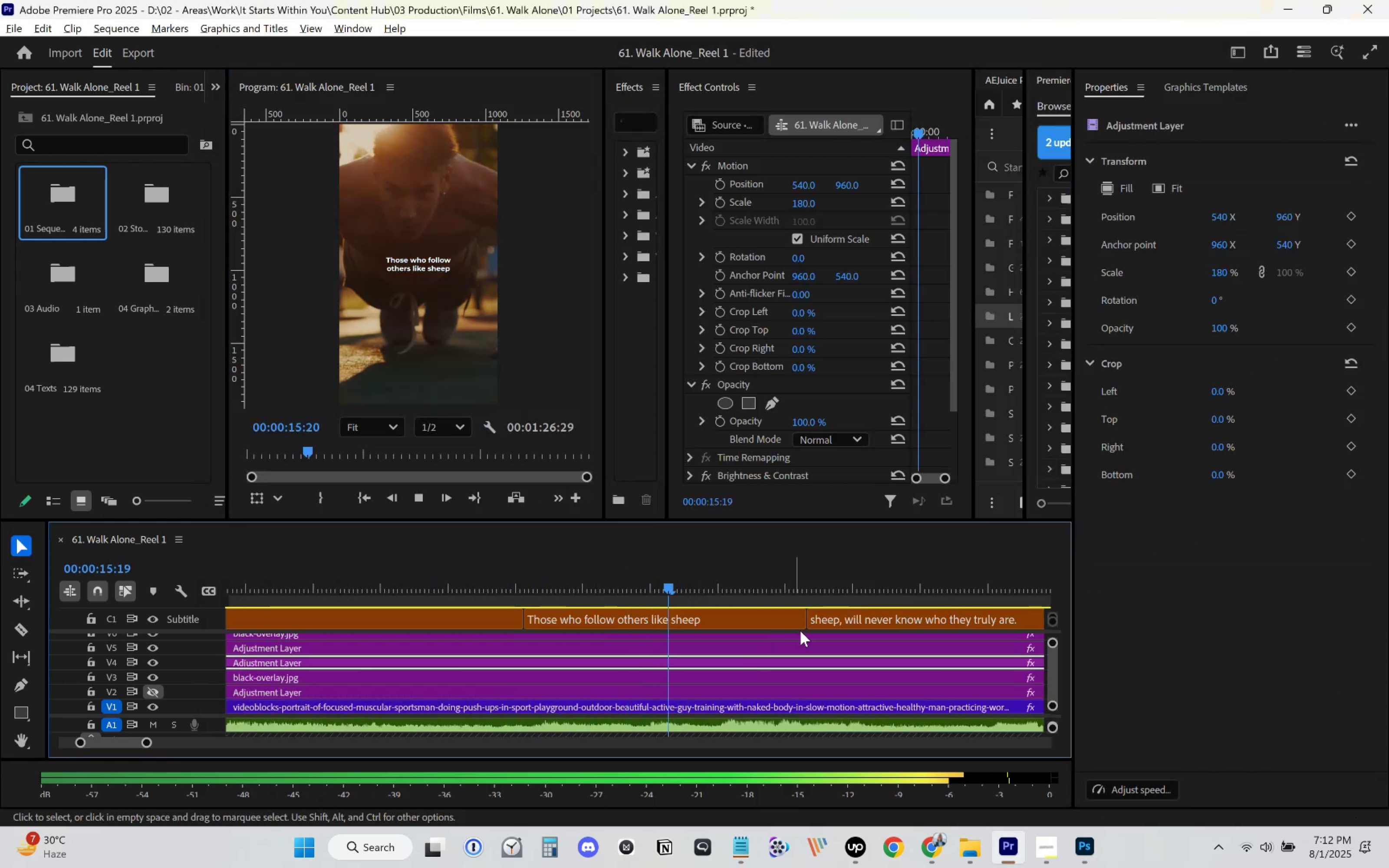 
scroll: coordinate [738, 625], scroll_direction: down, amount: 11.0
 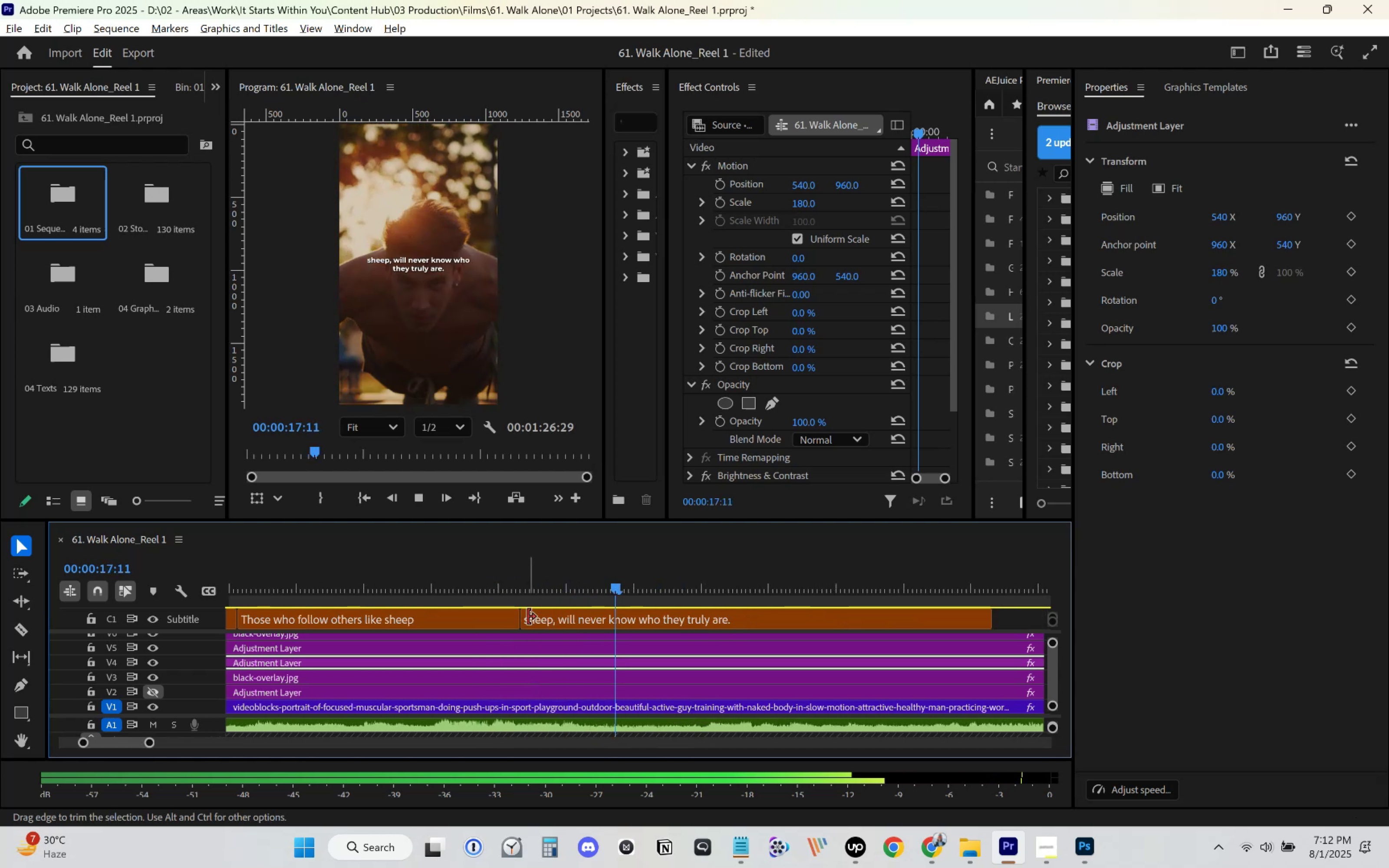 
key(Space)
 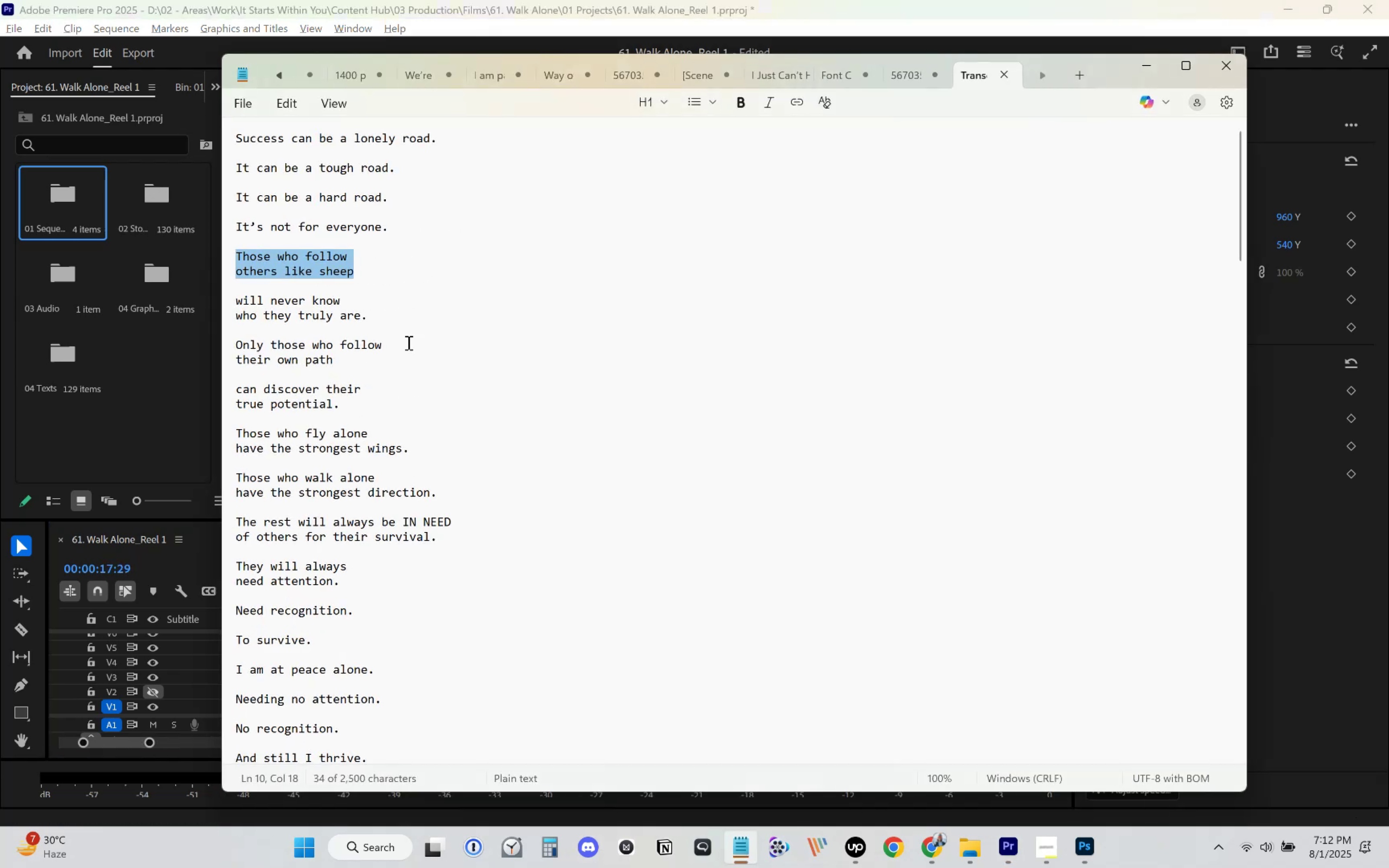 
key(Control+C)
 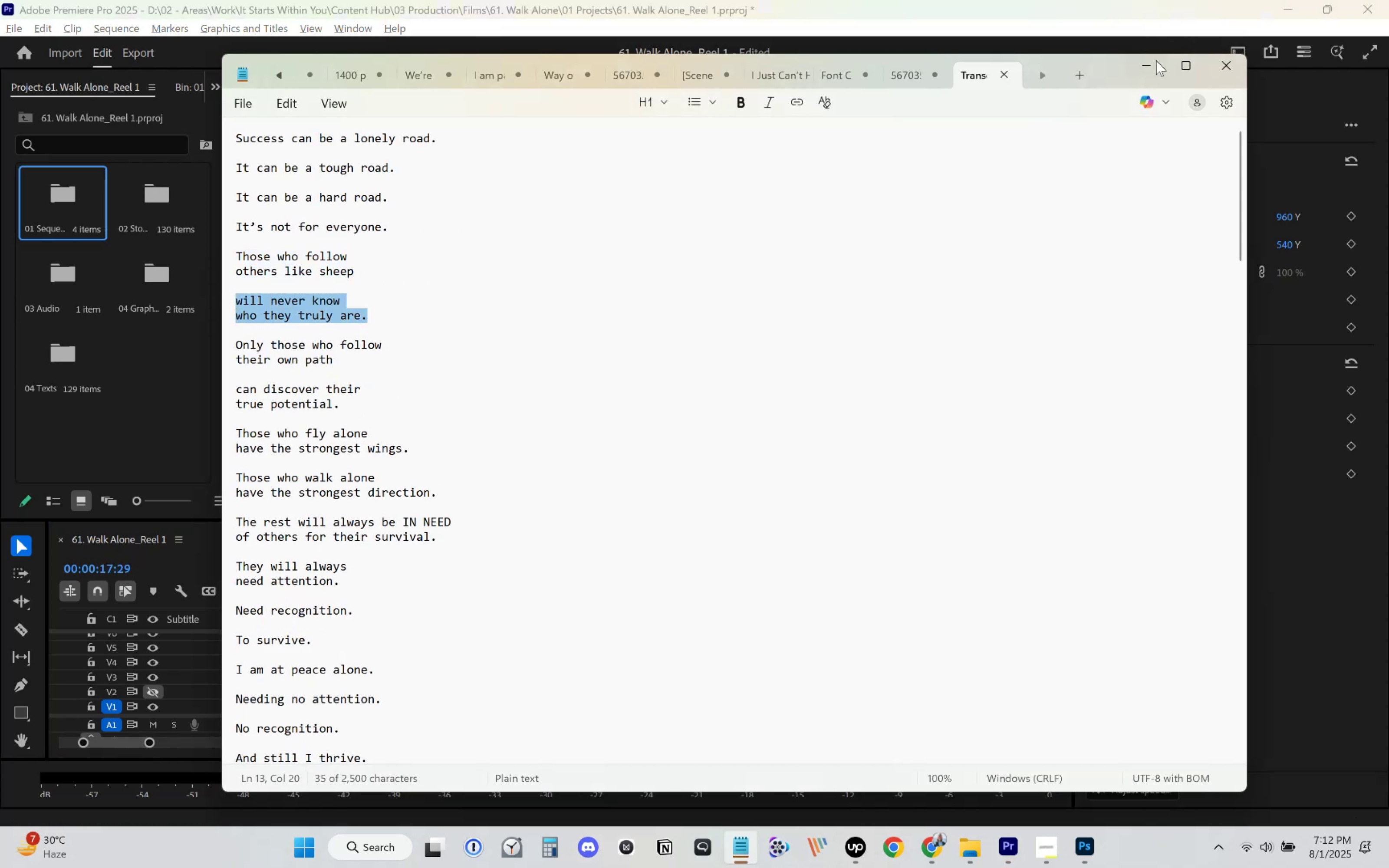 
left_click([1155, 62])
 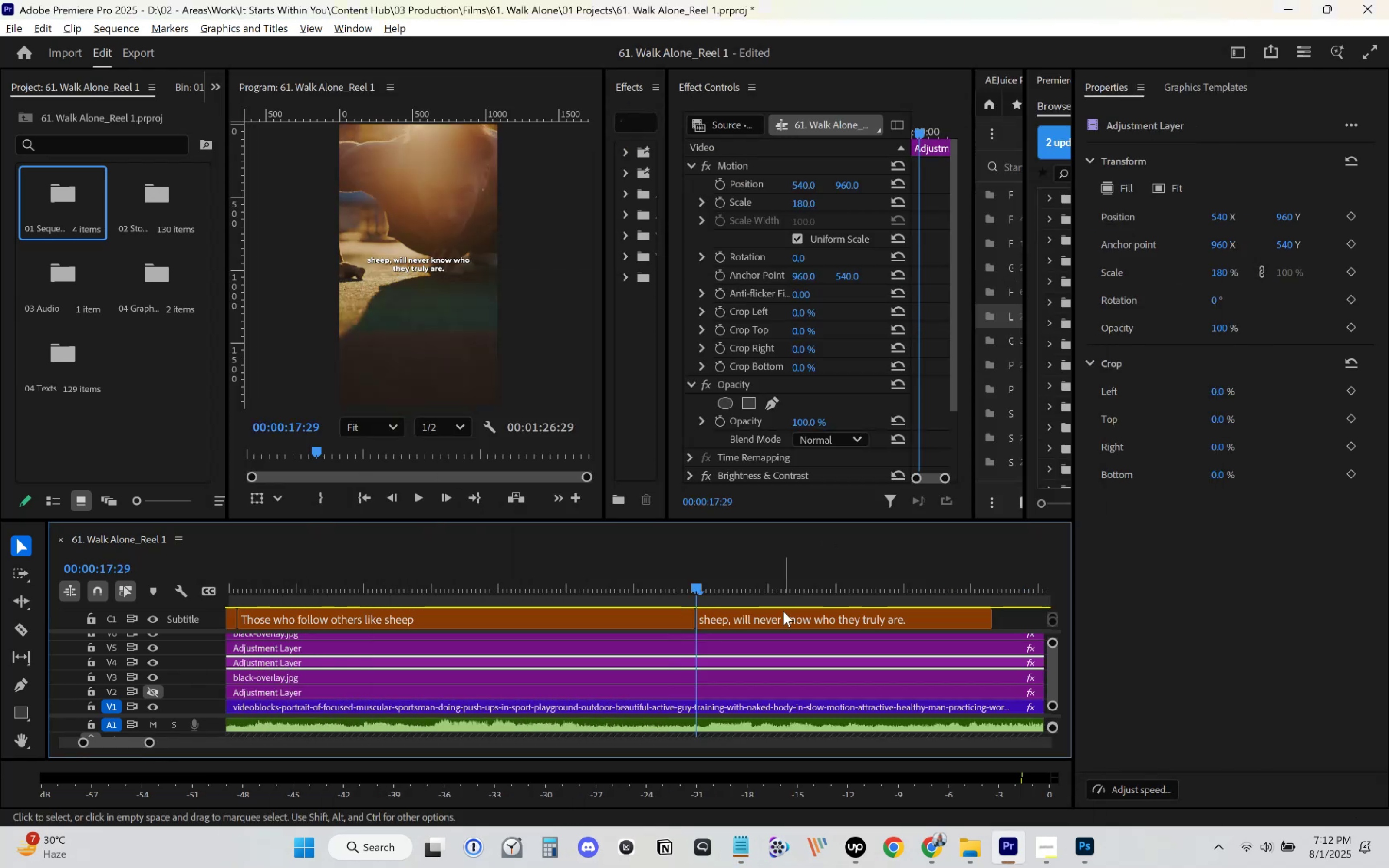 
left_click([763, 655])
 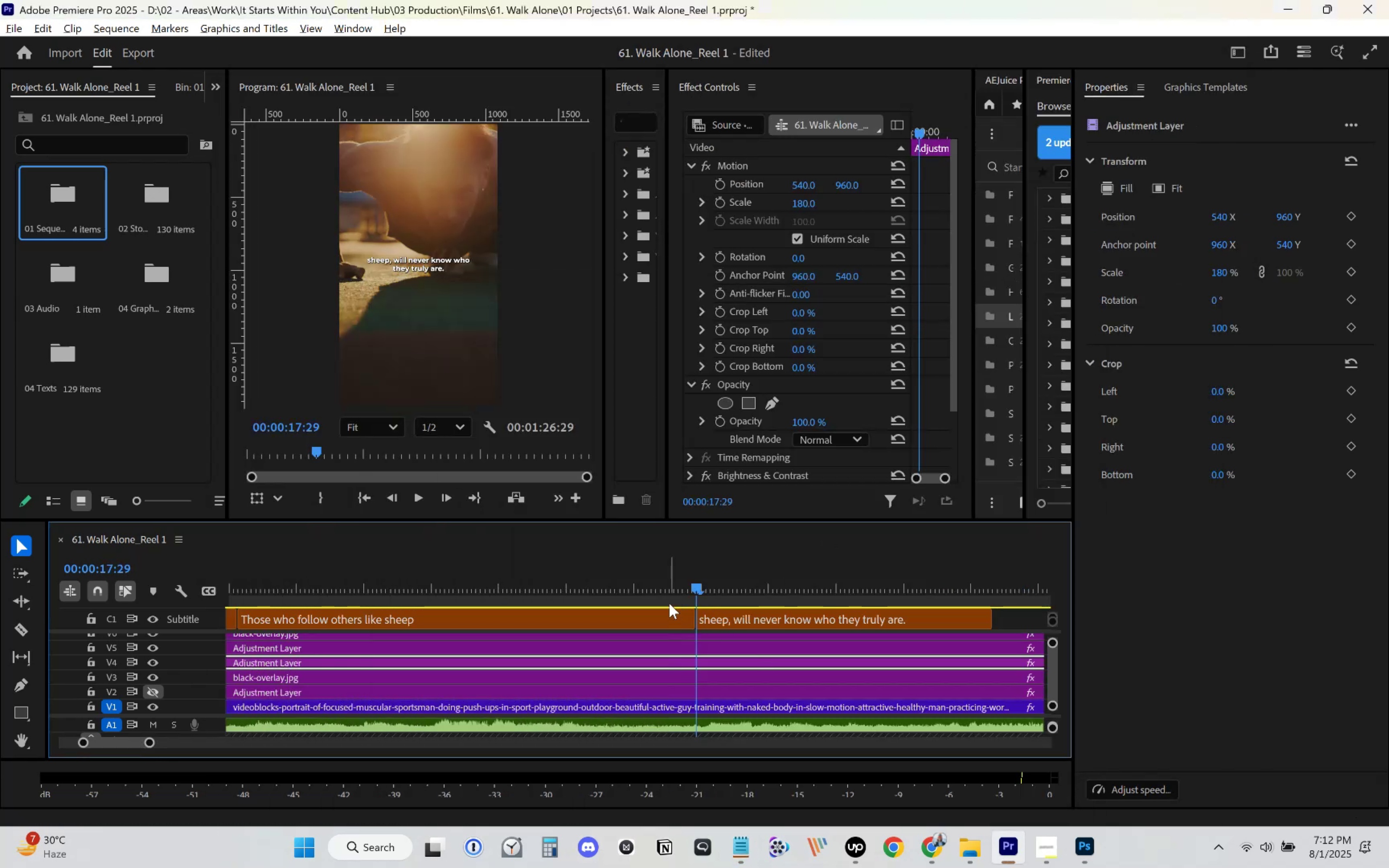 
left_click([668, 597])
 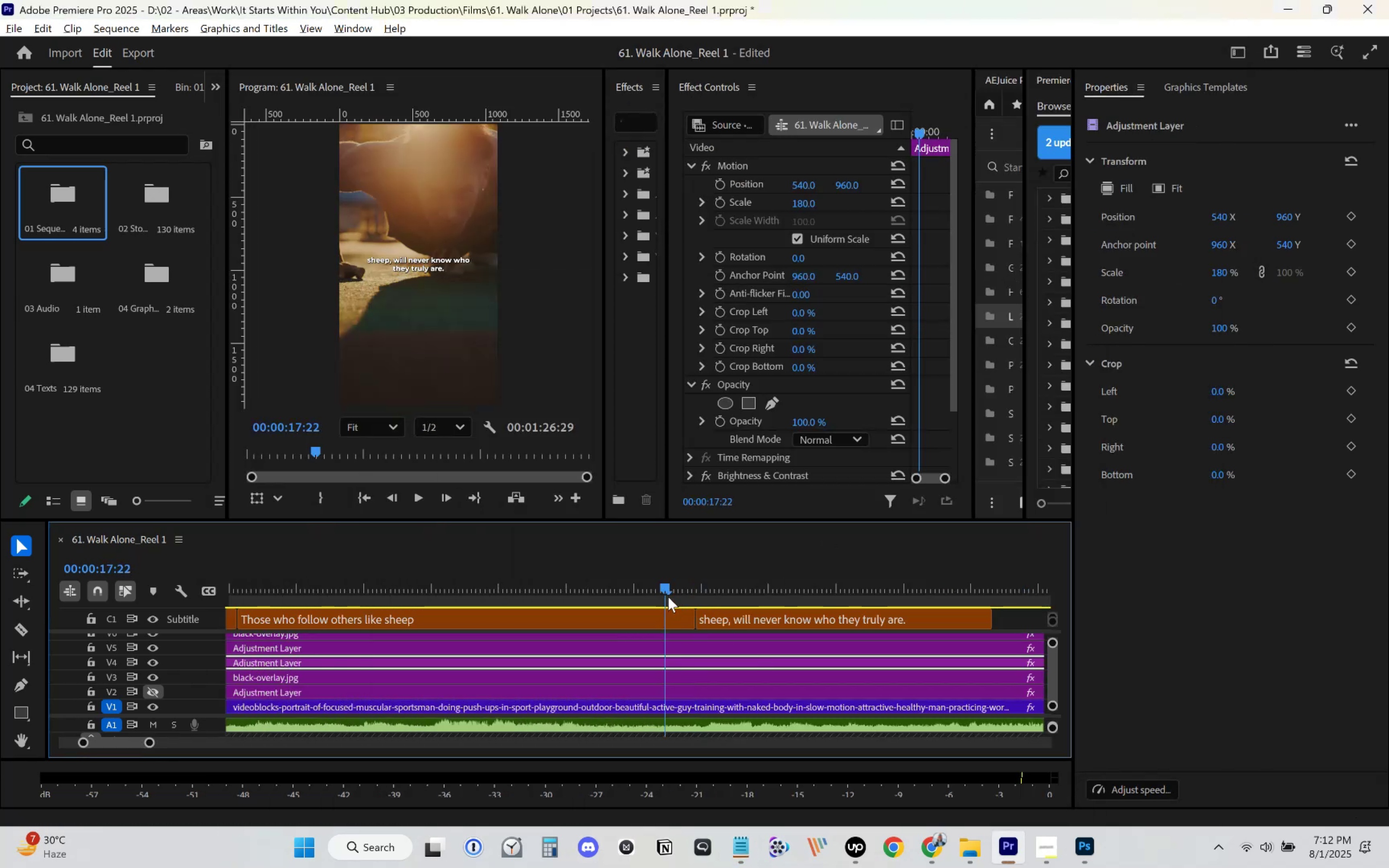 
key(Space)
 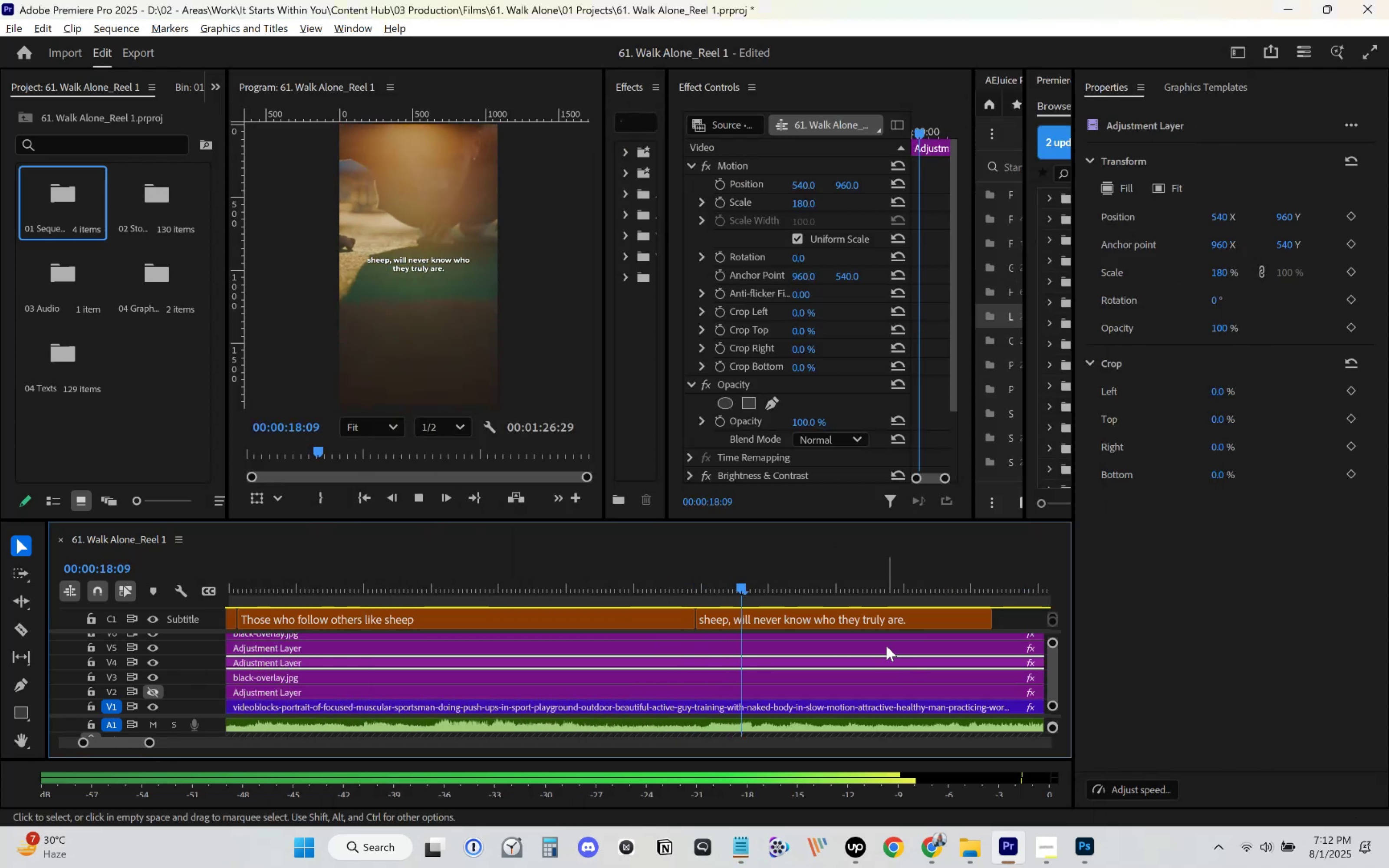 
scroll: coordinate [861, 631], scroll_direction: down, amount: 11.0
 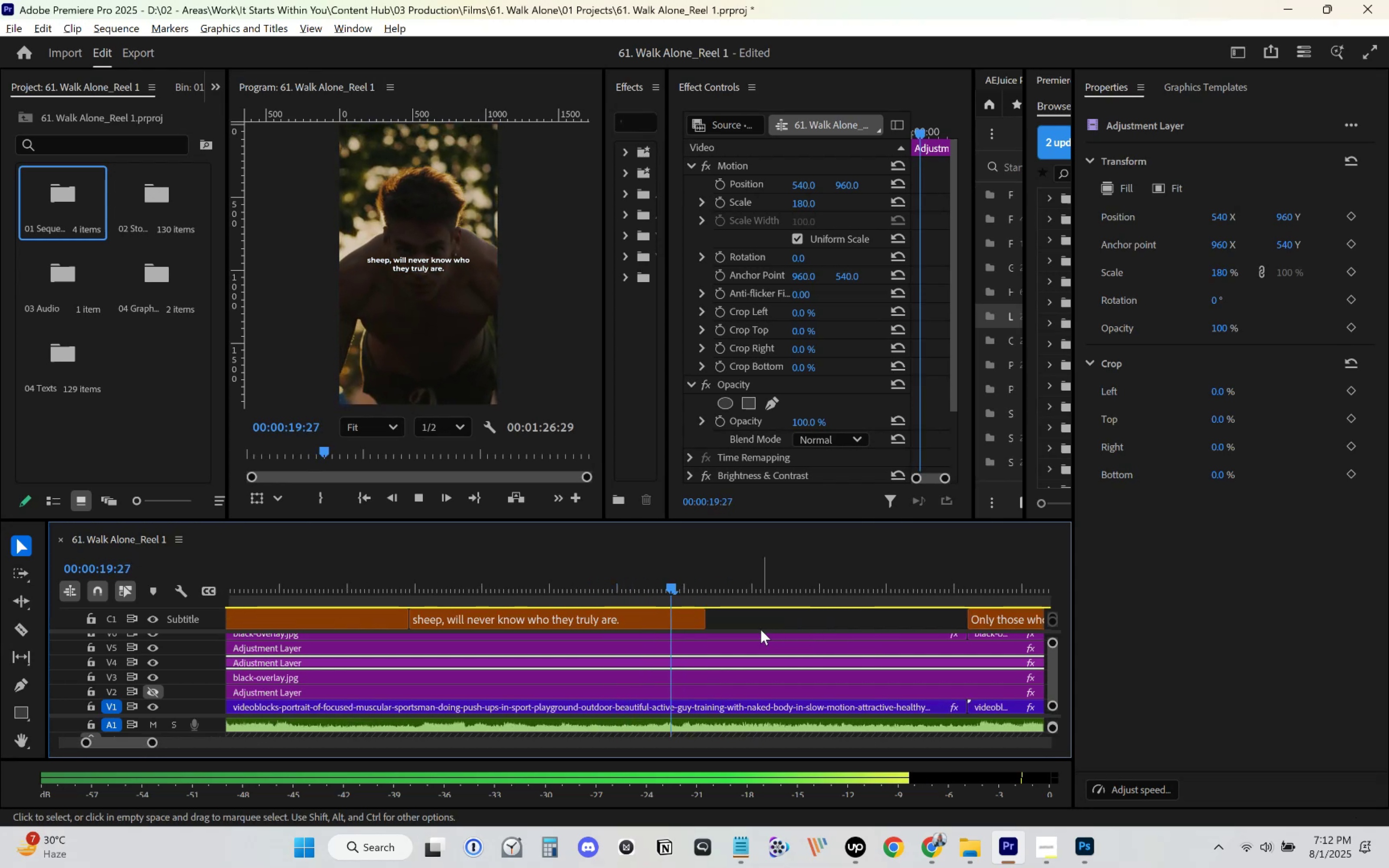 
key(Space)
 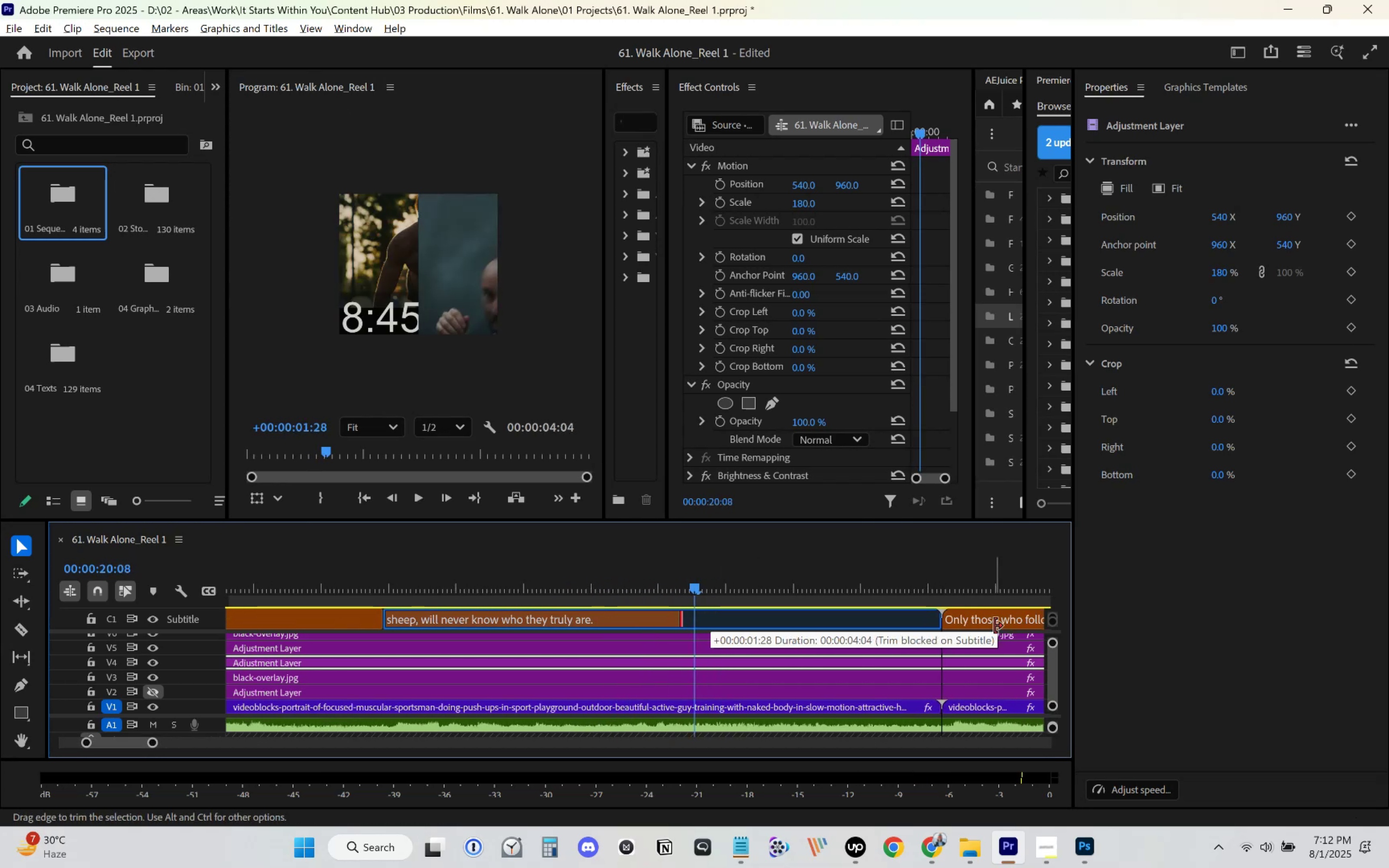 
left_click([819, 625])
 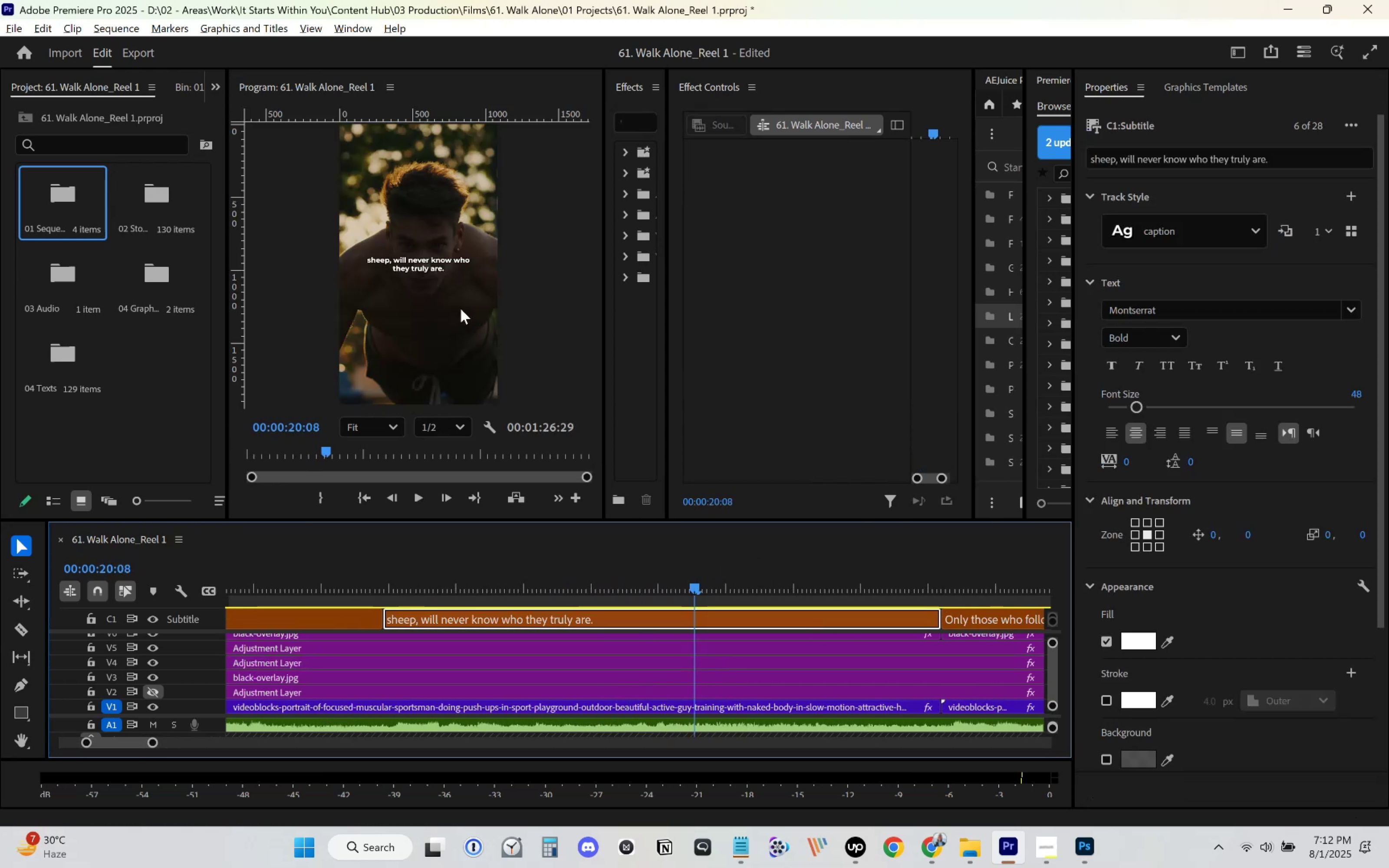 
left_click([432, 268])
 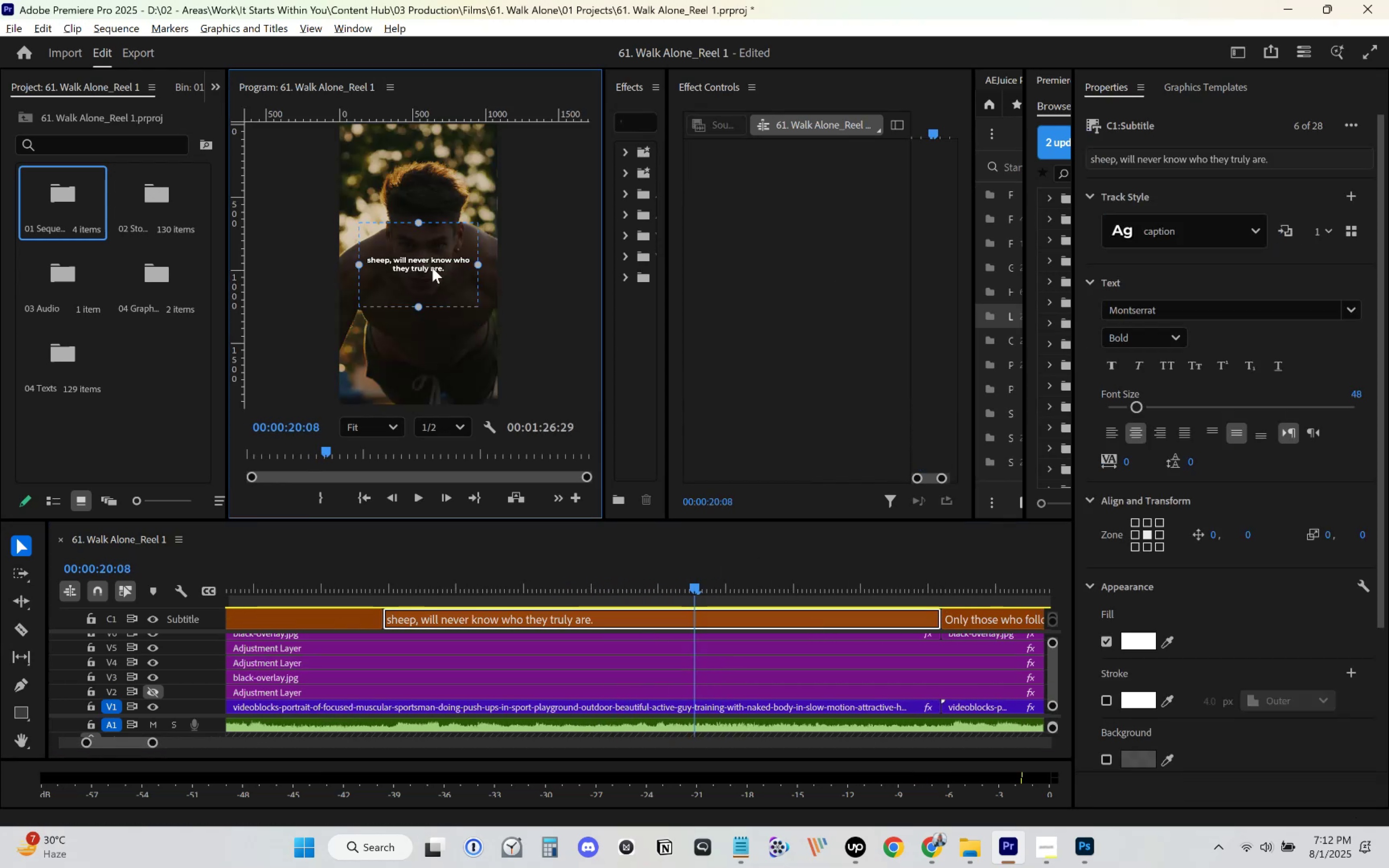 
double_click([432, 268])
 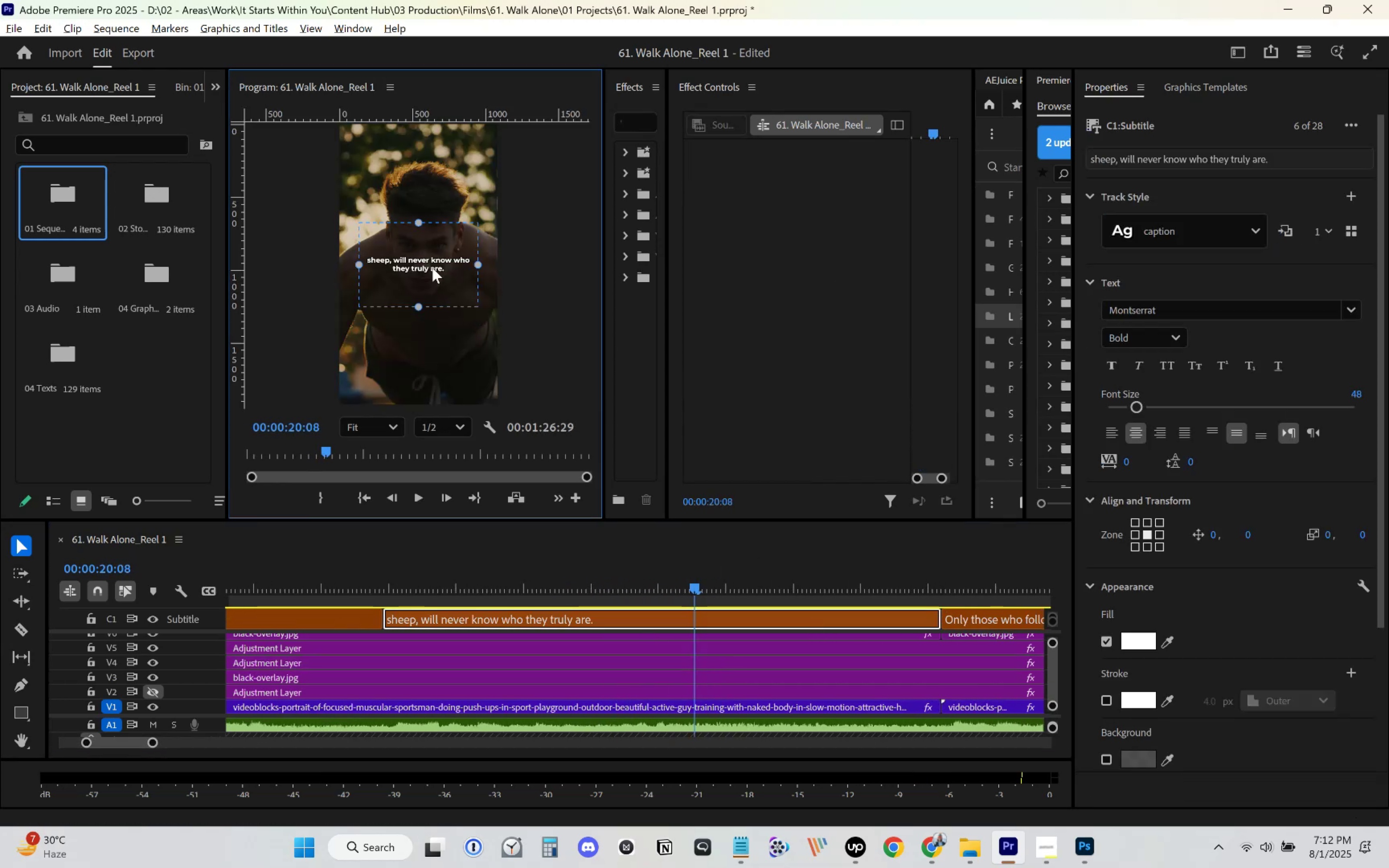 
key(Control+V)
 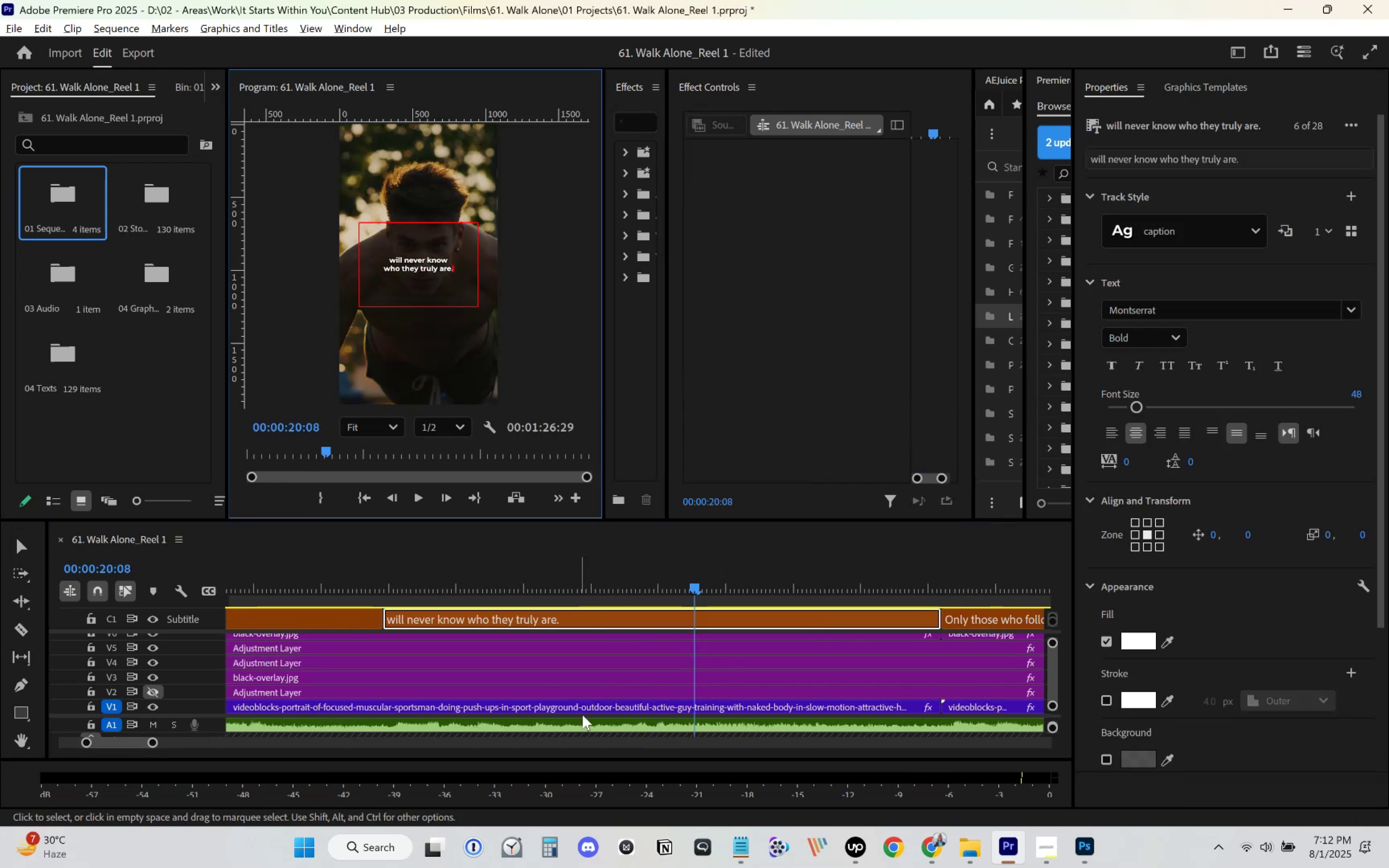 
left_click([736, 852])
 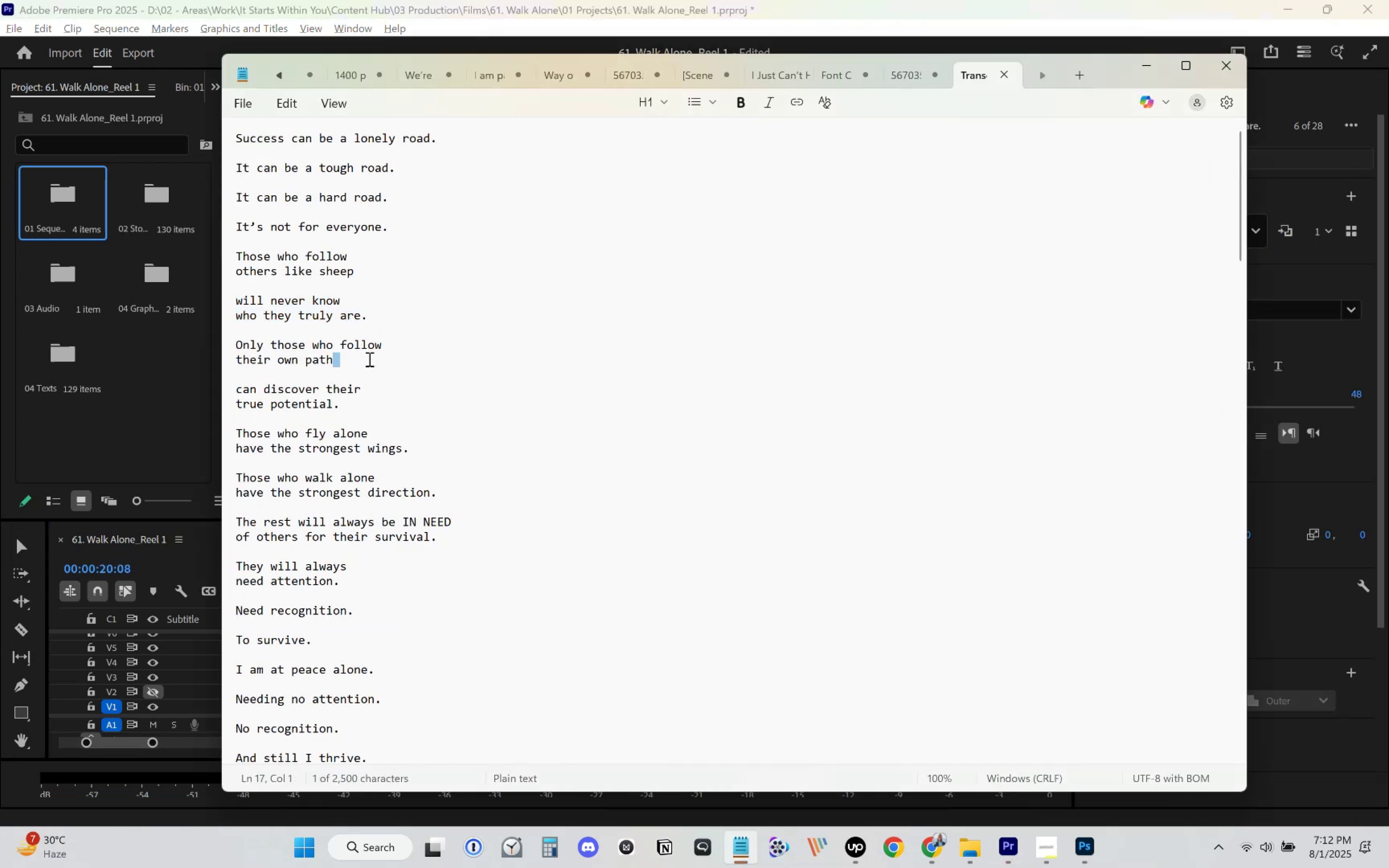 
key(Control+C)
 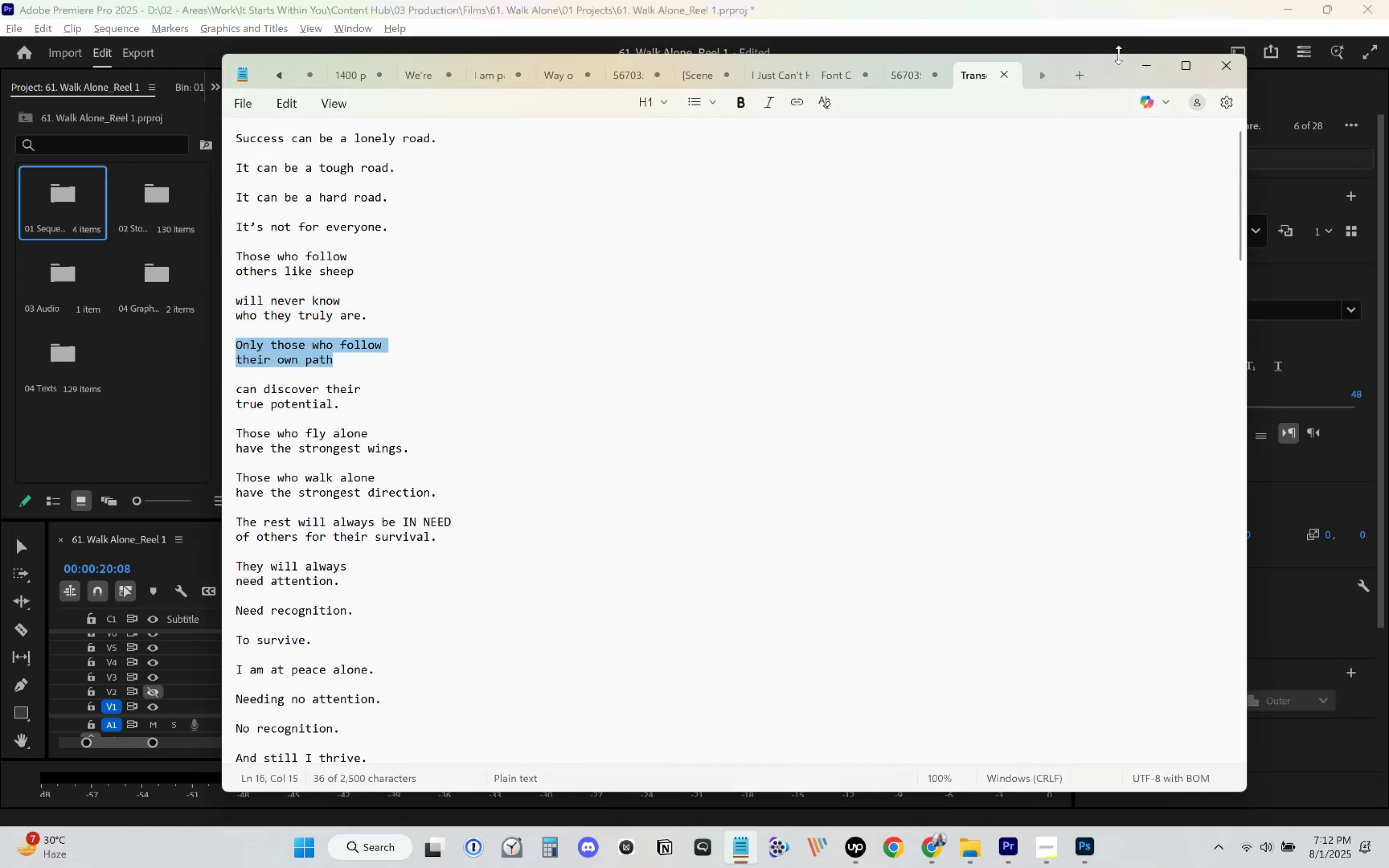 
key(Control+C)
 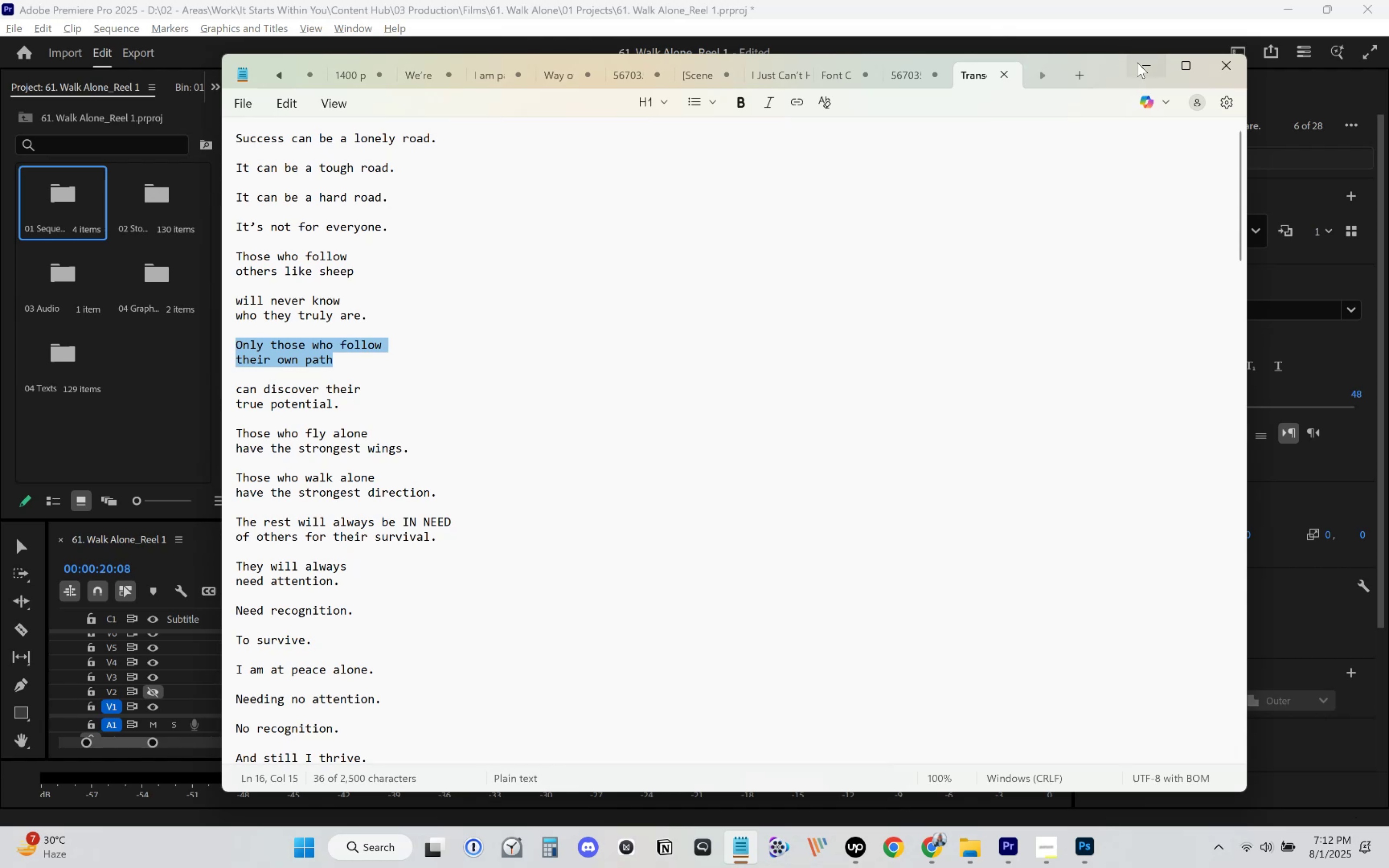 
left_click([1137, 62])
 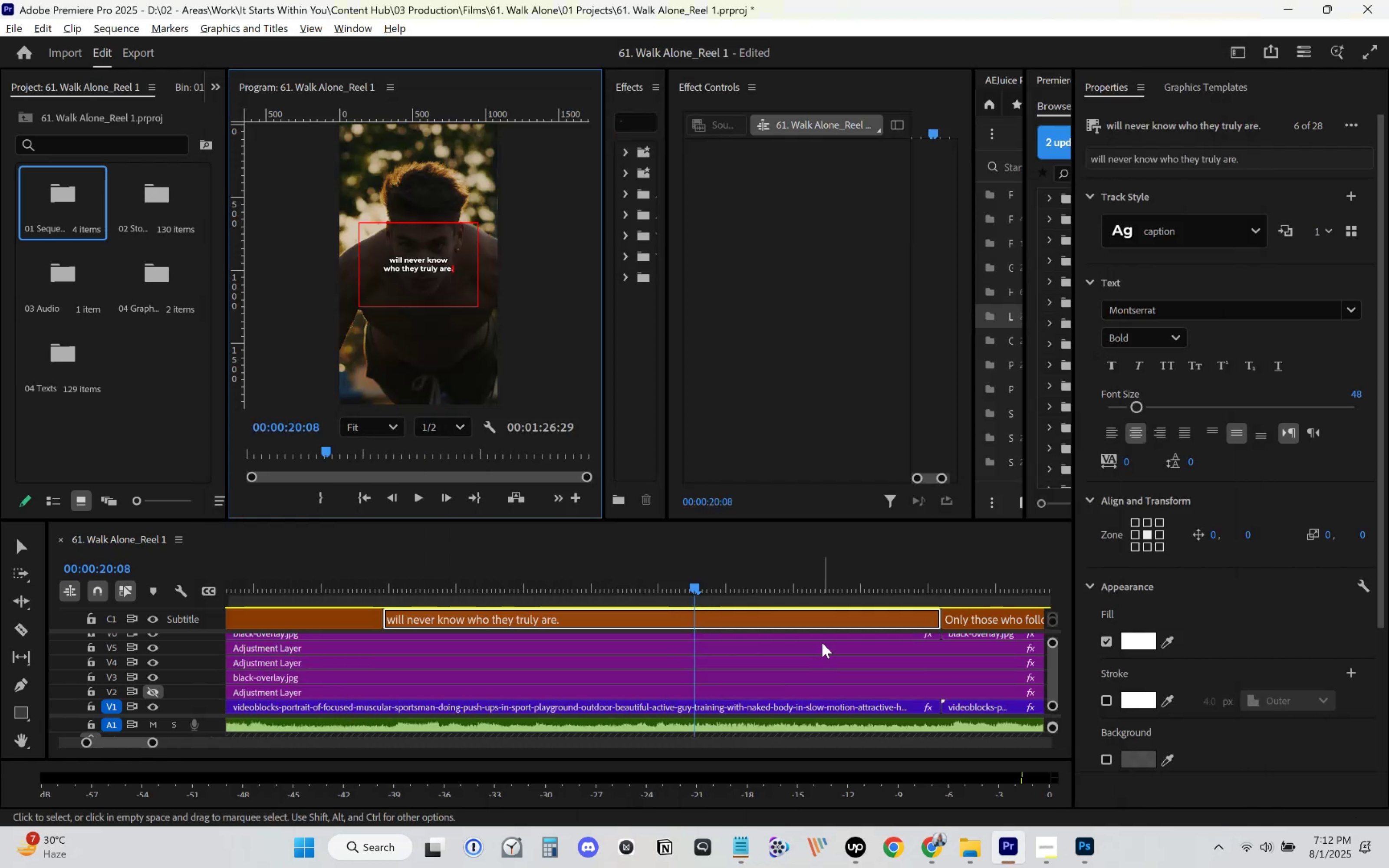 
left_click([822, 642])
 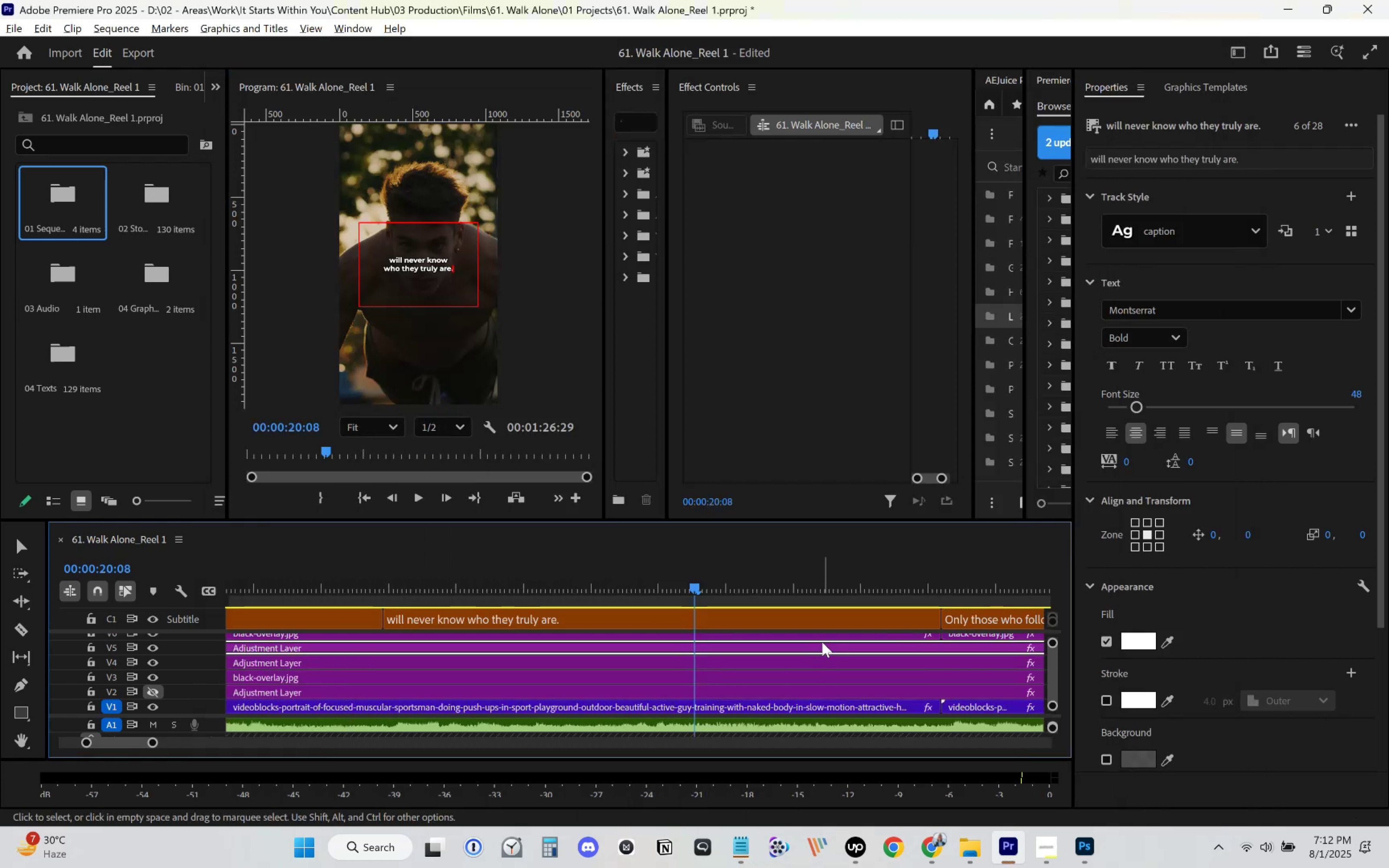 
key(Space)
 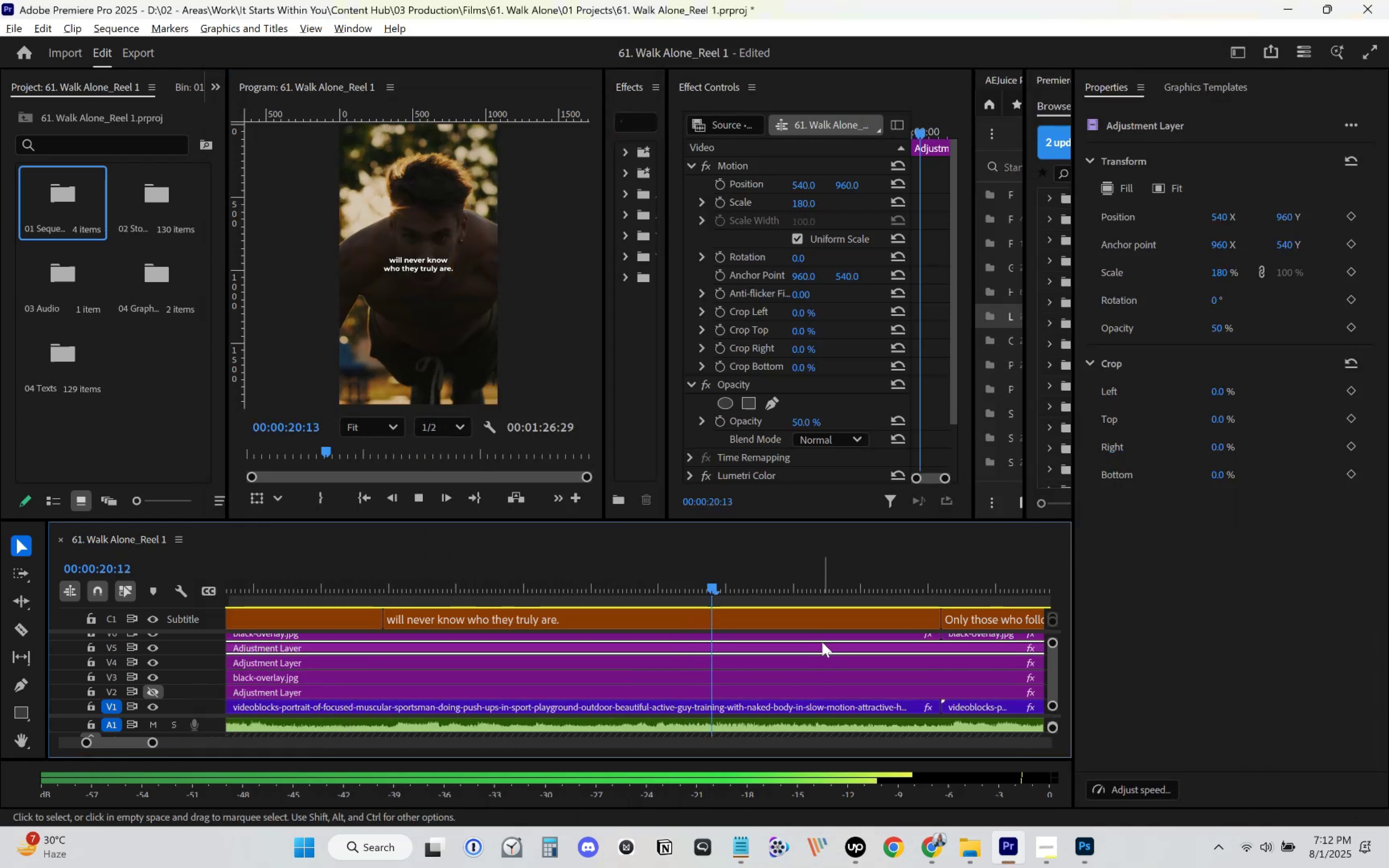 
scroll: coordinate [784, 625], scroll_direction: down, amount: 20.0
 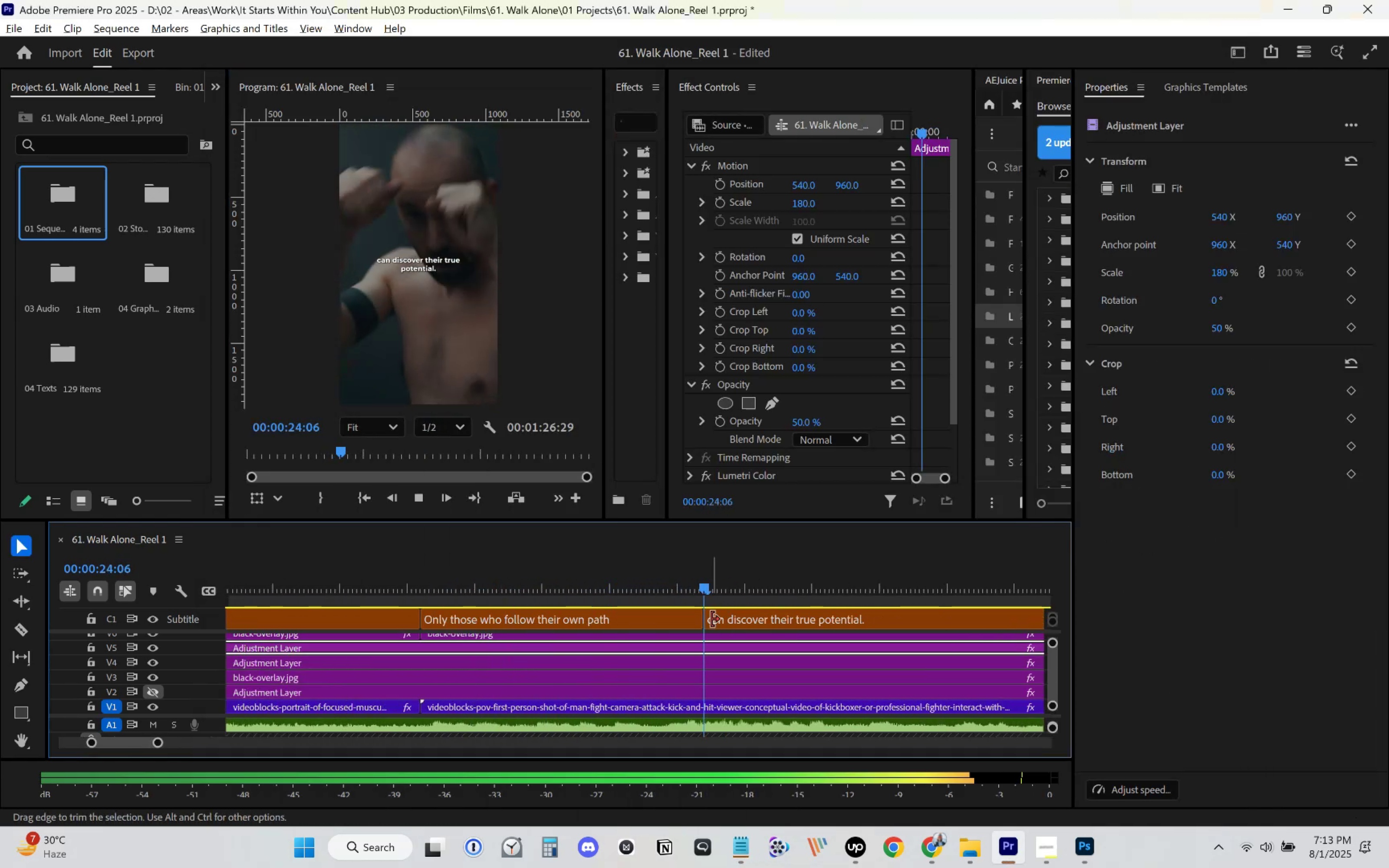 
left_click([688, 583])
 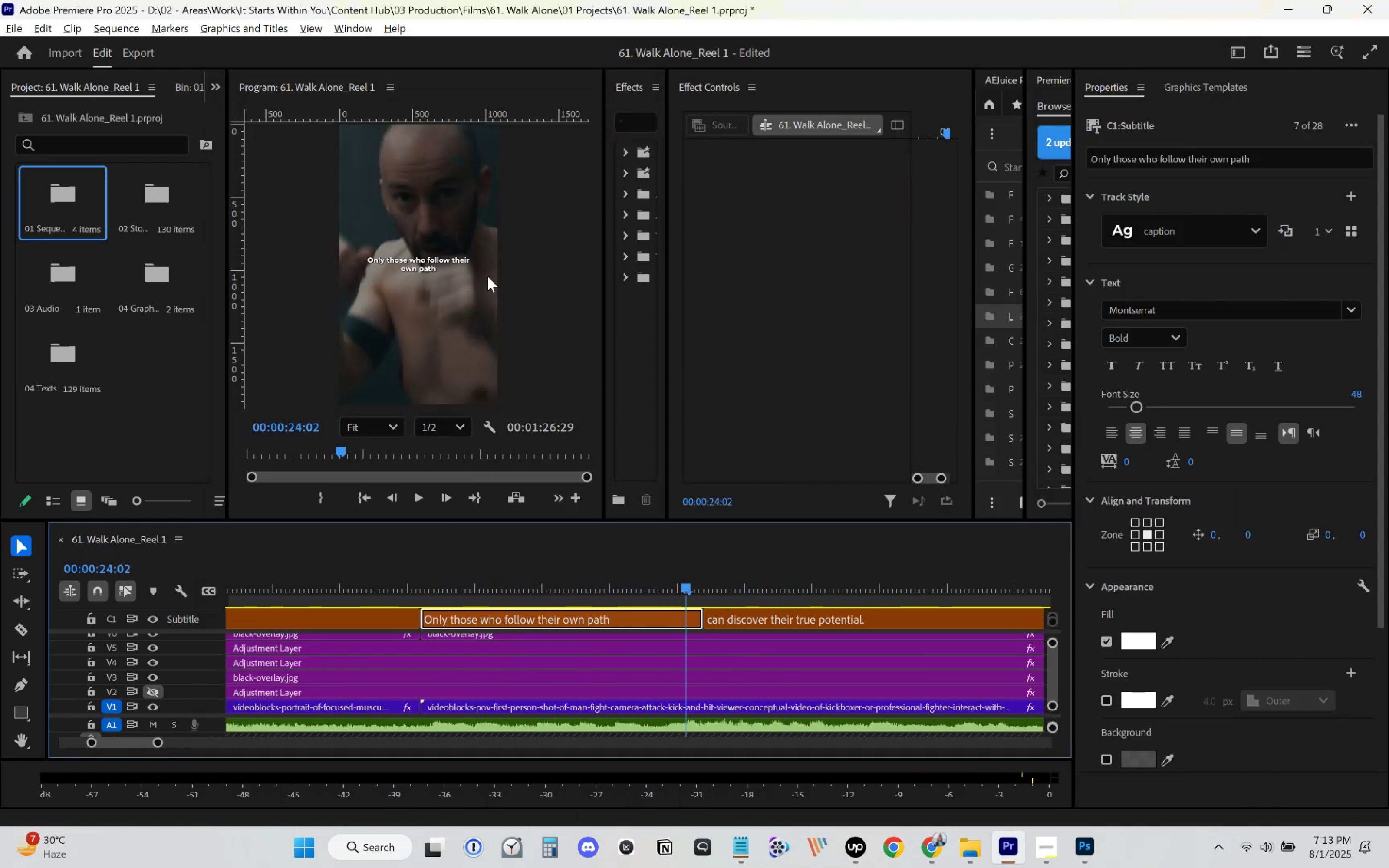 
left_click([427, 260])
 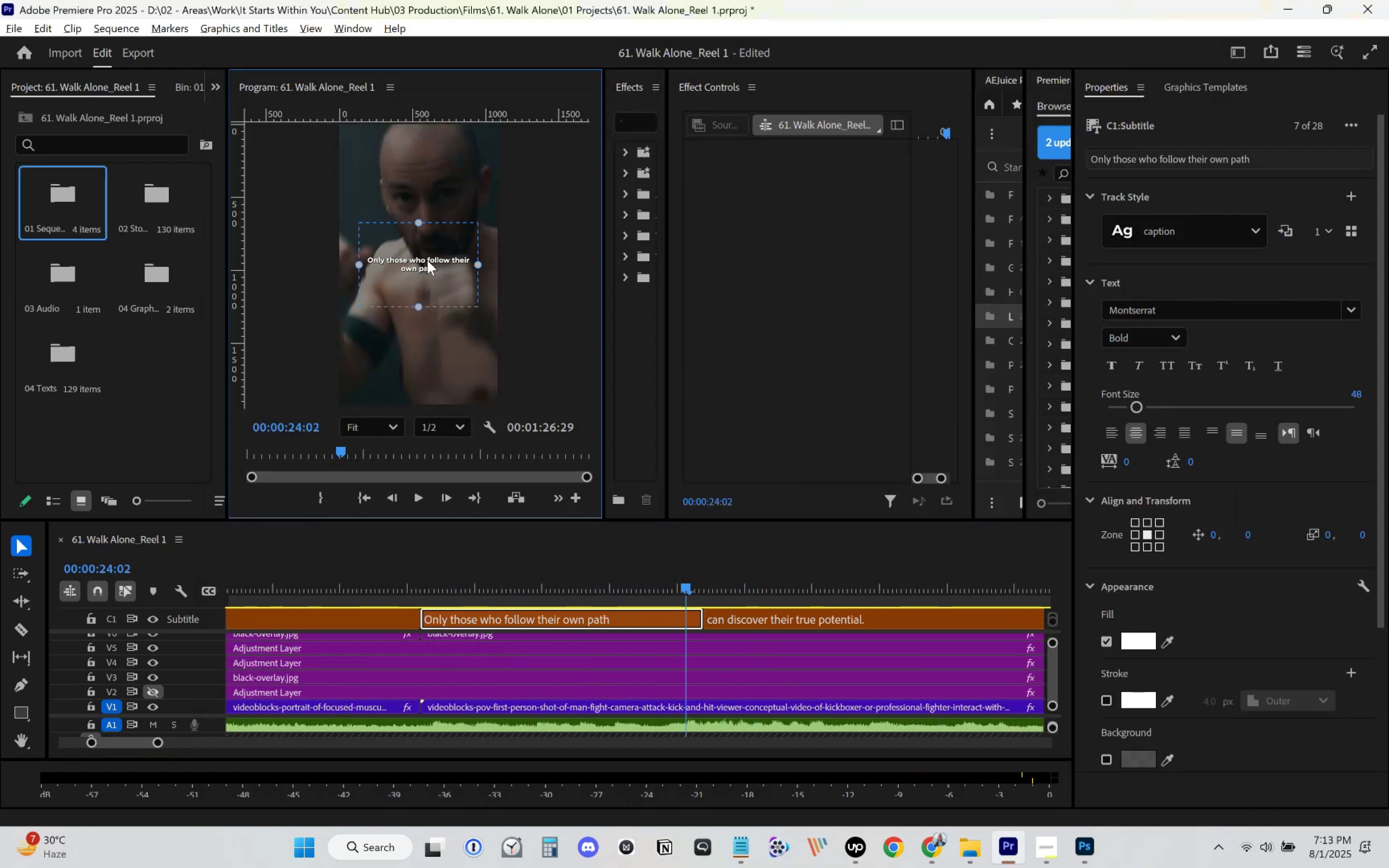 
double_click([427, 260])
 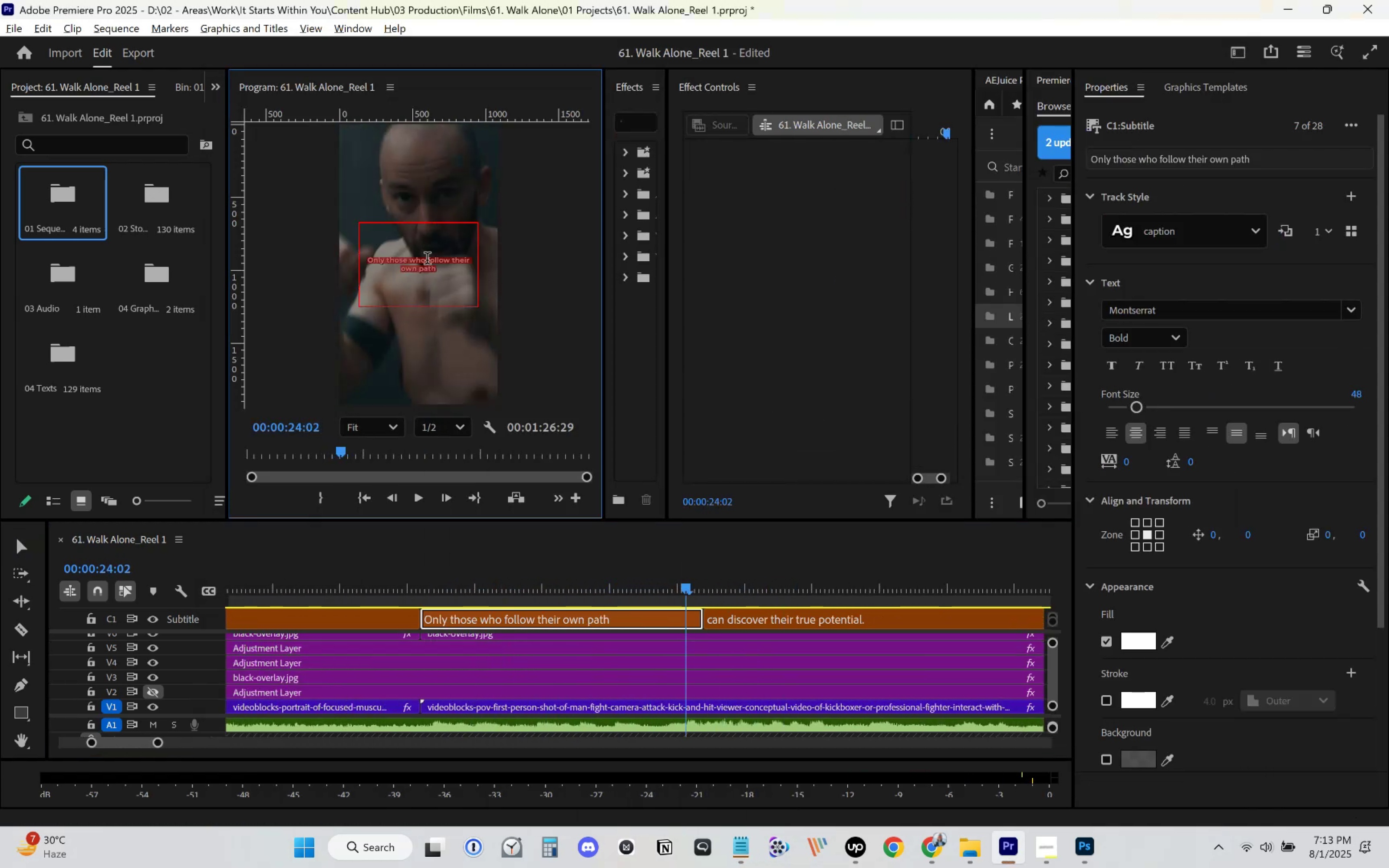 
key(Control+V)
 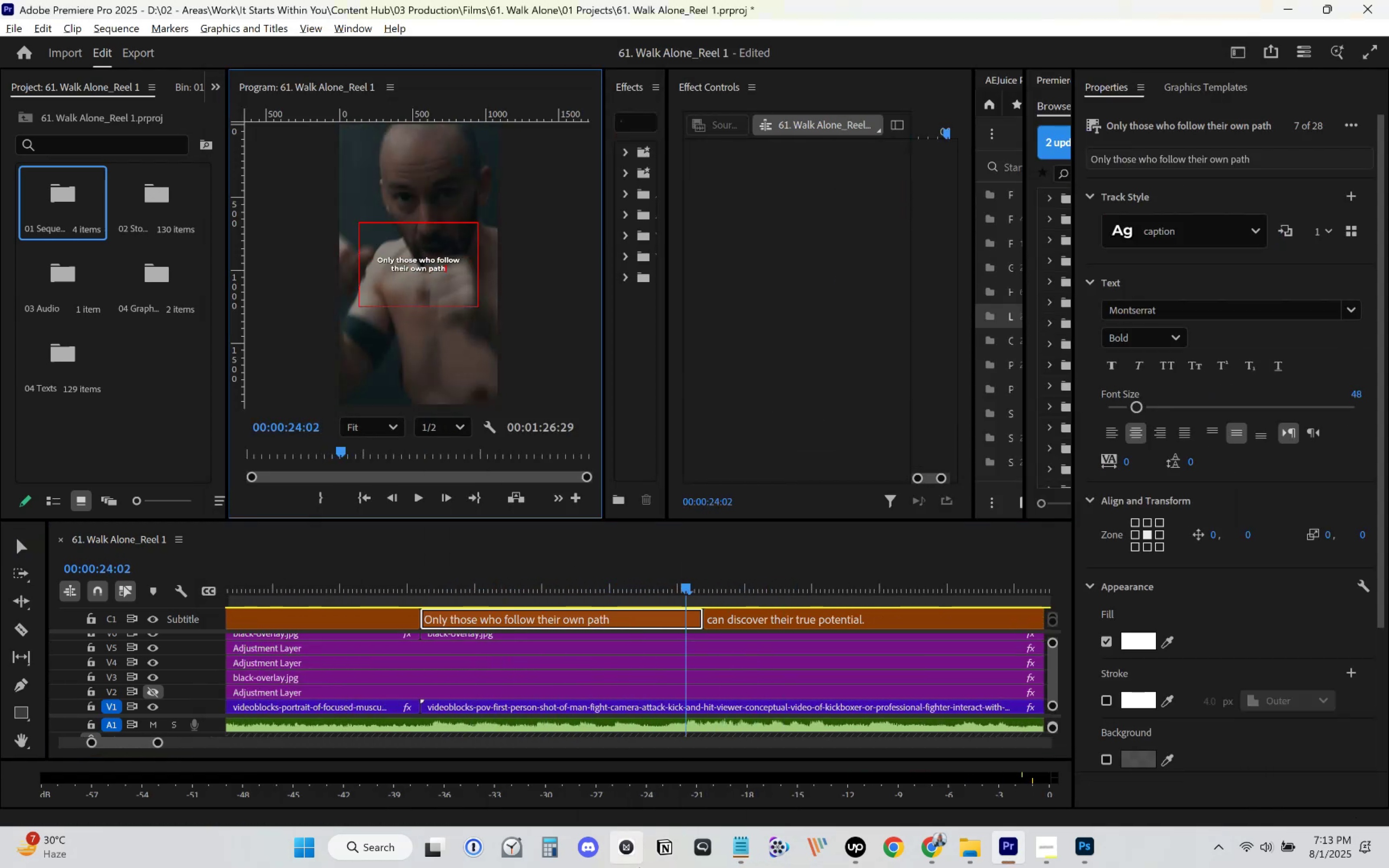 
left_click([734, 846])
 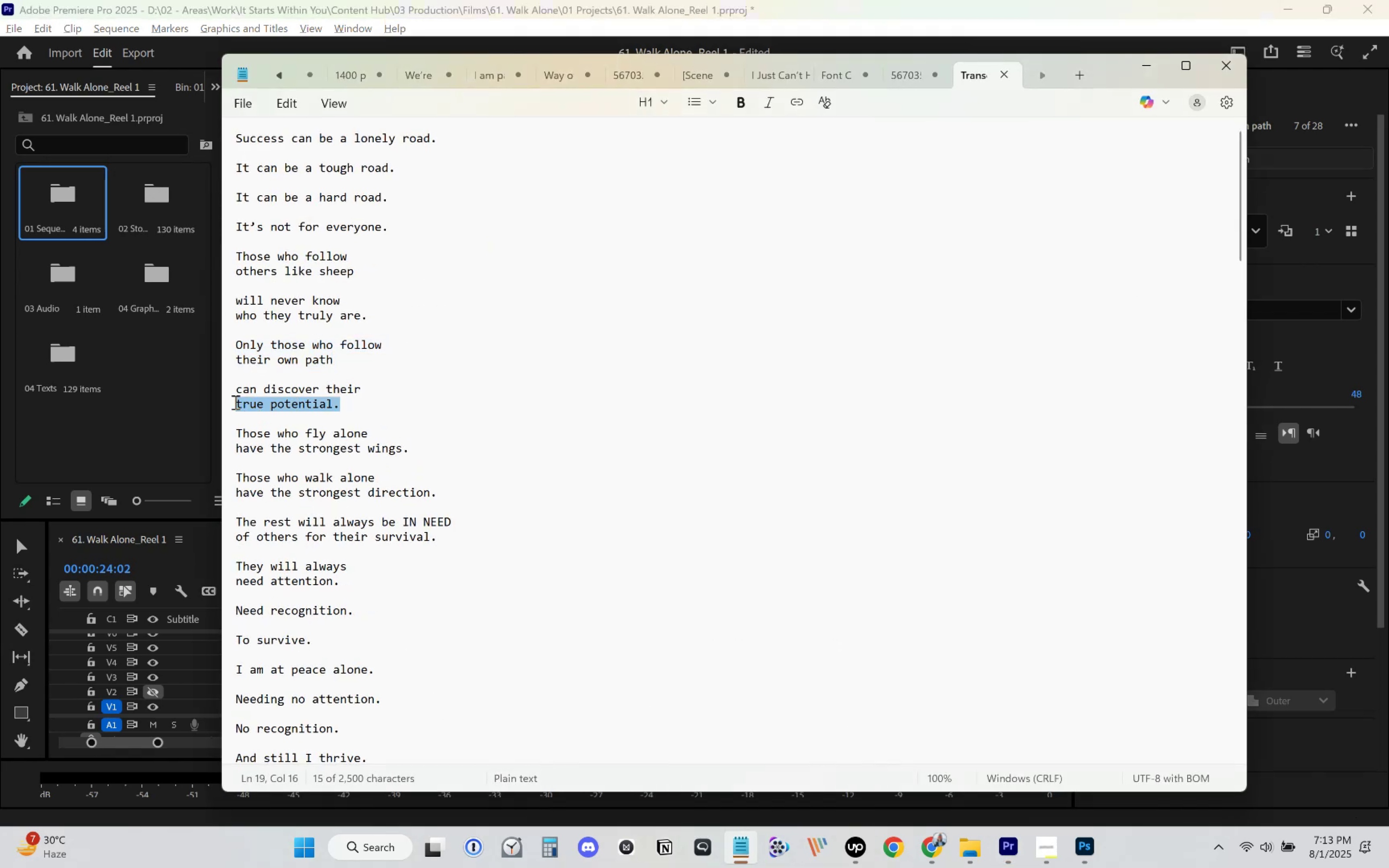 
key(Control+C)
 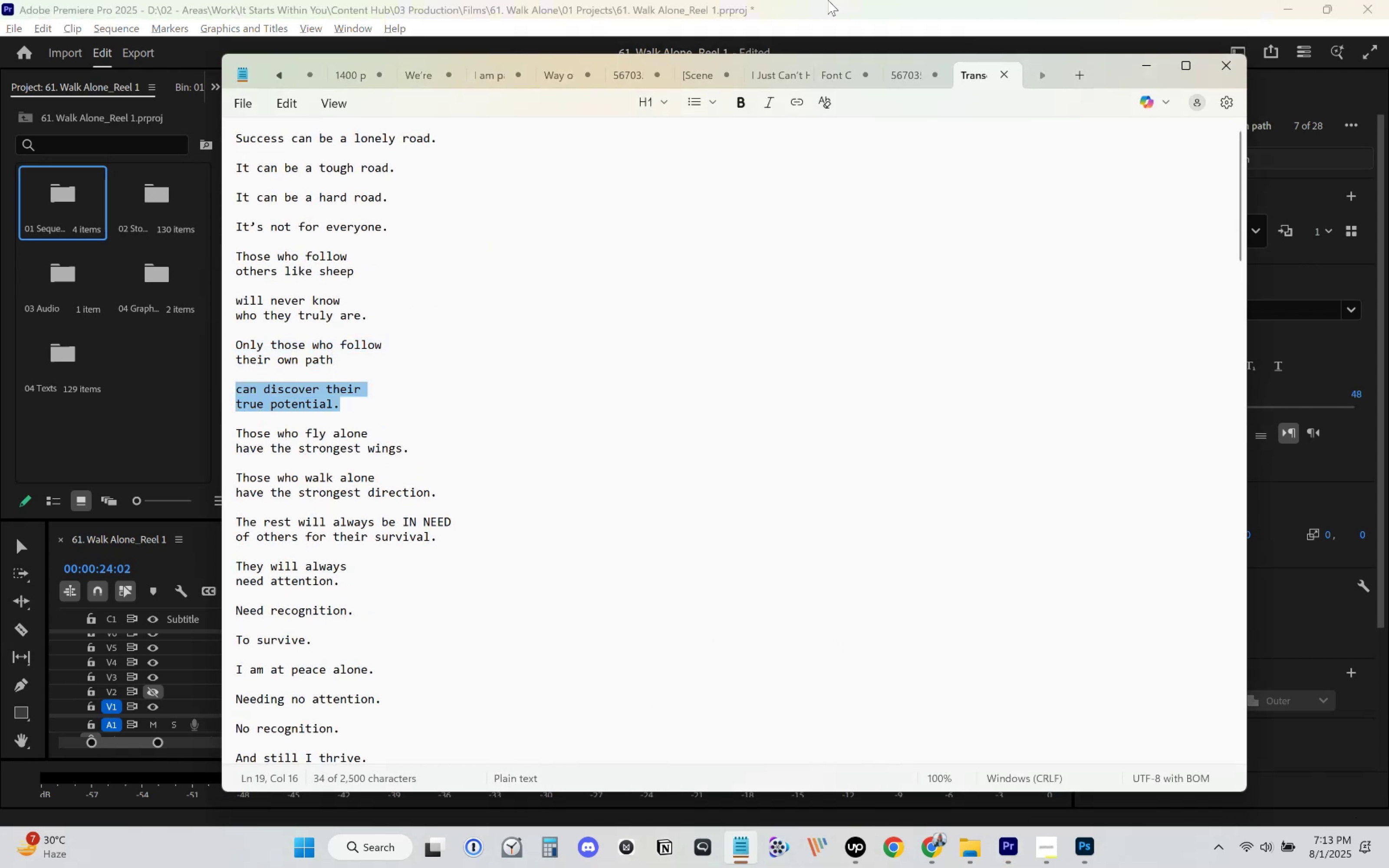 
left_click([833, 0])
 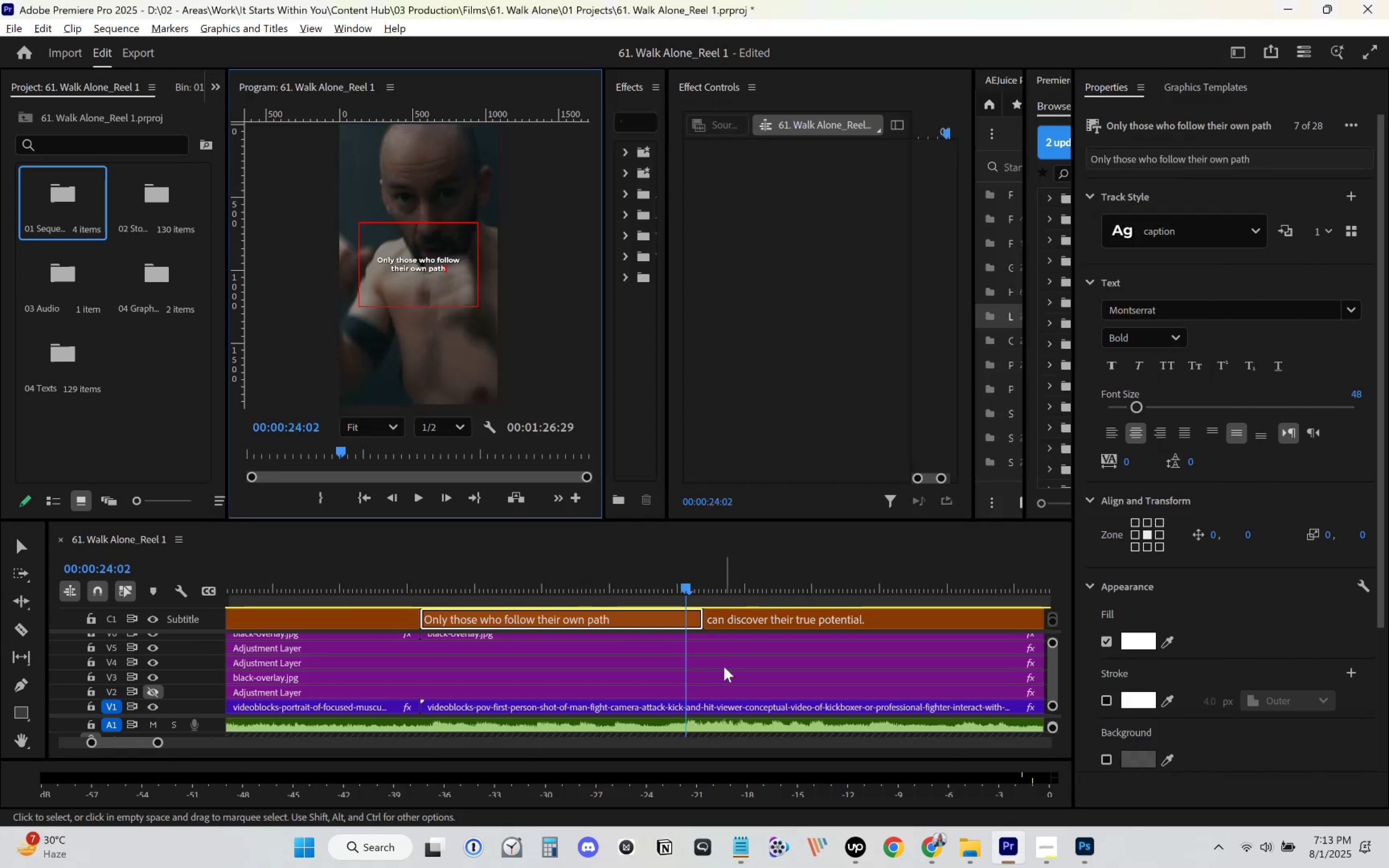 
left_click([725, 674])
 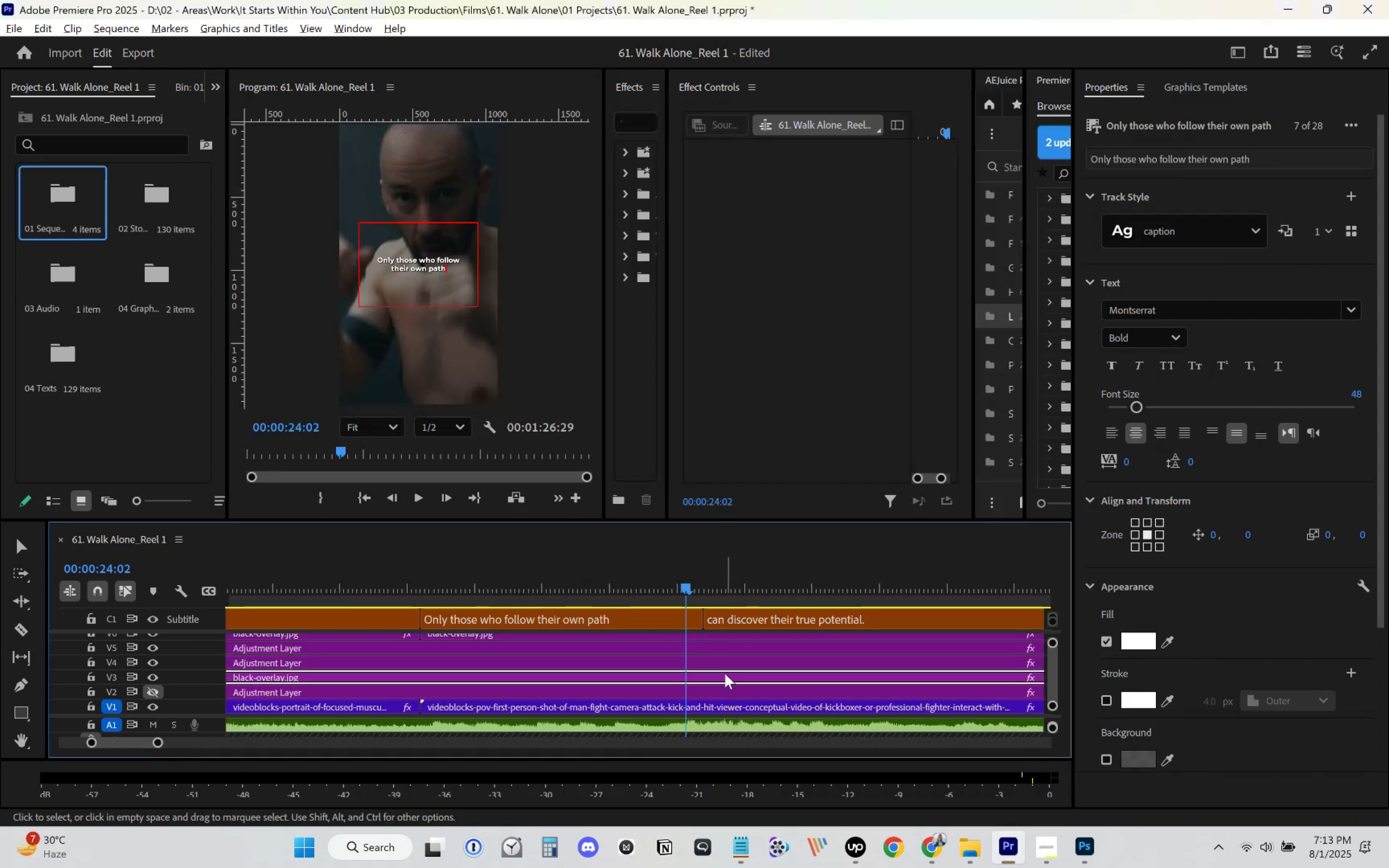 
key(Space)
 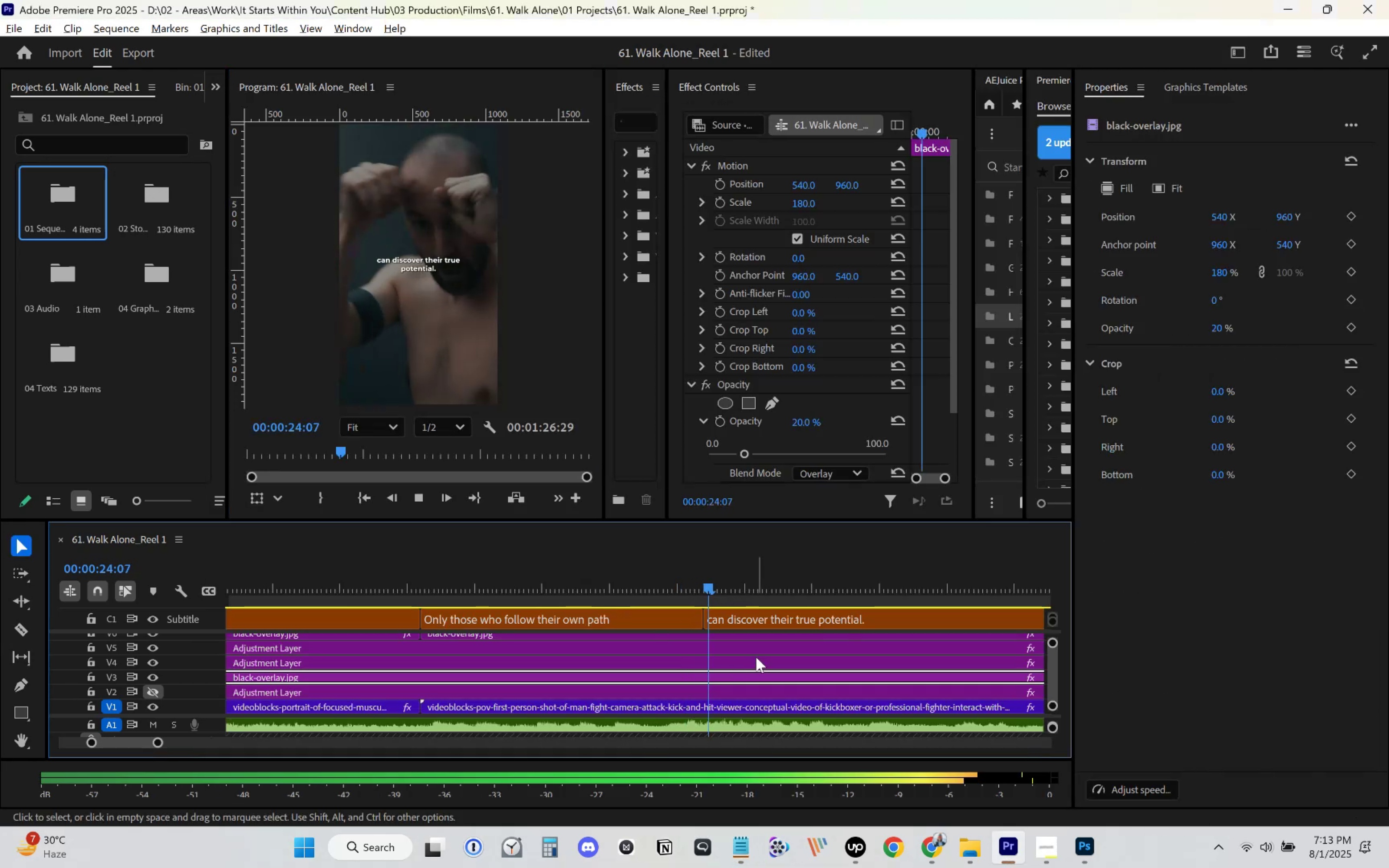 
scroll: coordinate [755, 641], scroll_direction: down, amount: 6.0
 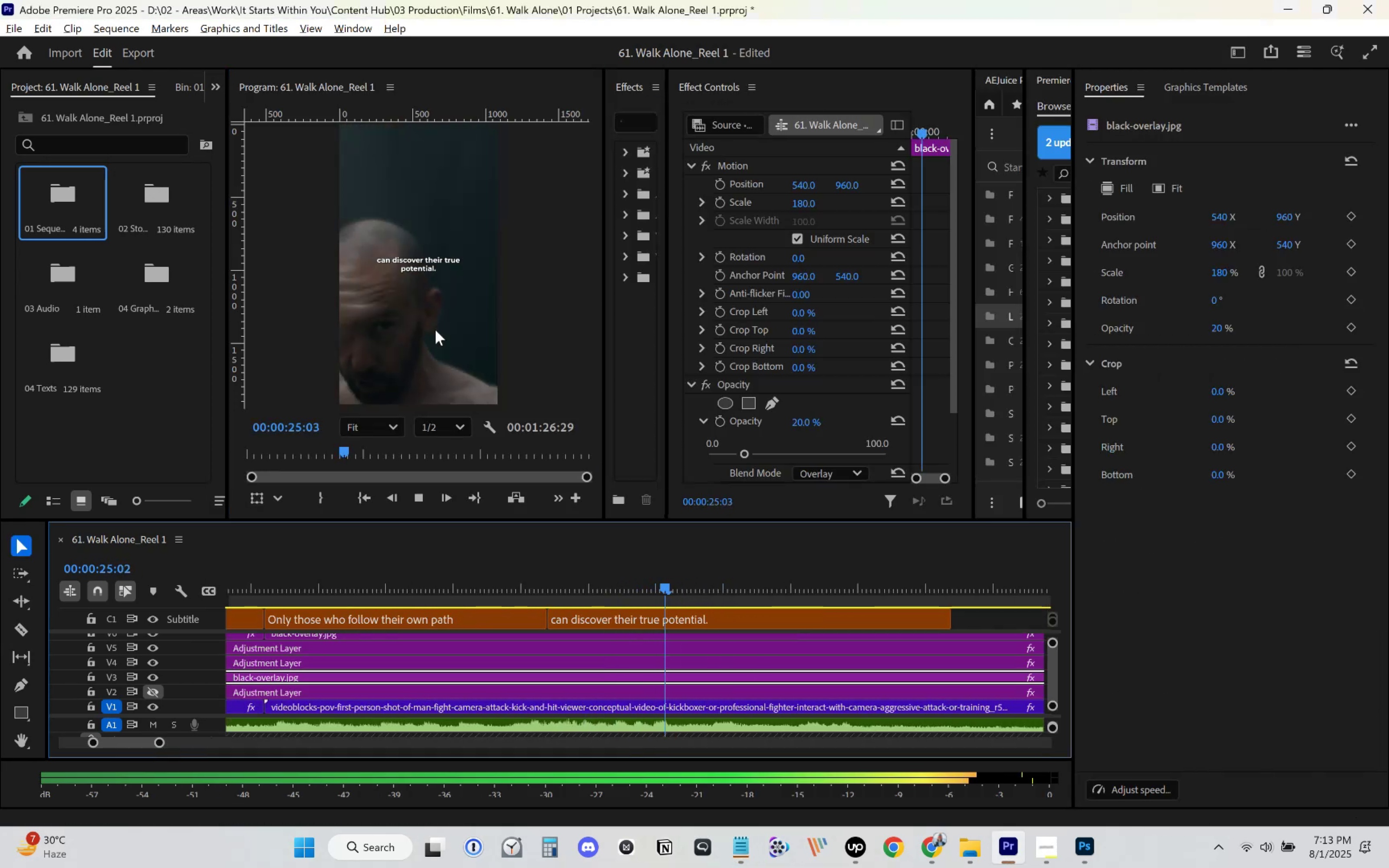 
key(Space)
 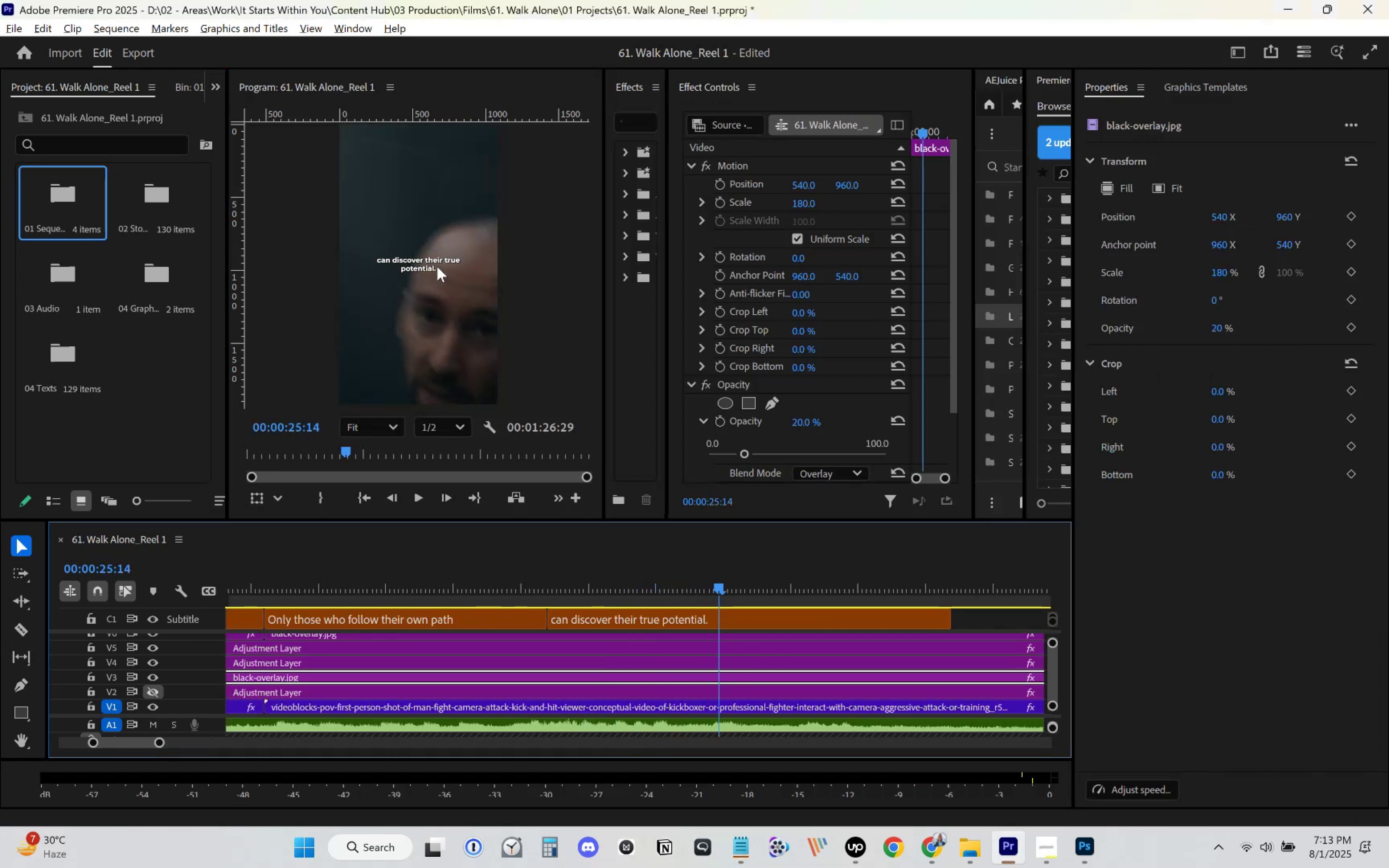 
left_click([437, 266])
 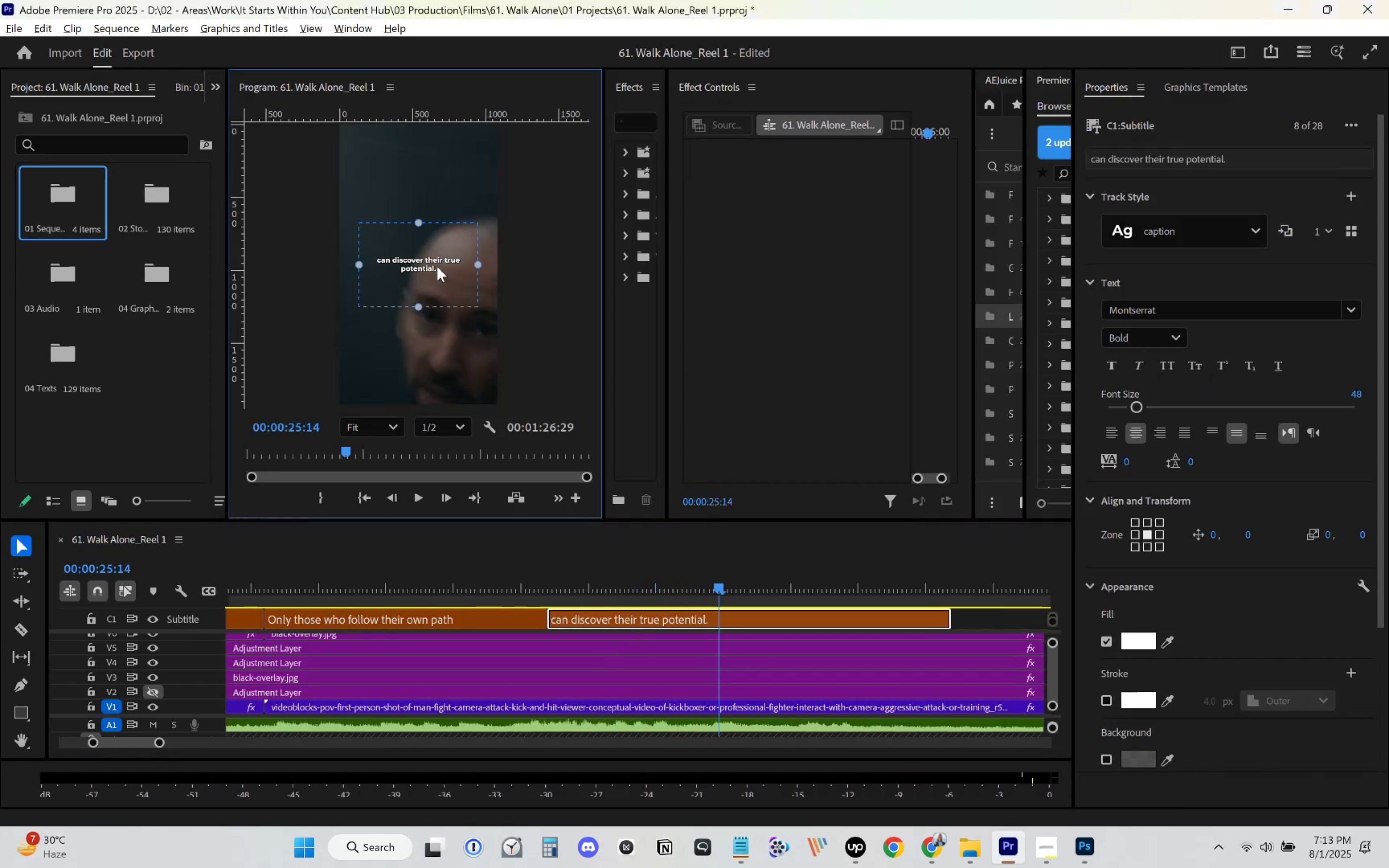 
double_click([437, 266])
 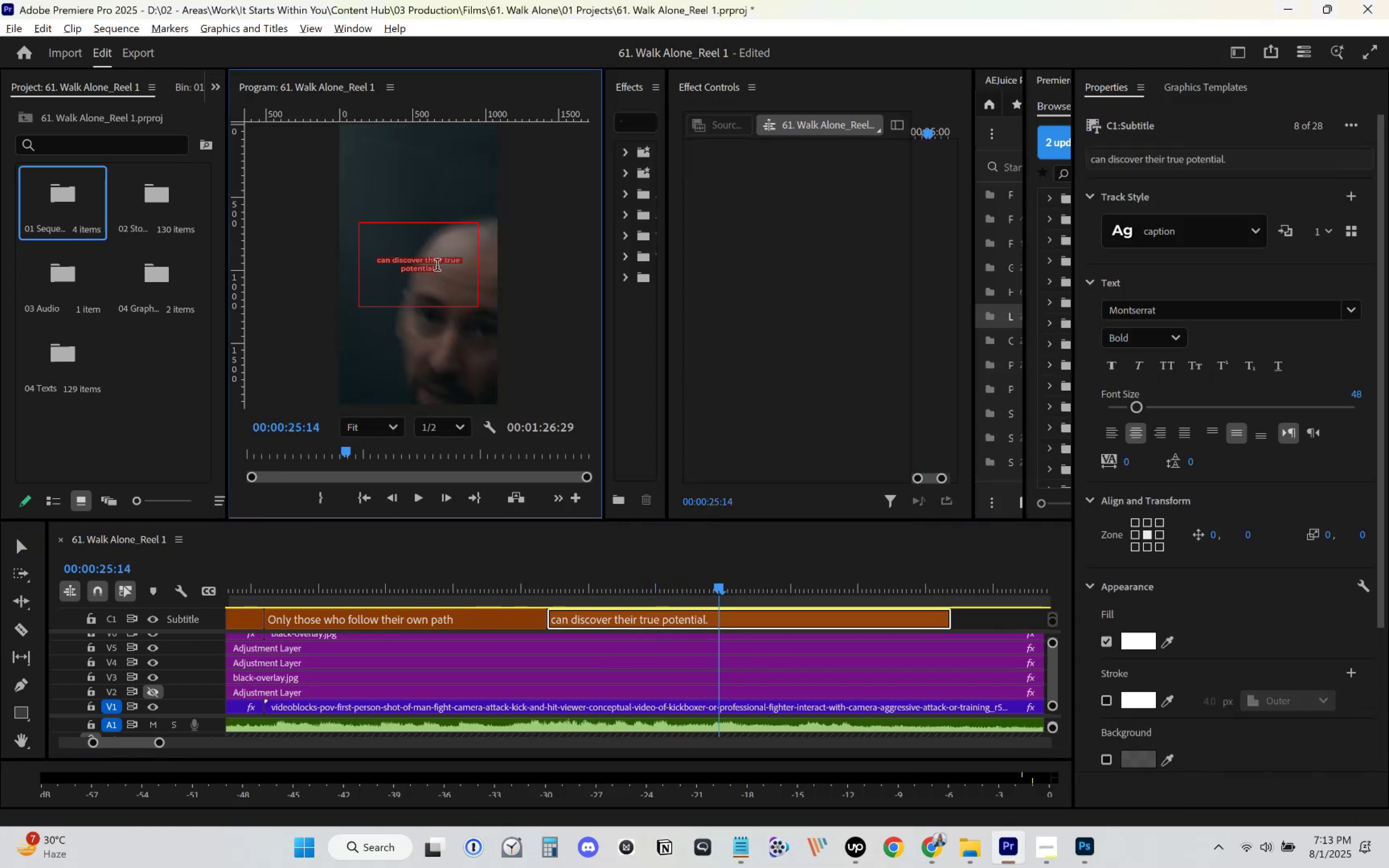 
key(Control+V)
 